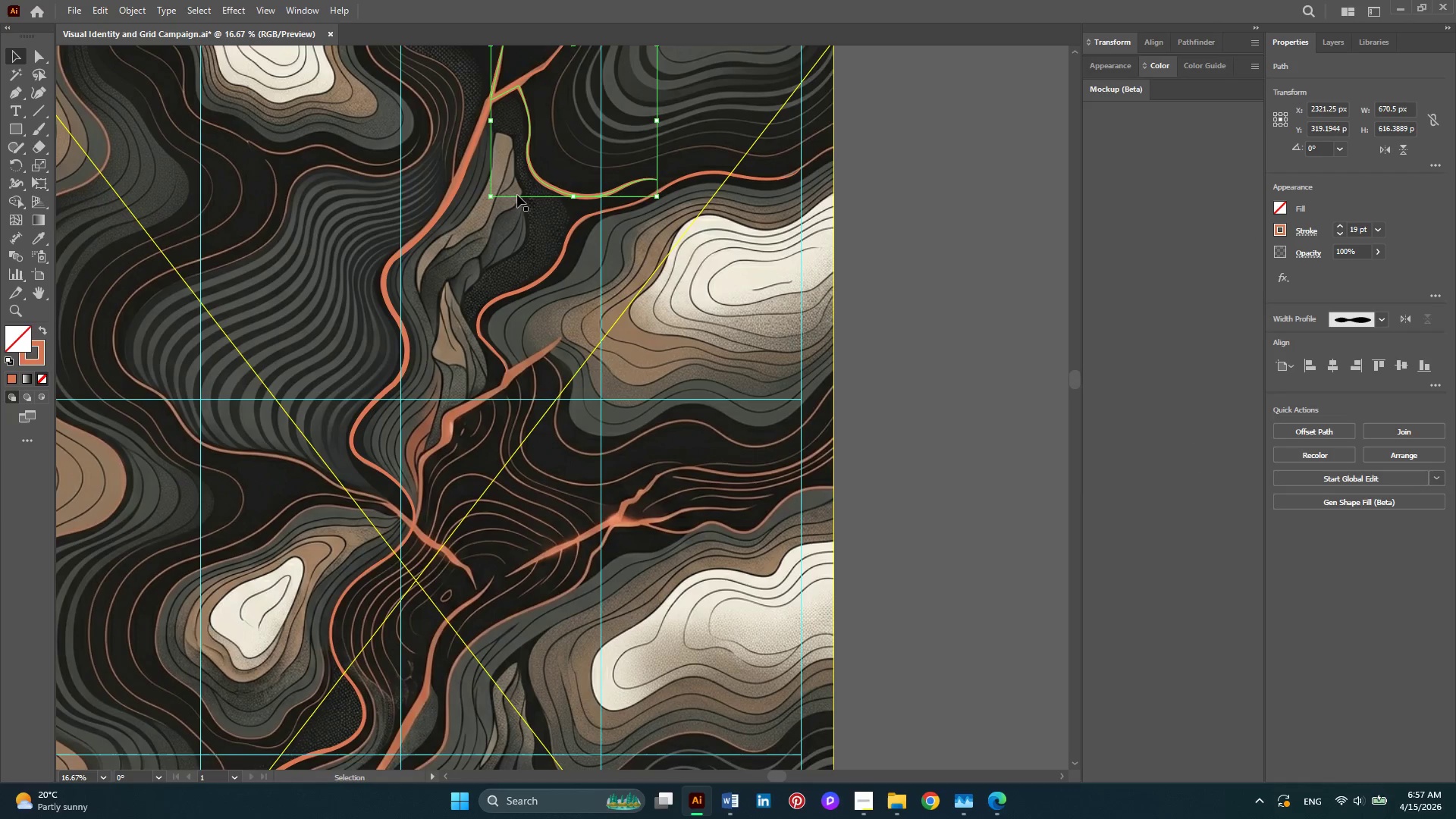 
hold_key(key=AltLeft, duration=0.44)
 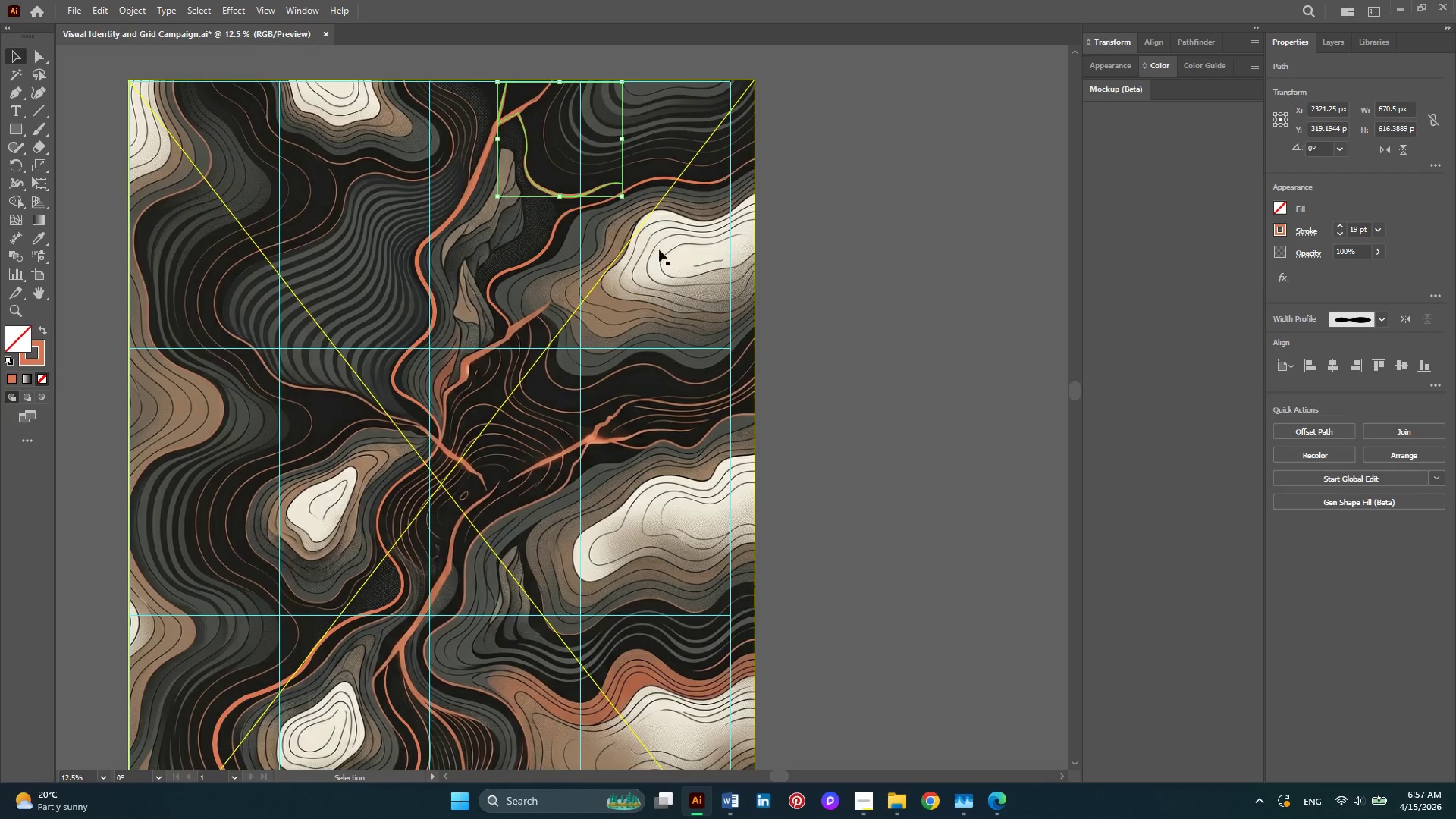 
scroll: coordinate [647, 221], scroll_direction: down, amount: 7.0
 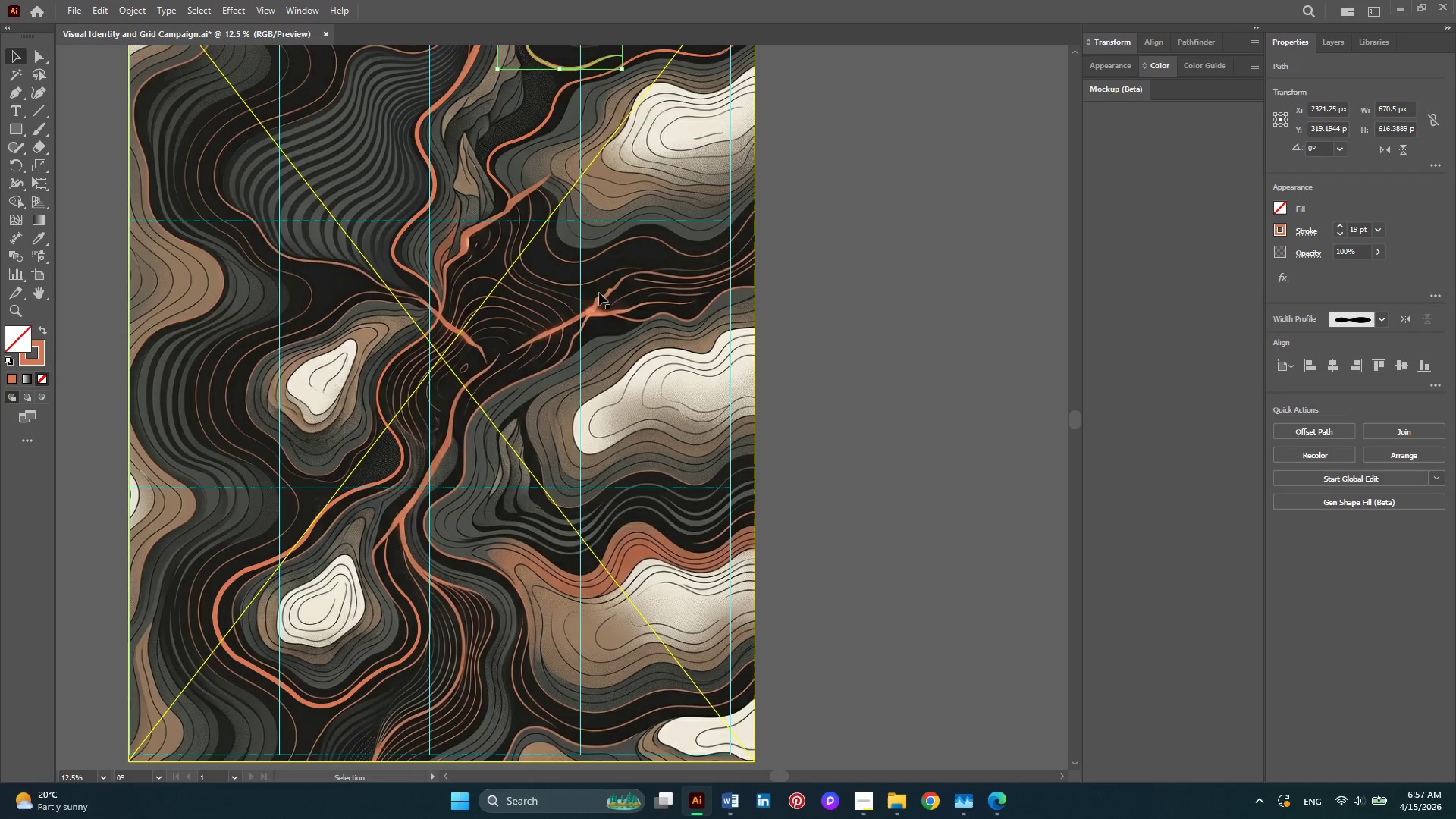 
hold_key(key=AltLeft, duration=0.36)
scroll: coordinate [565, 259], scroll_direction: up, amount: 1.0
 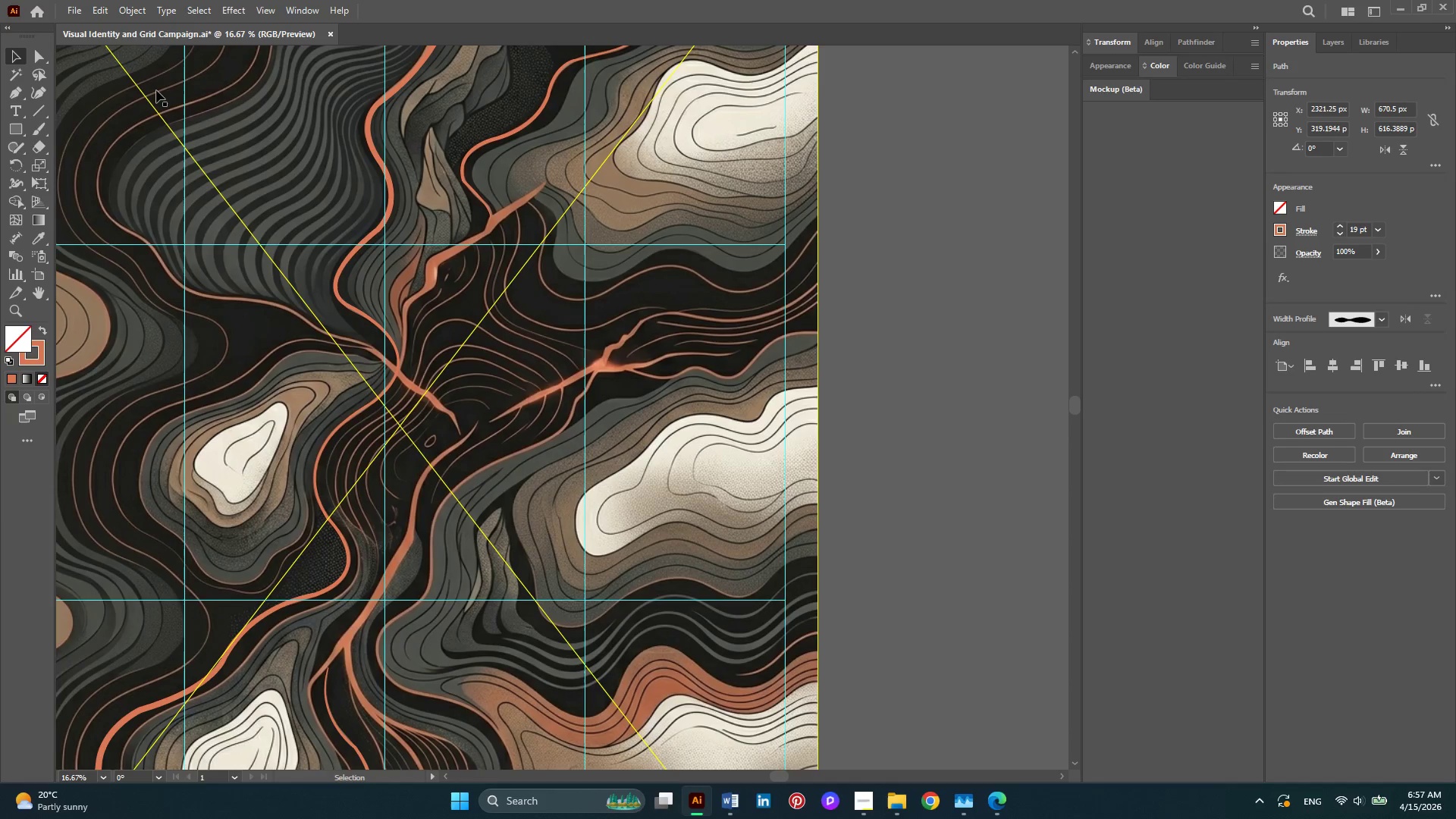 
wait(5.77)
 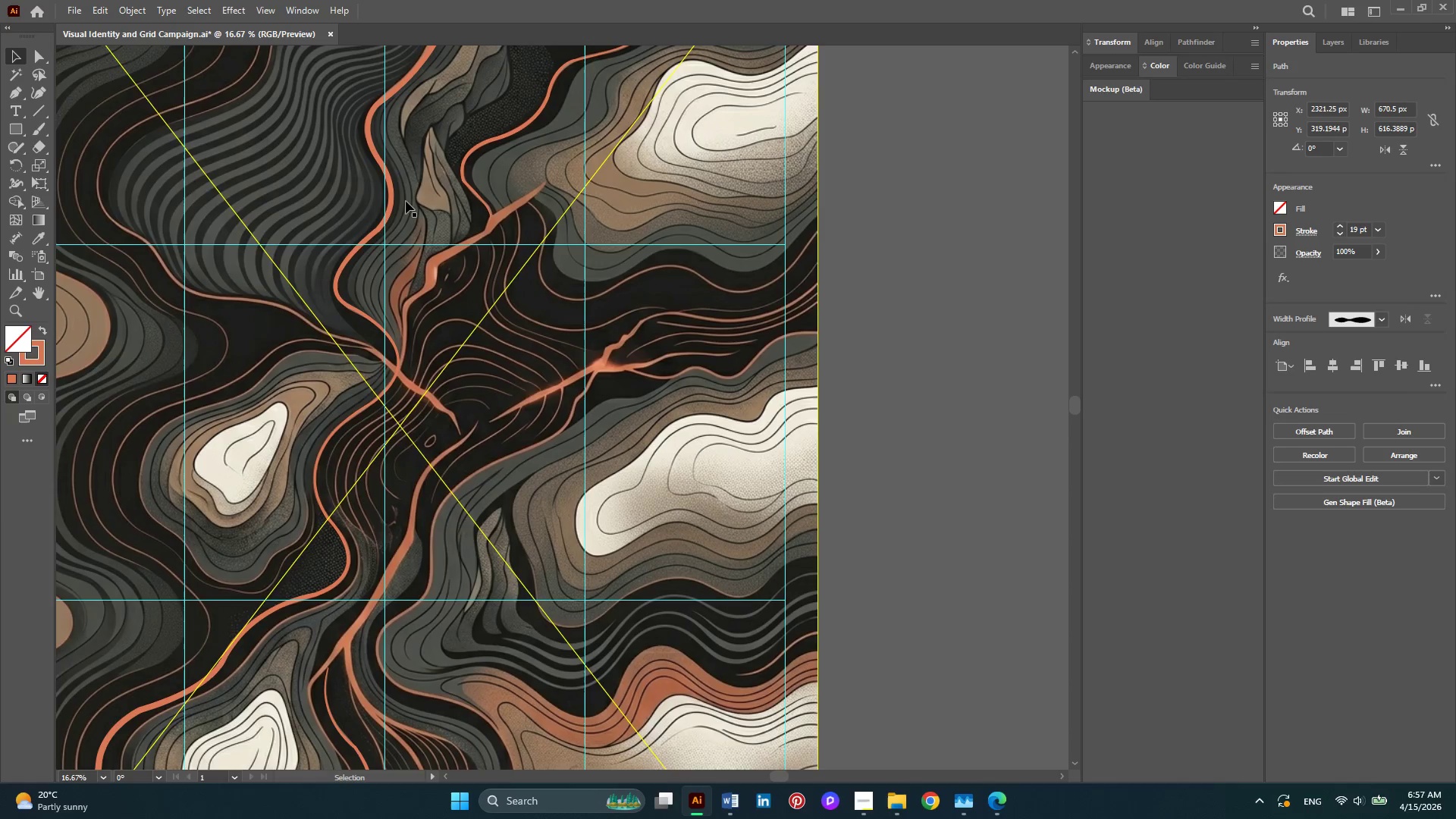 
left_click([25, 95])
 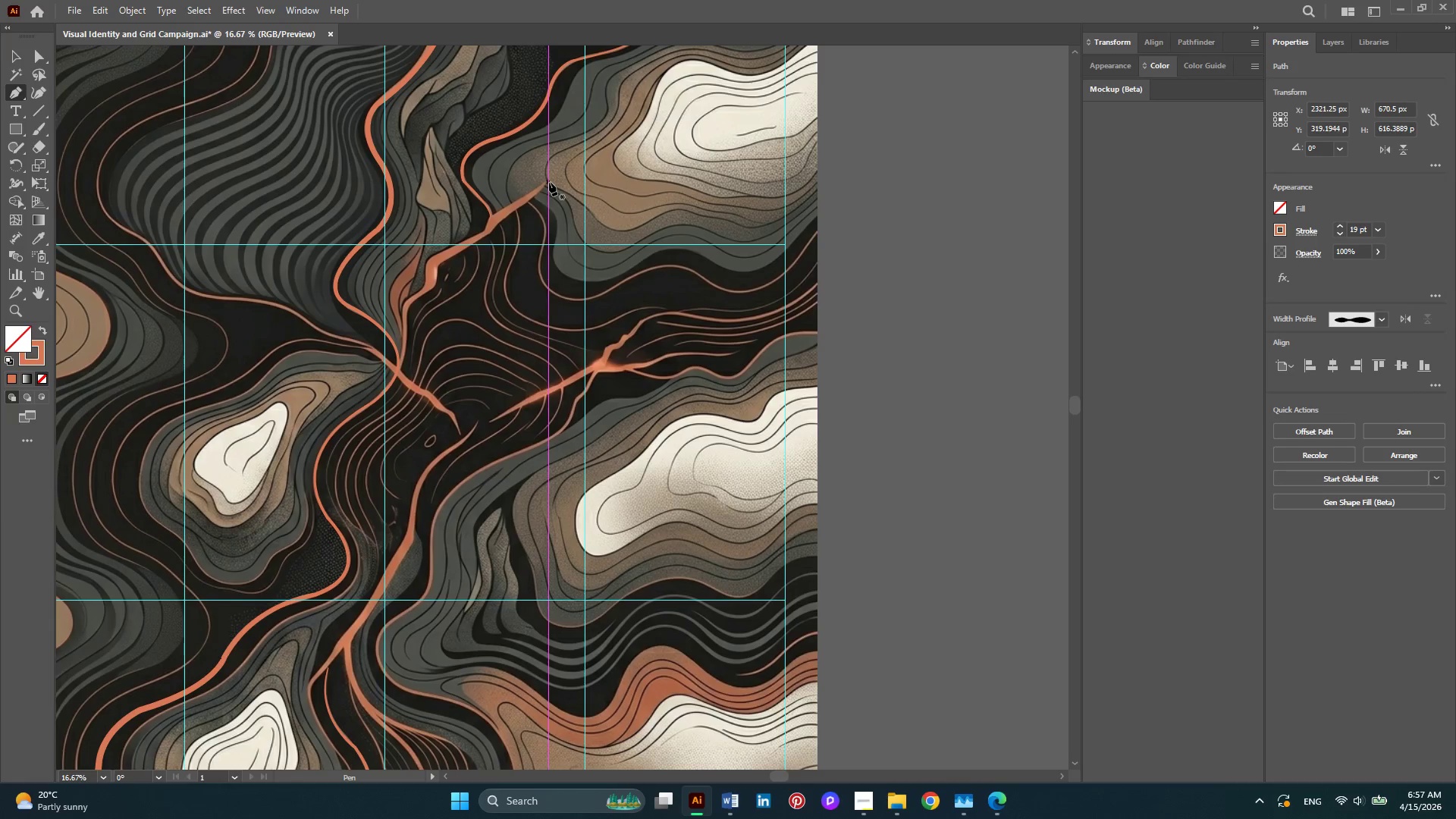 
wait(5.98)
 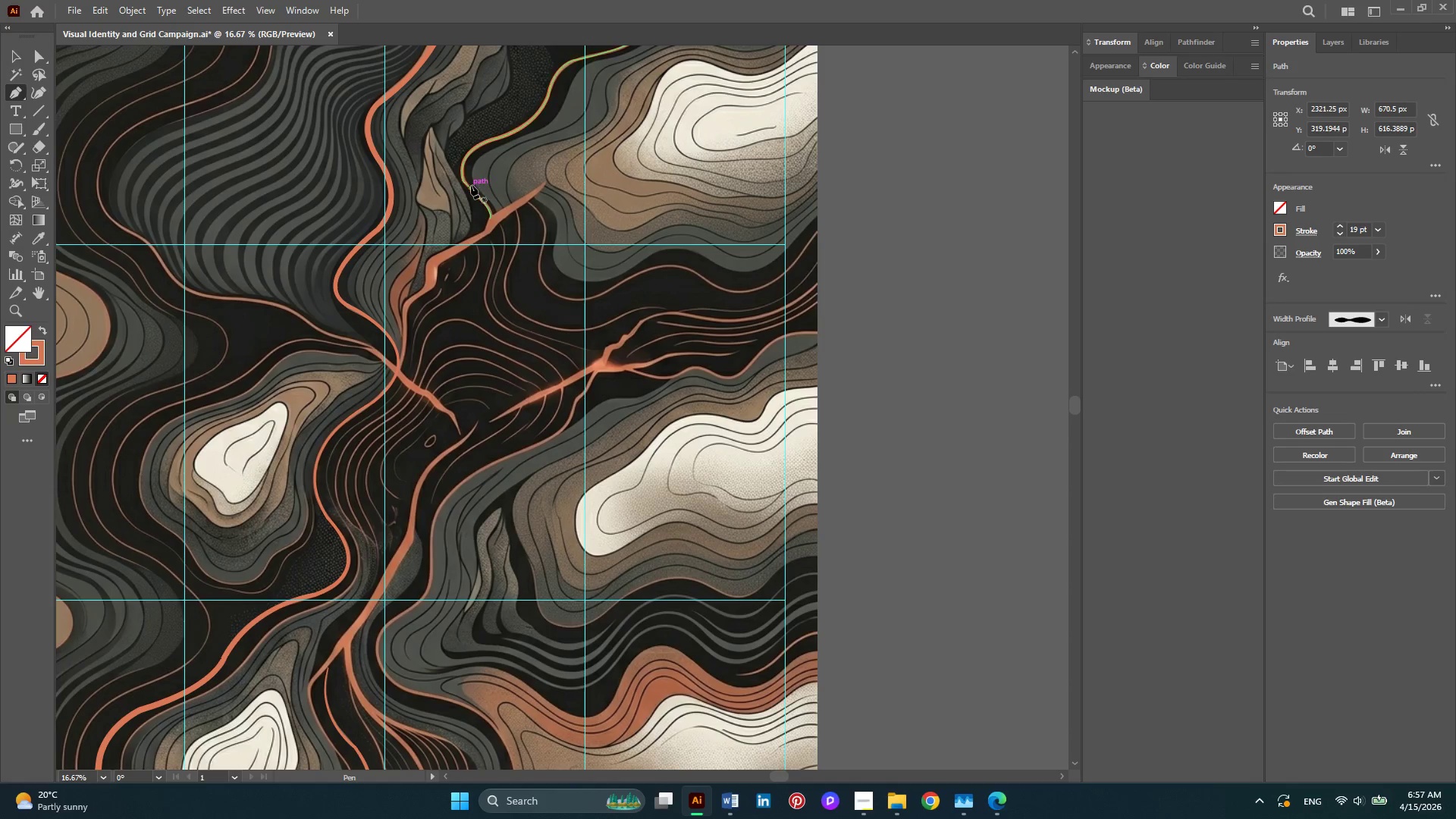 
left_click([549, 182])
 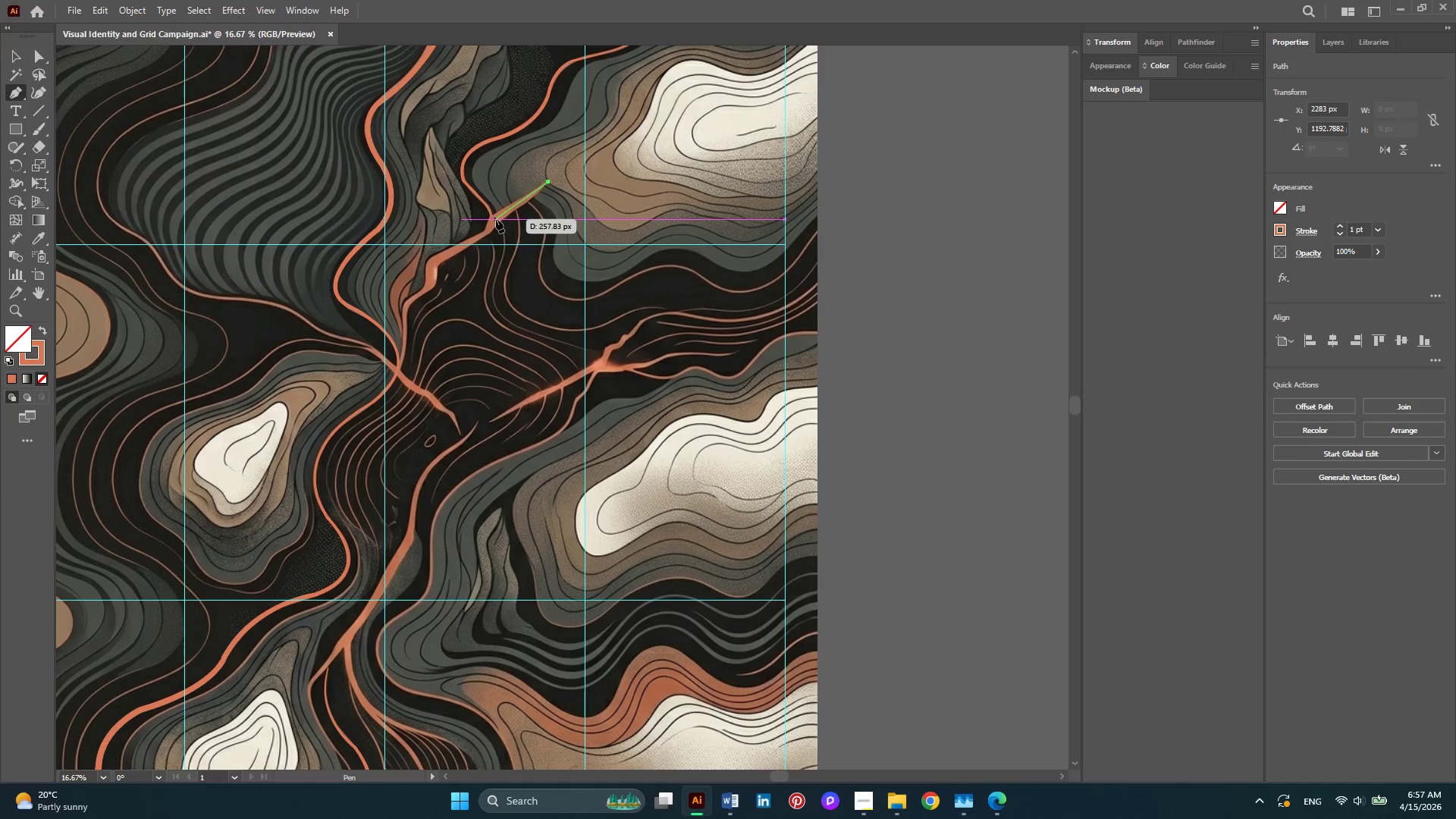 
left_click([496, 219])
 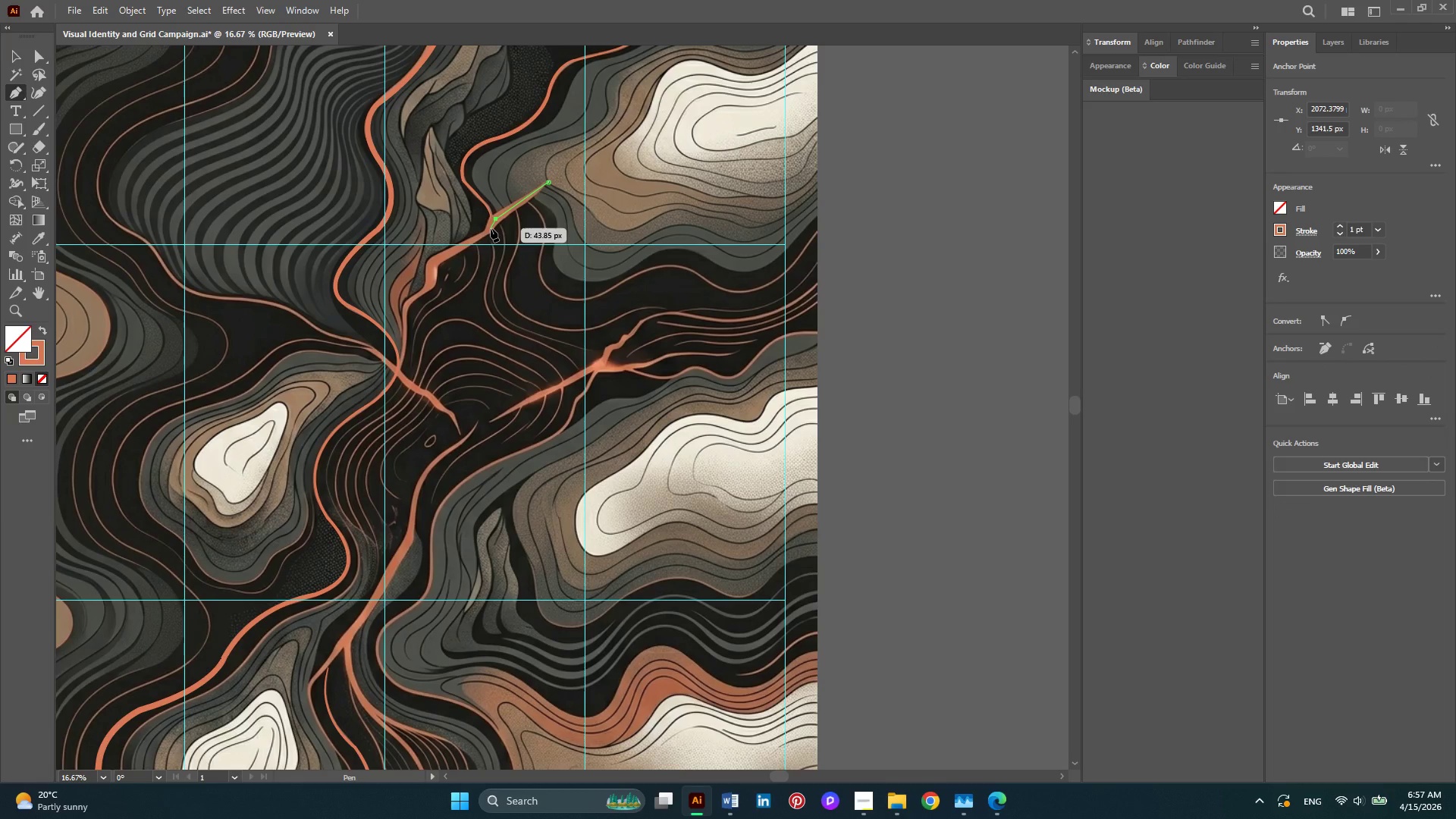 
left_click([491, 228])
 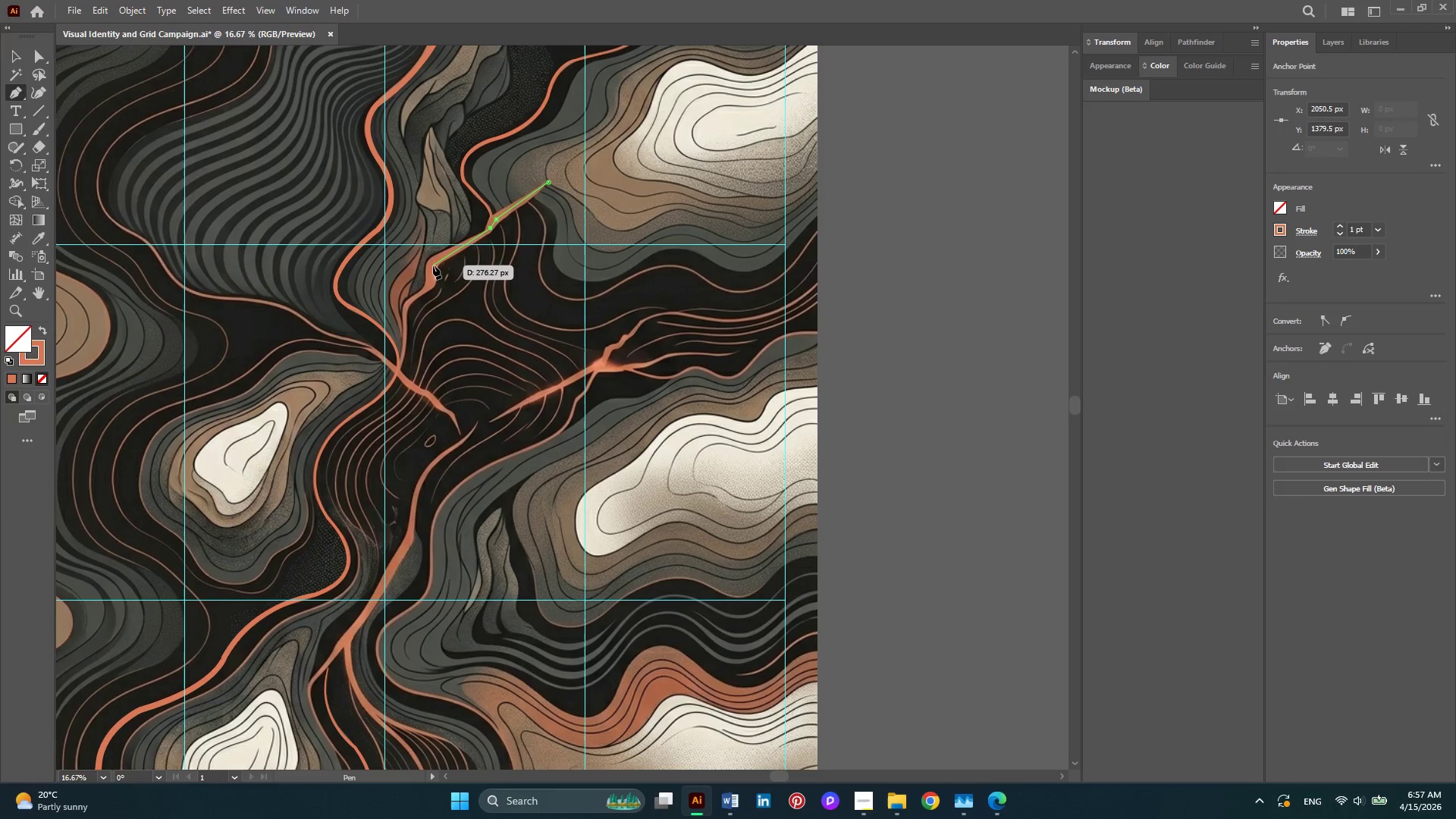 
left_click([429, 265])
 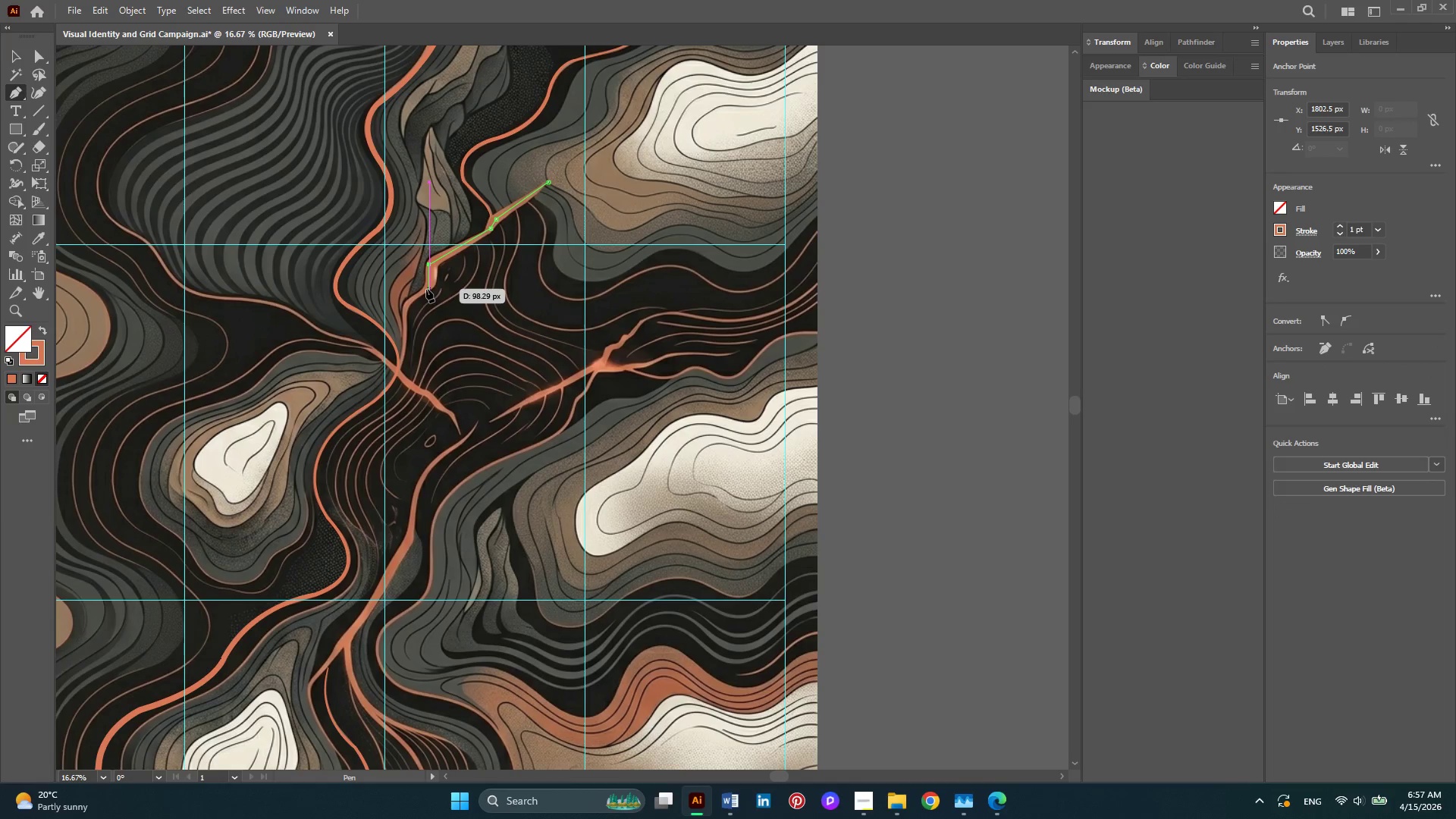 
left_click([426, 289])
 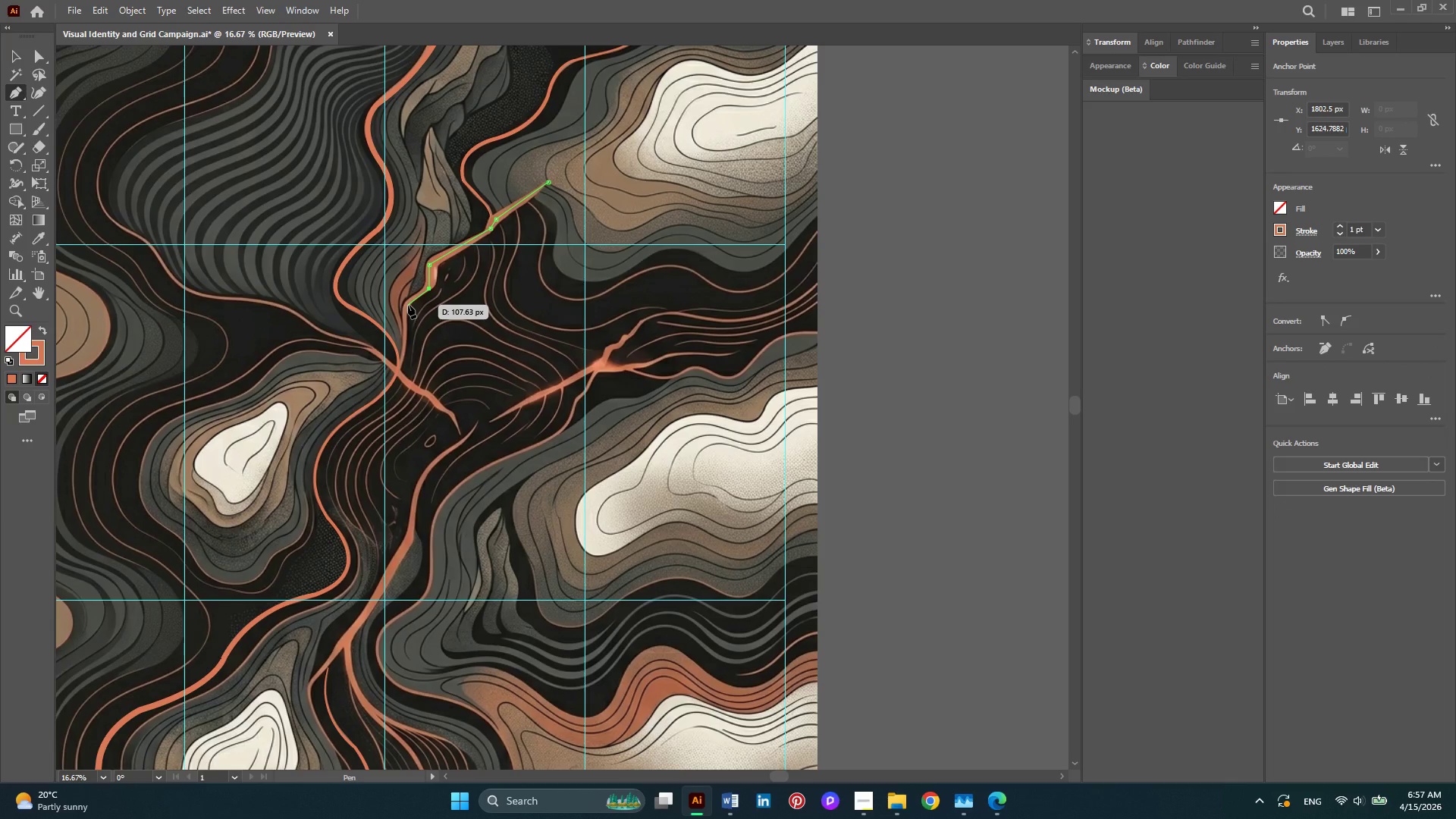 
left_click([408, 305])
 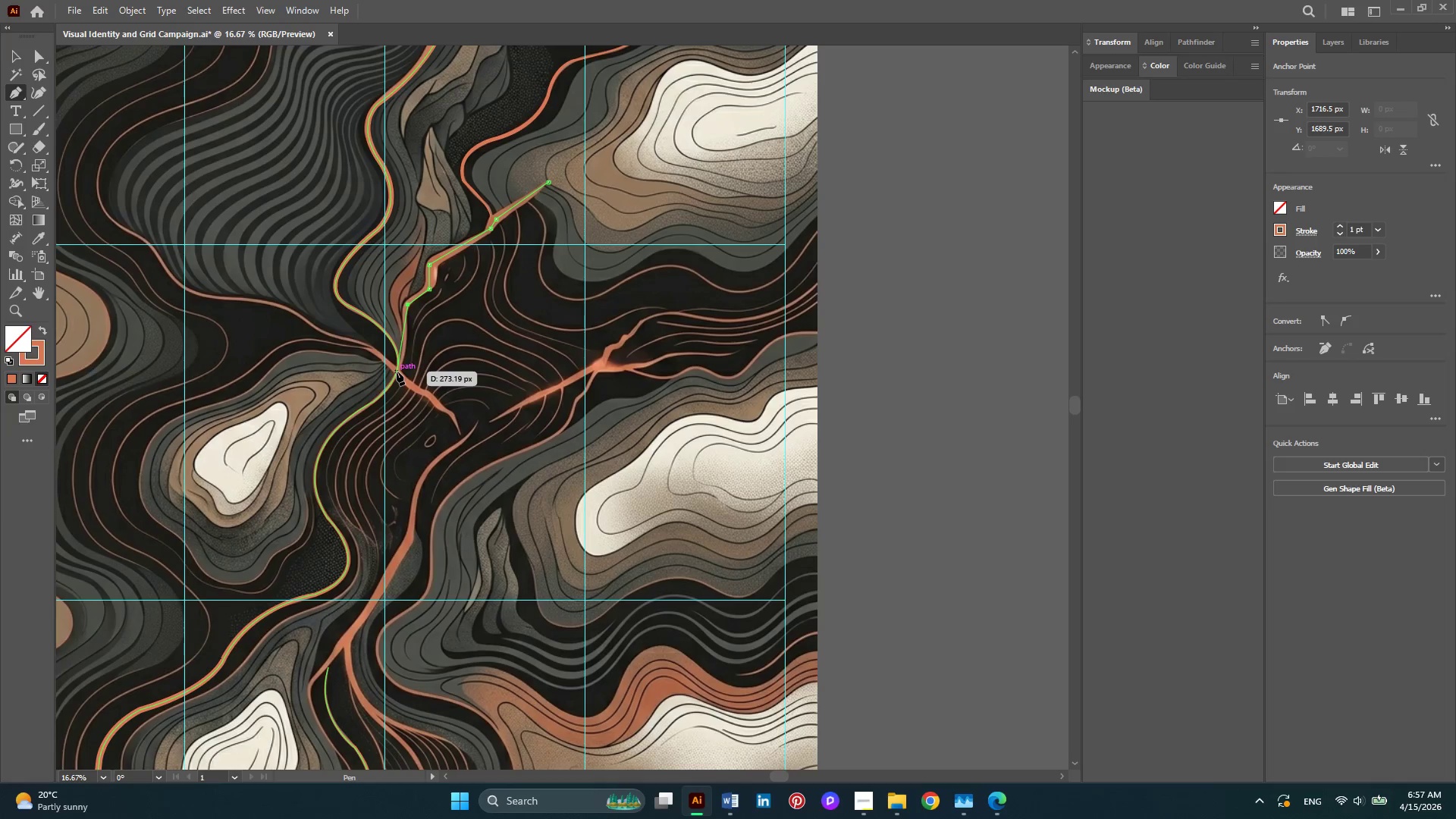 
left_click_drag(start_coordinate=[395, 367], to_coordinate=[381, 388])
 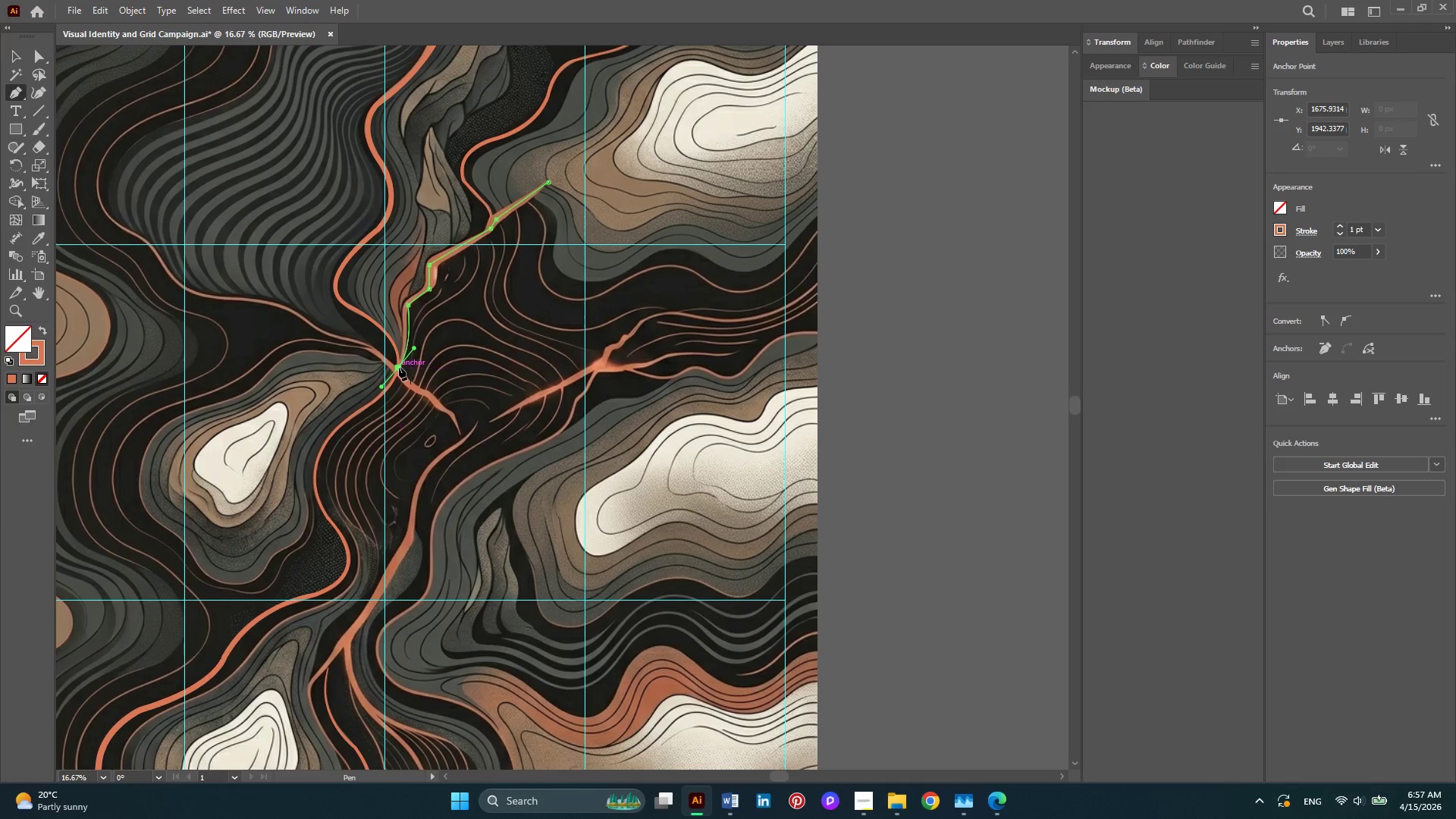 
left_click([399, 367])
 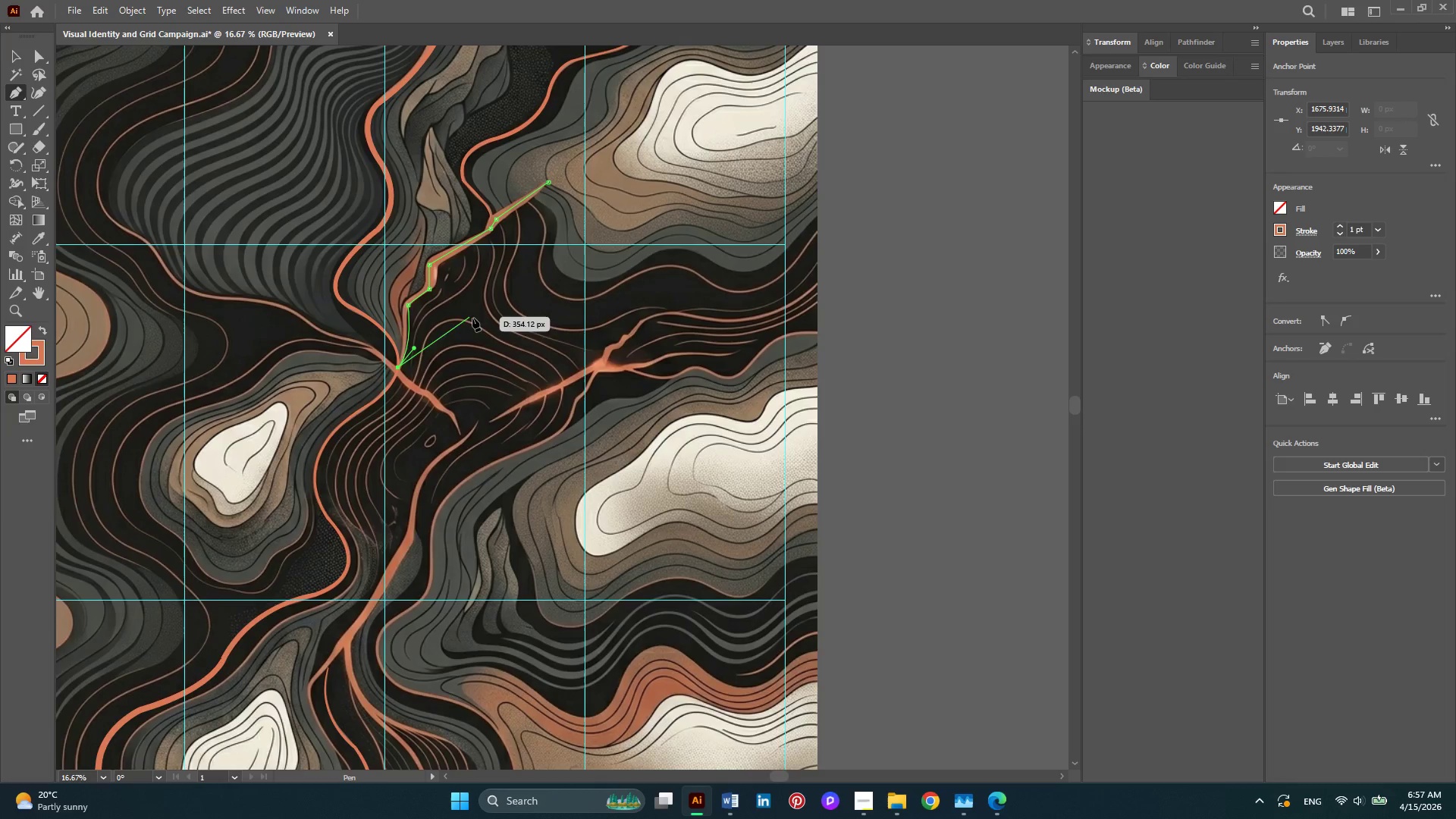 
key(Alt+AltLeft)
 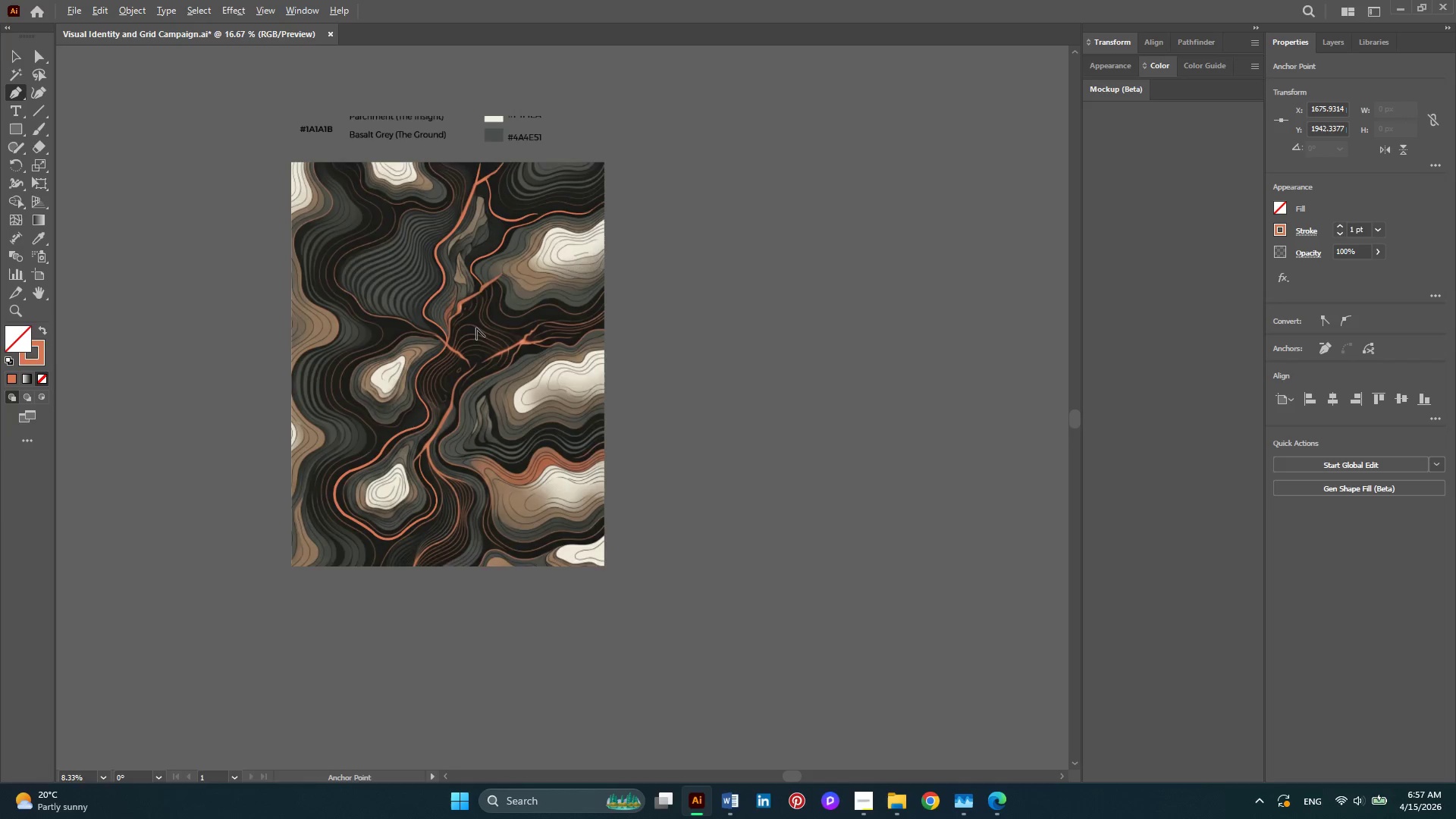 
scroll: coordinate [476, 328], scroll_direction: down, amount: 2.0
 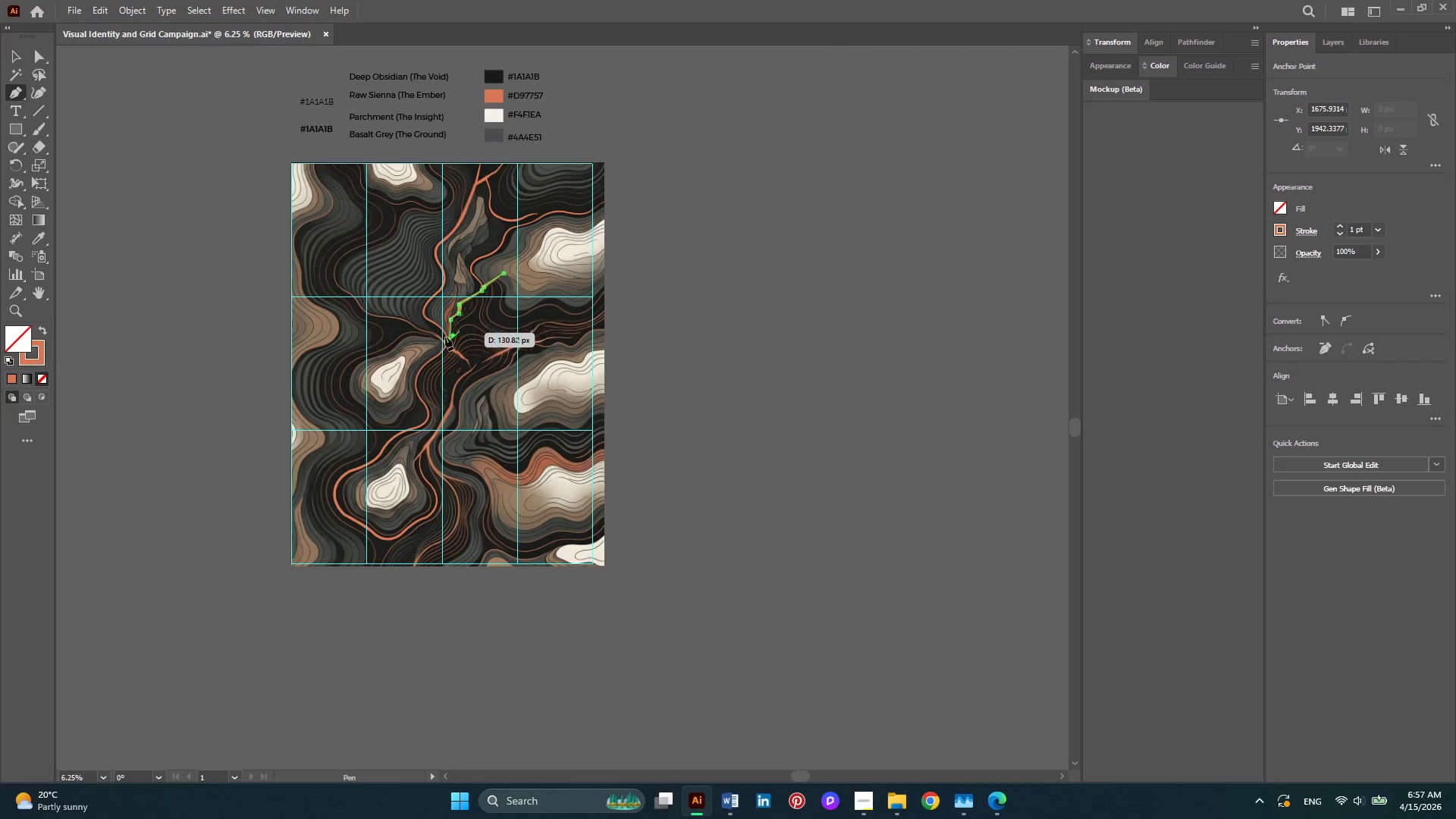 
hold_key(key=AltLeft, duration=0.5)
scroll: coordinate [445, 368], scroll_direction: up, amount: 3.0
 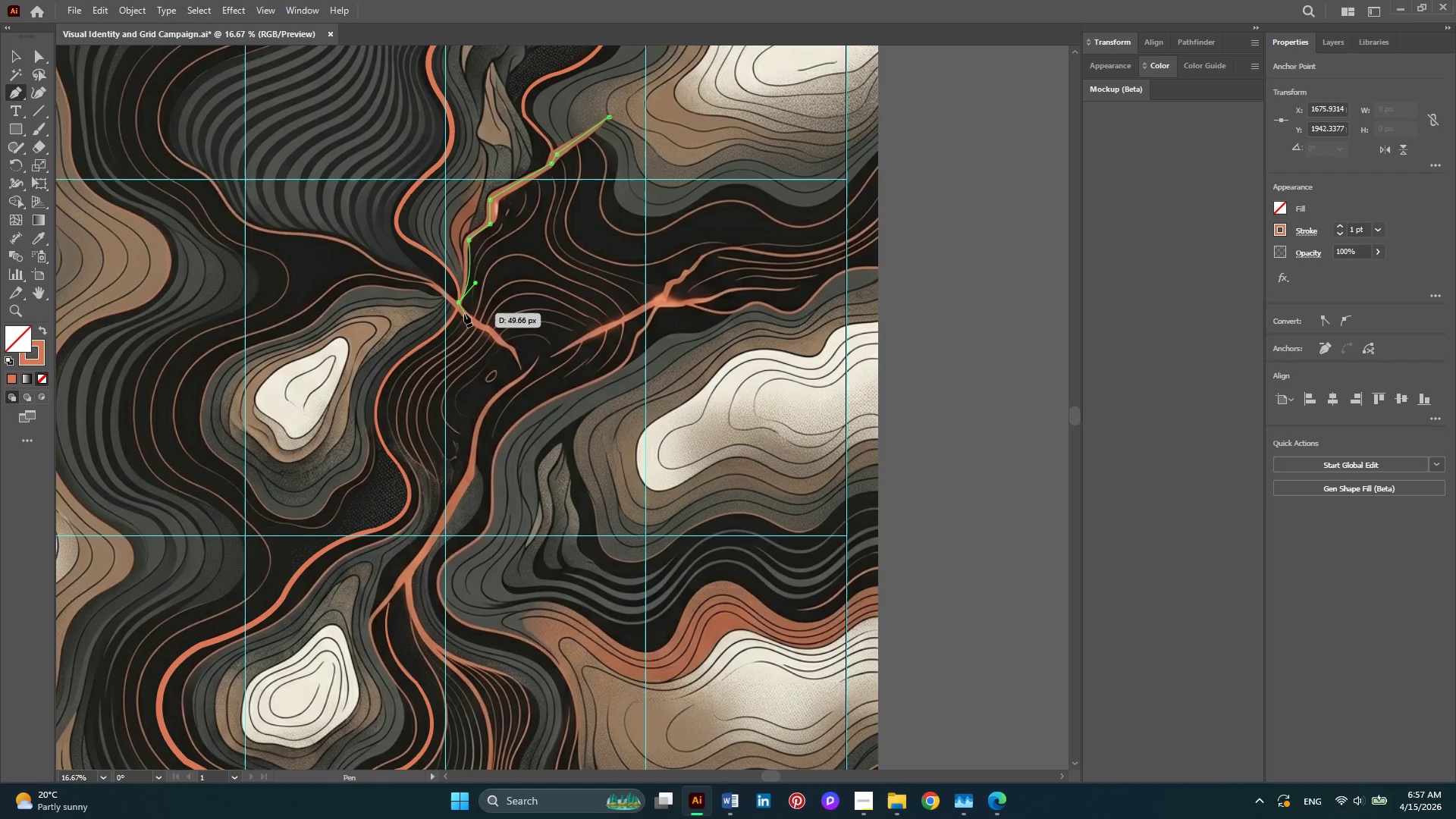 
left_click([462, 313])
 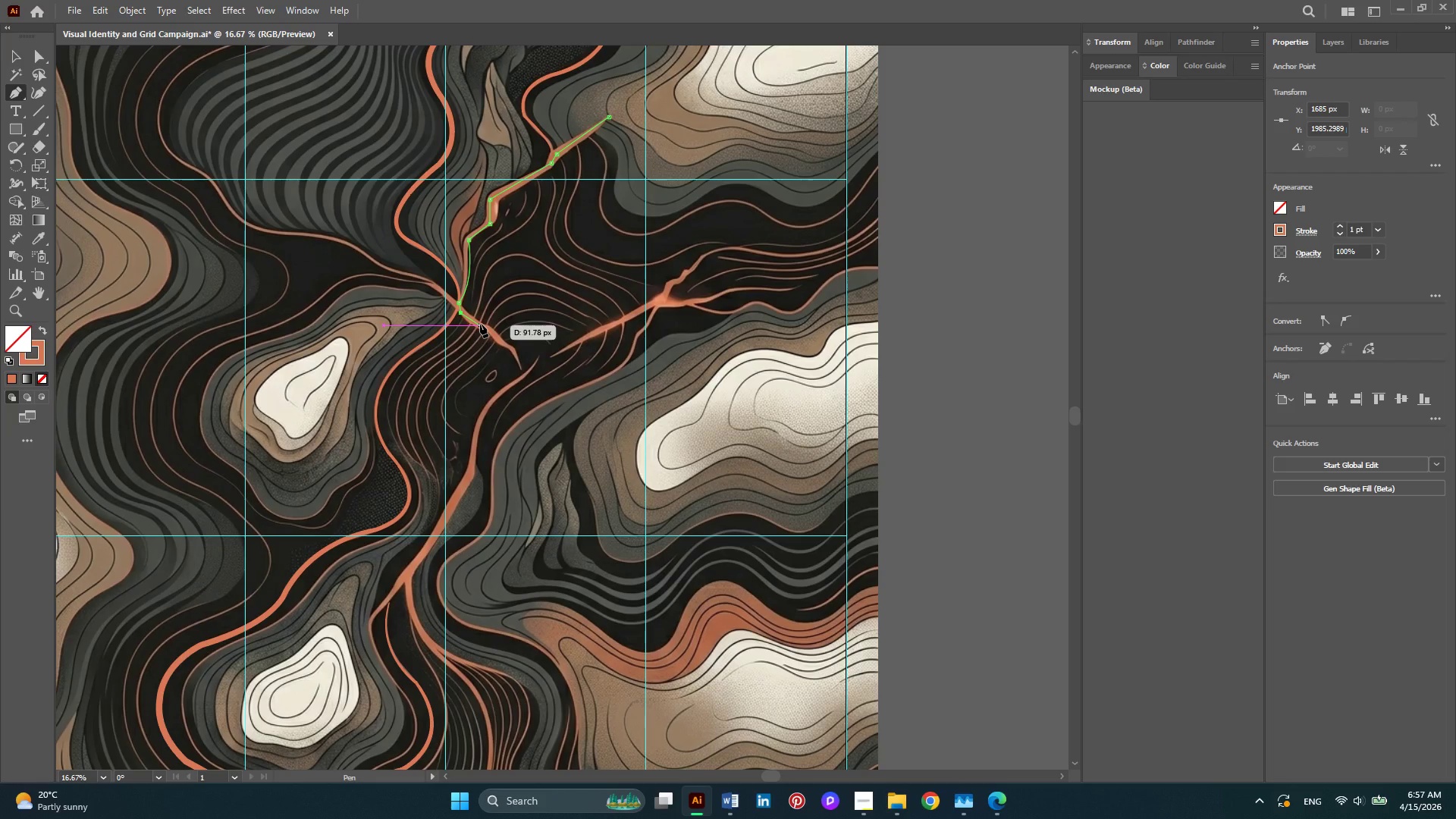 
left_click([480, 324])
 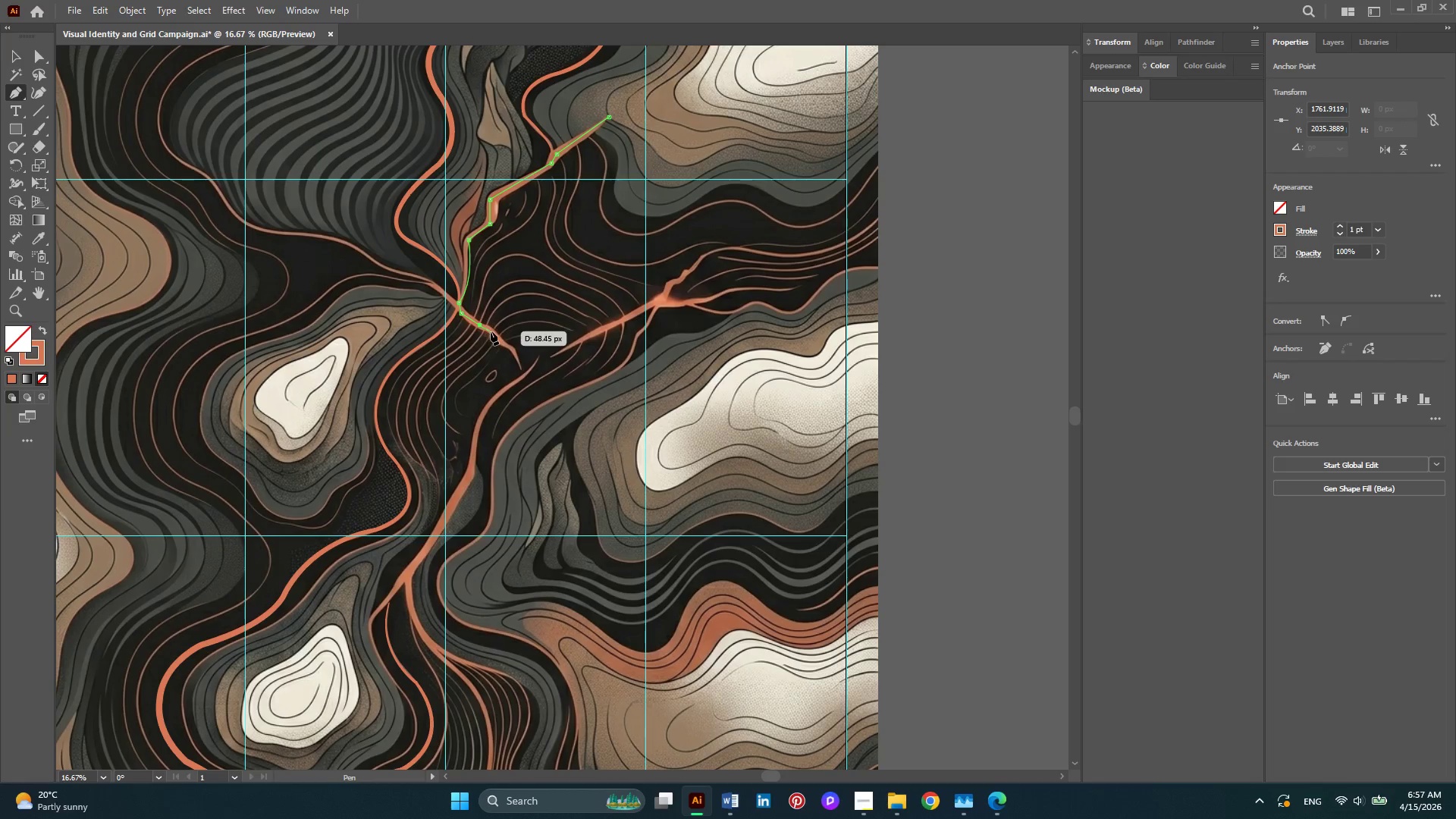 
left_click([491, 331])
 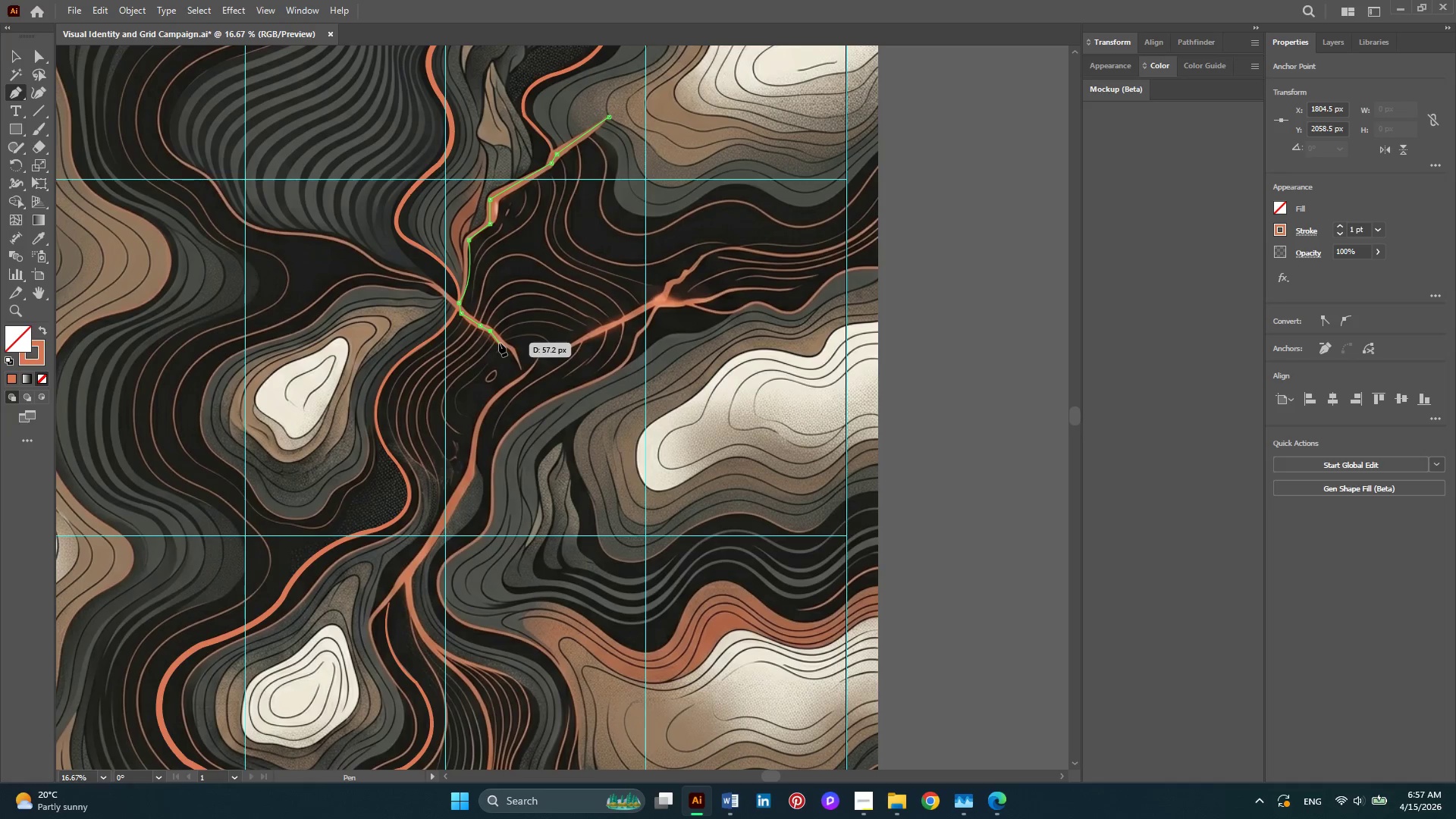 
left_click([499, 343])
 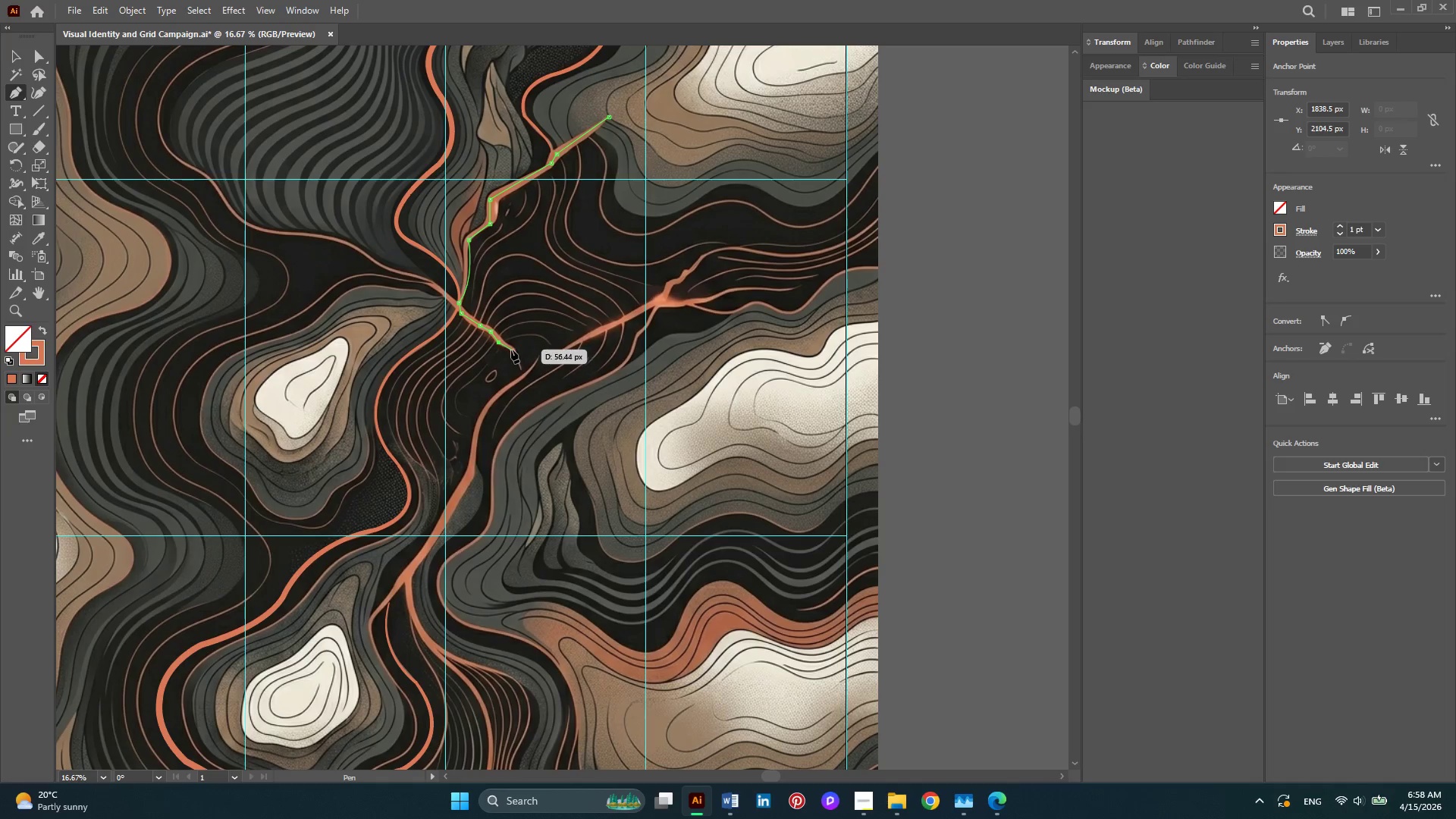 
left_click([511, 350])
 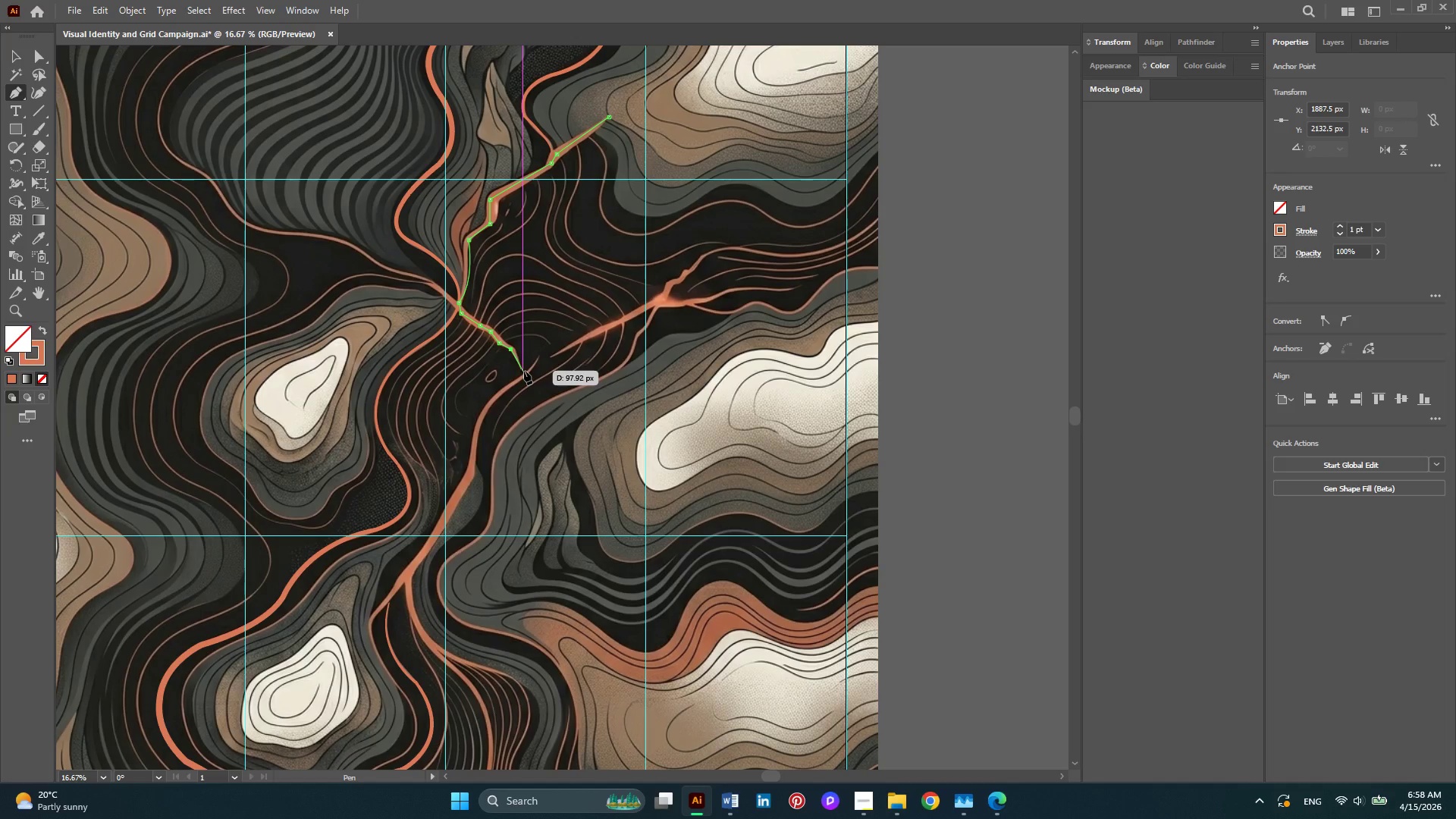 
left_click([522, 369])
 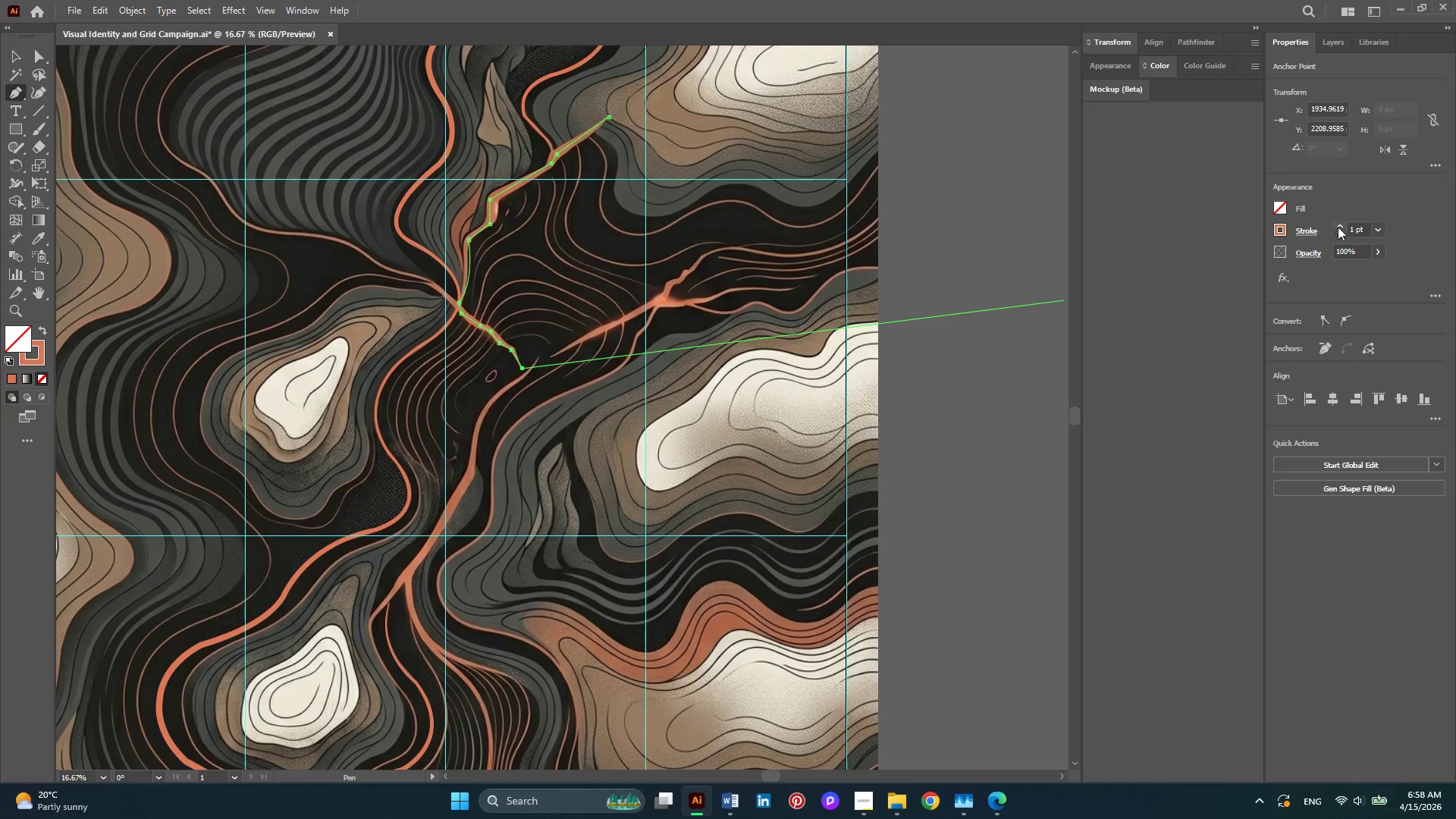 
double_click([1338, 227])
 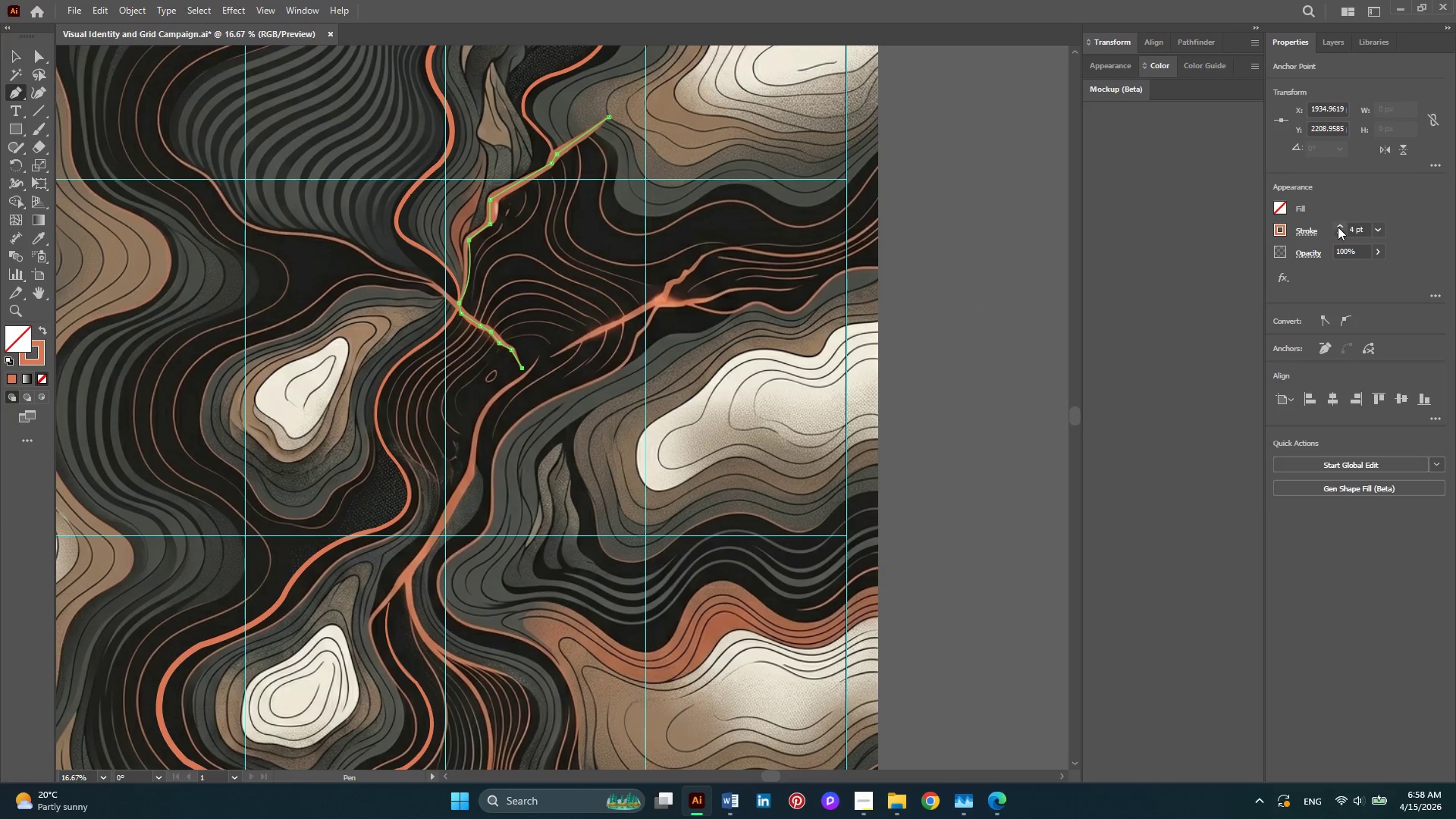 
double_click([1338, 227])
 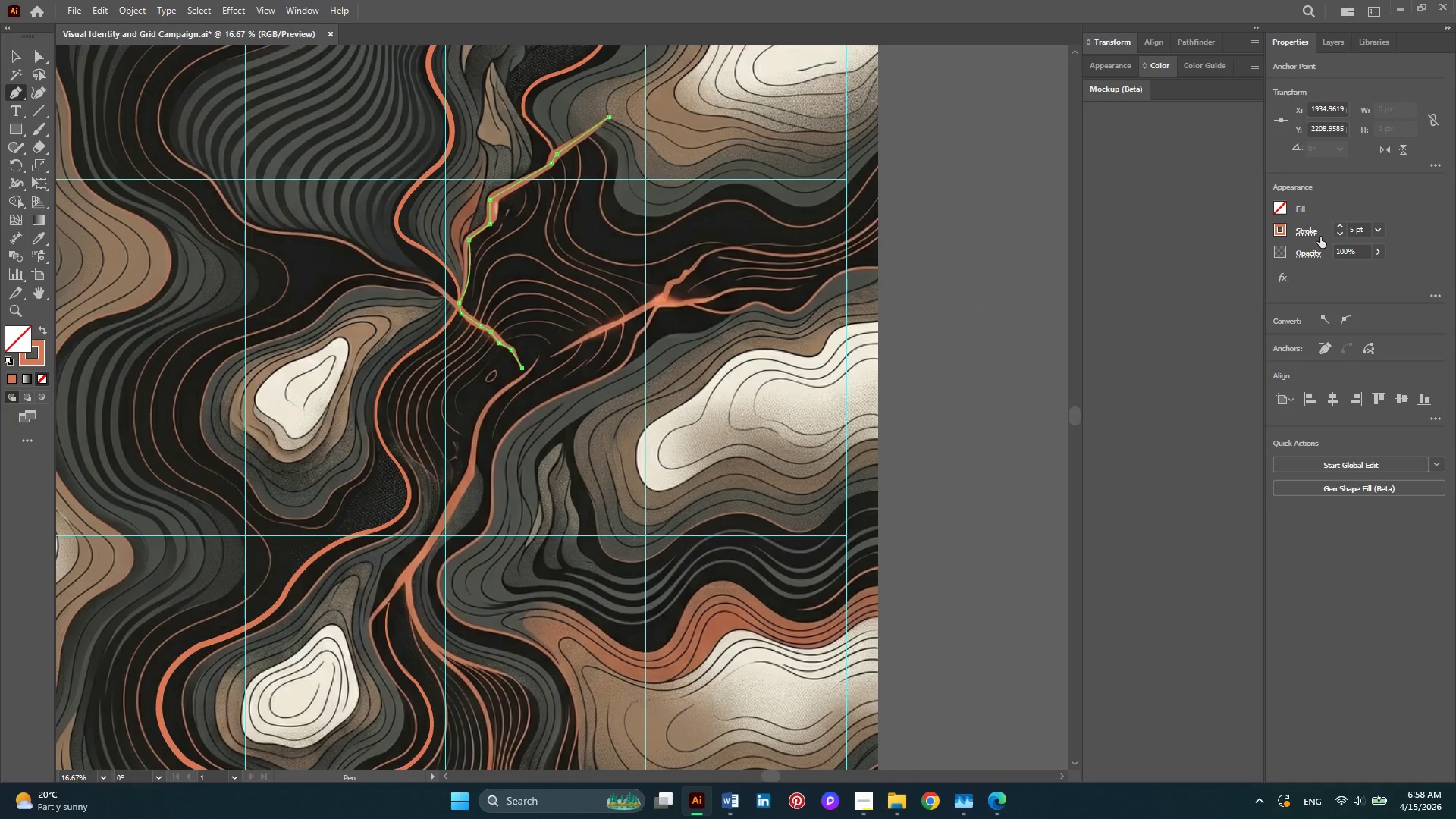 
left_click([1320, 237])
 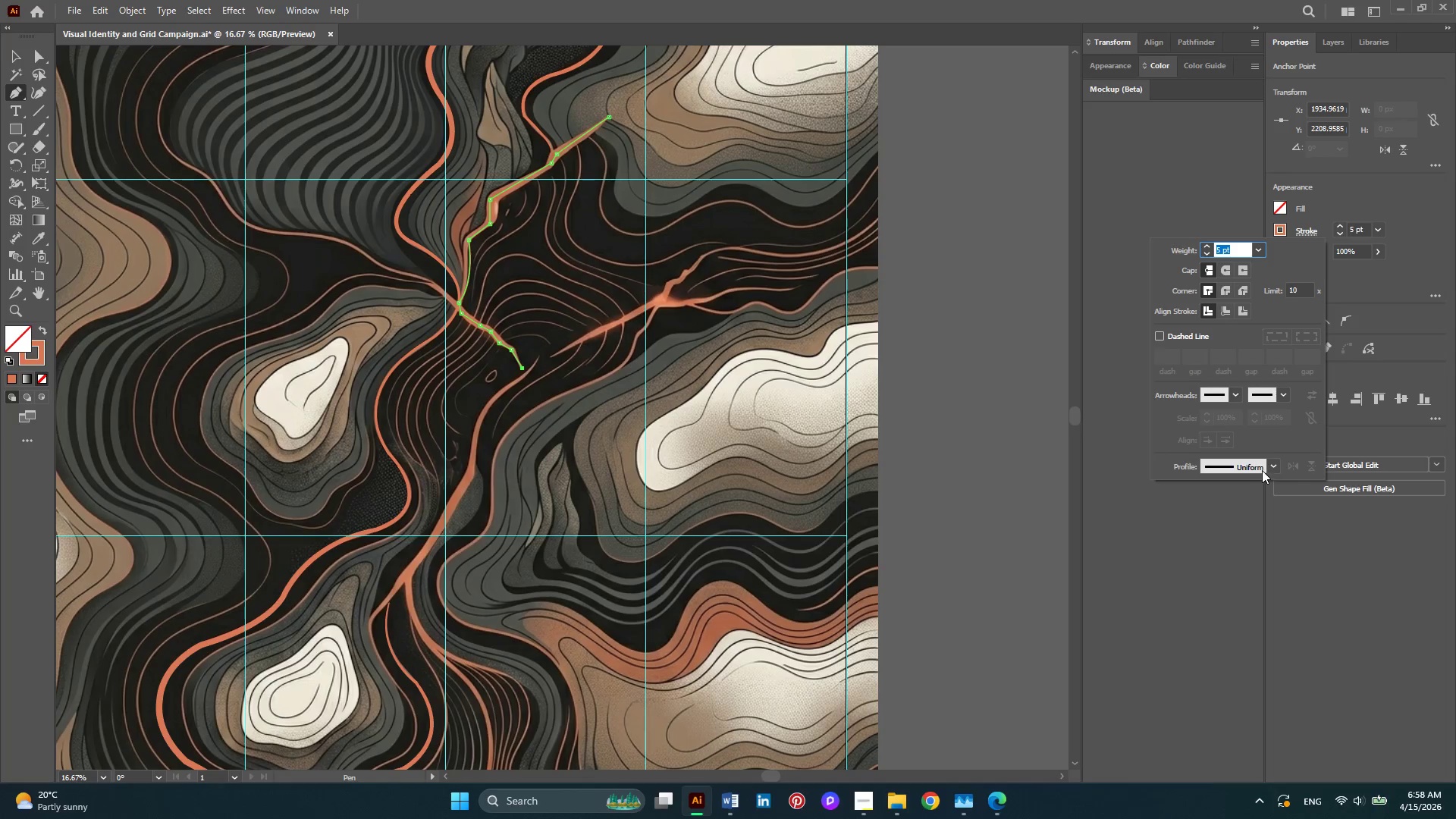 
left_click([1267, 469])
 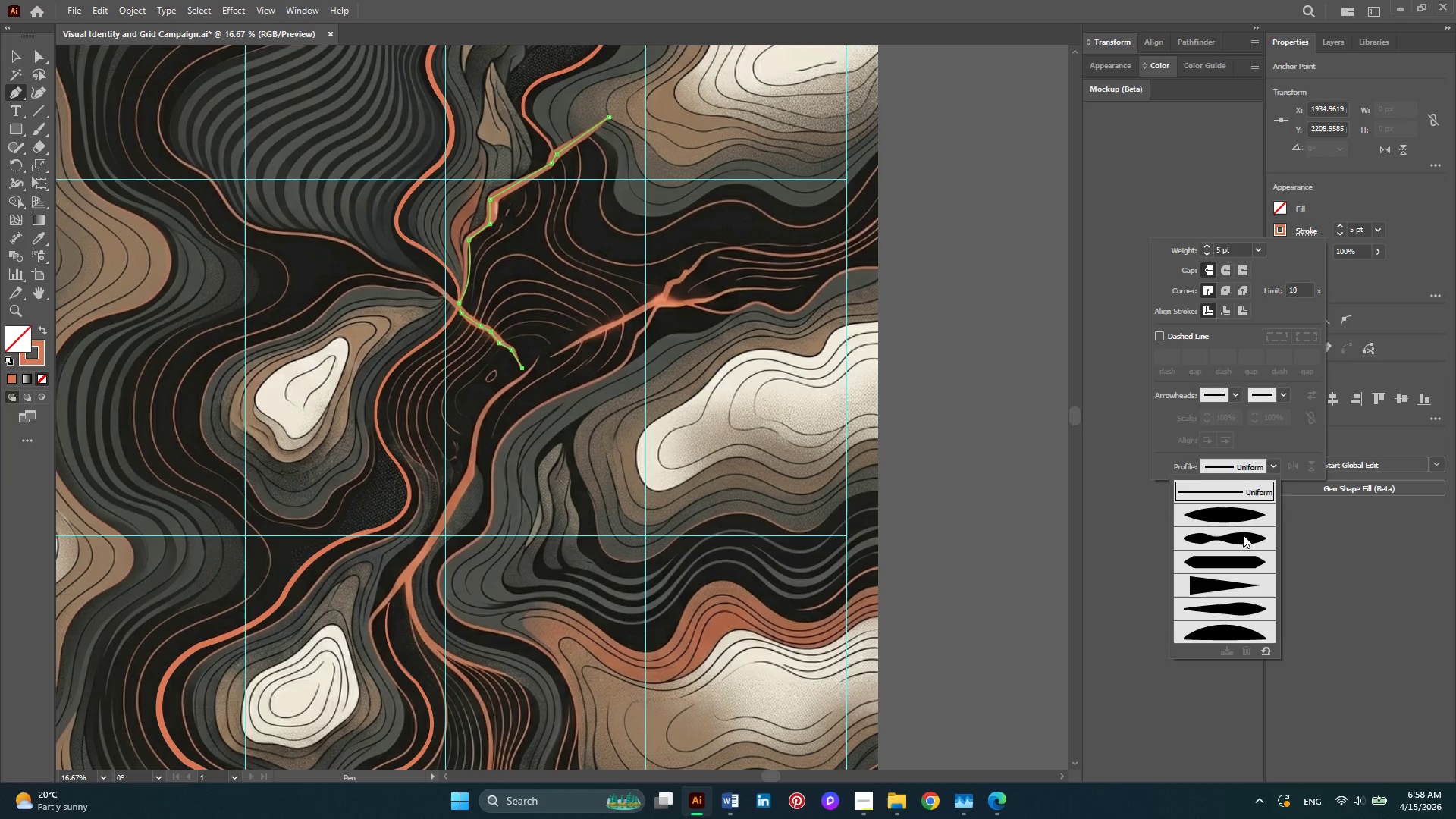 
left_click([1243, 535])
 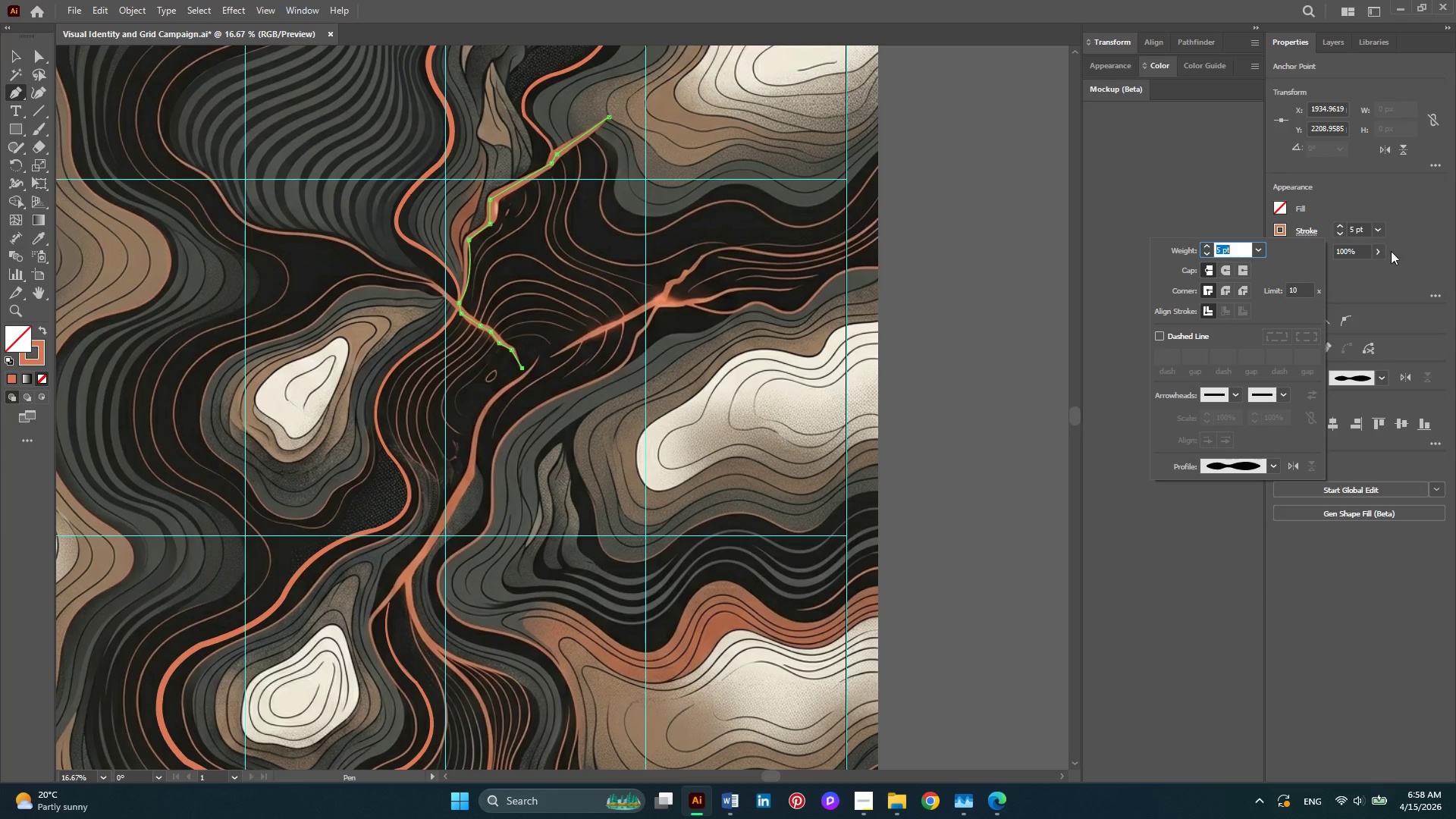 
double_click([1337, 225])
 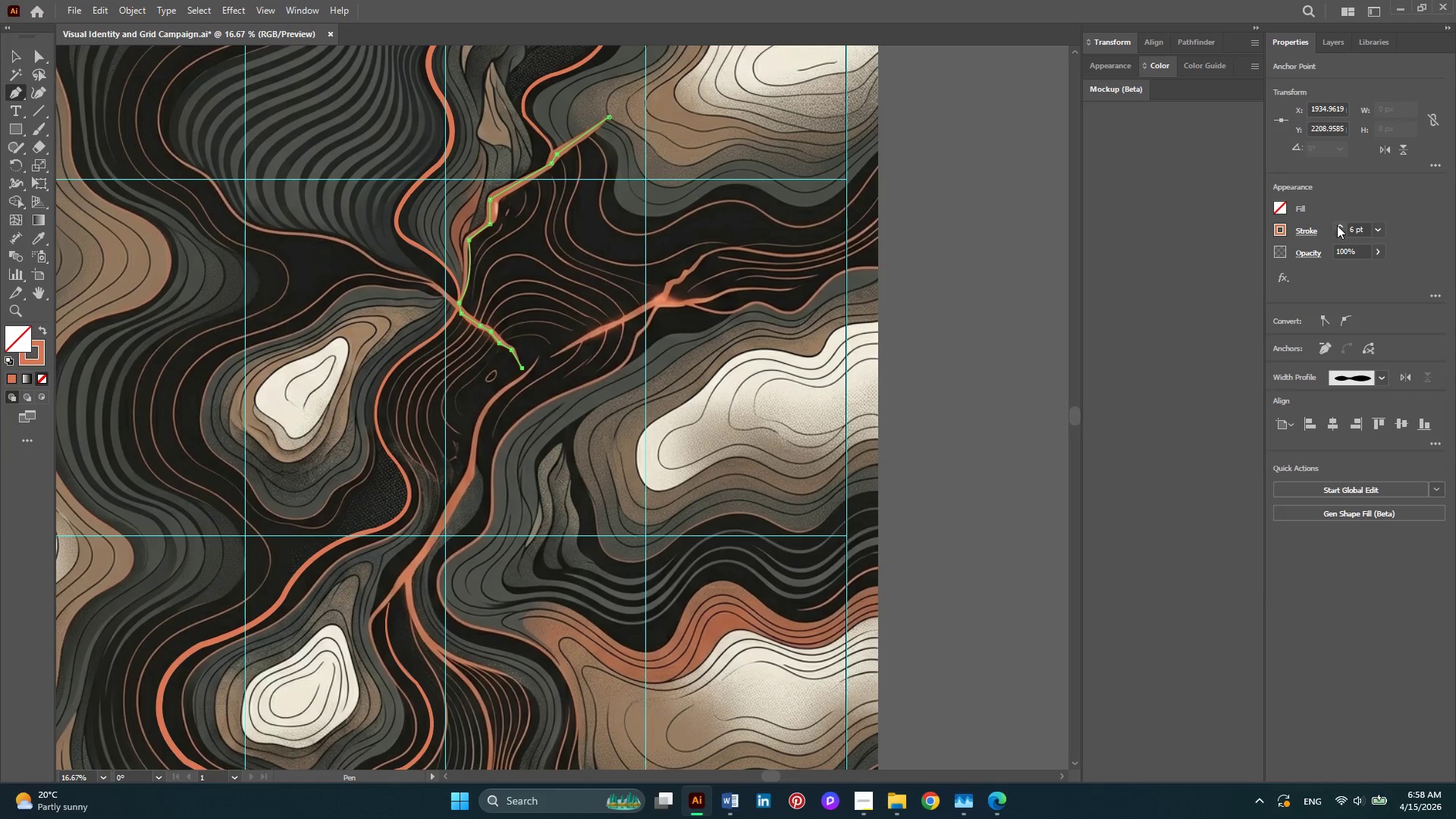 
triple_click([1337, 225])
 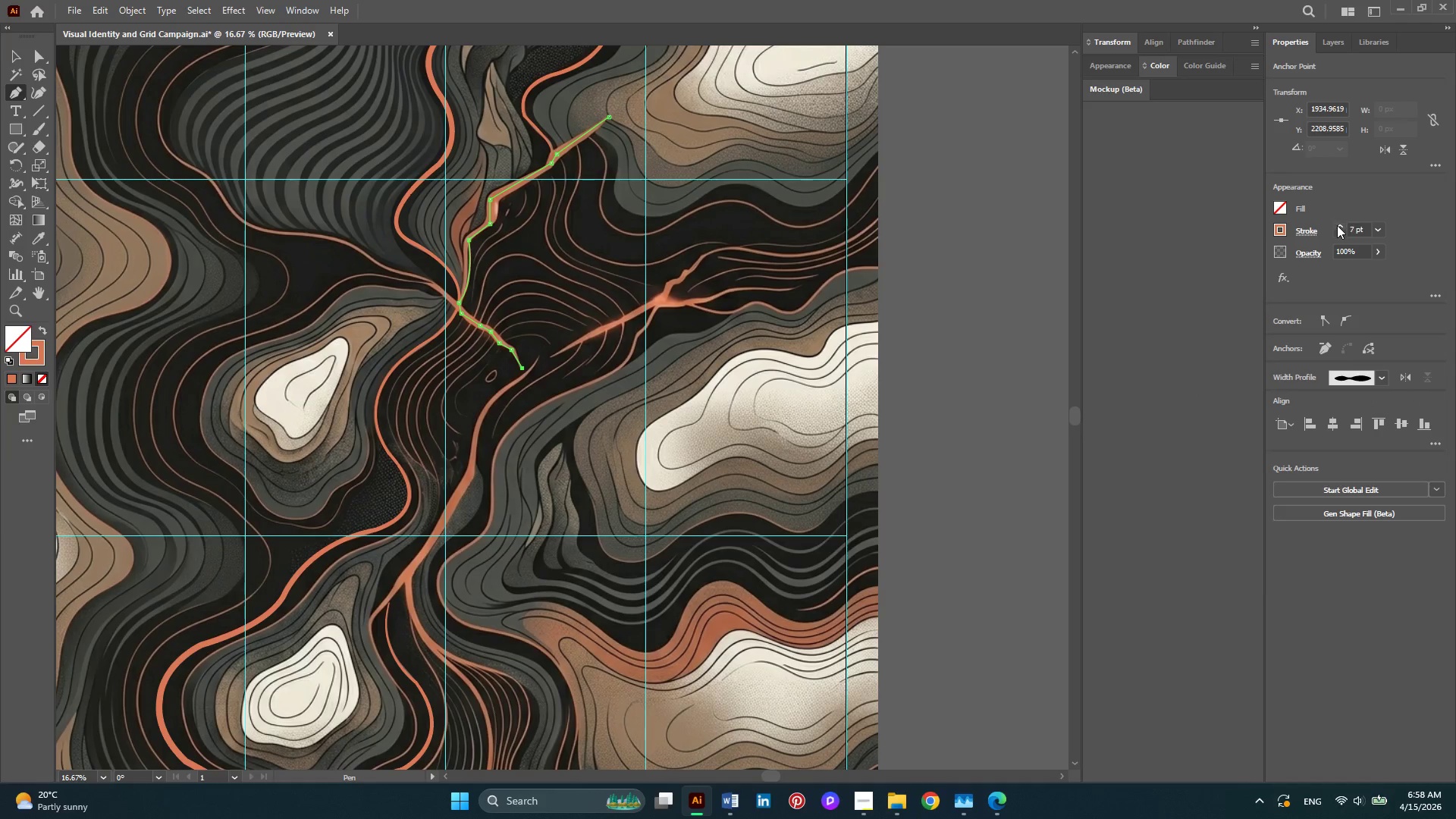 
triple_click([1337, 225])
 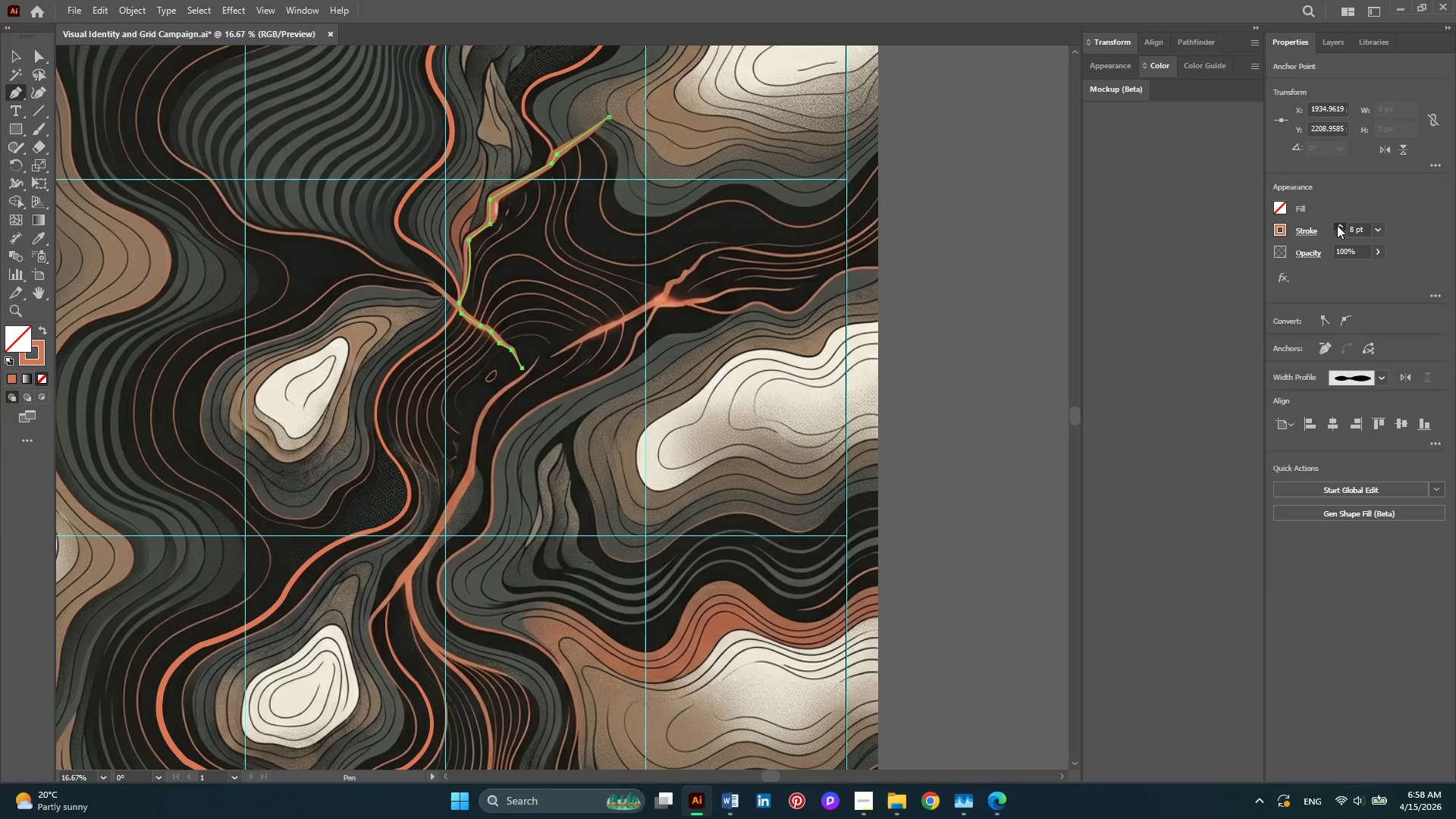 
triple_click([1337, 225])
 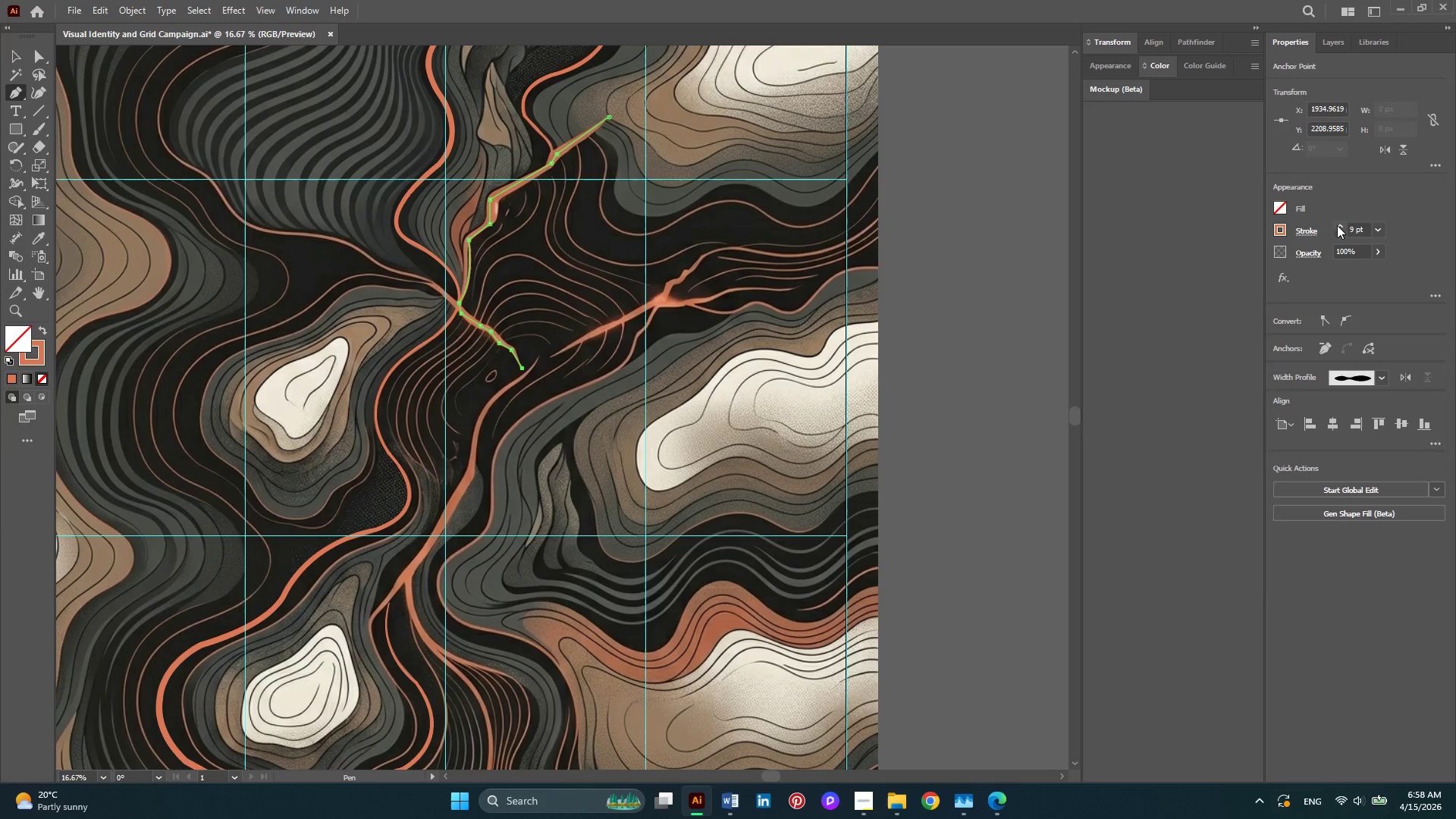 
triple_click([1337, 225])
 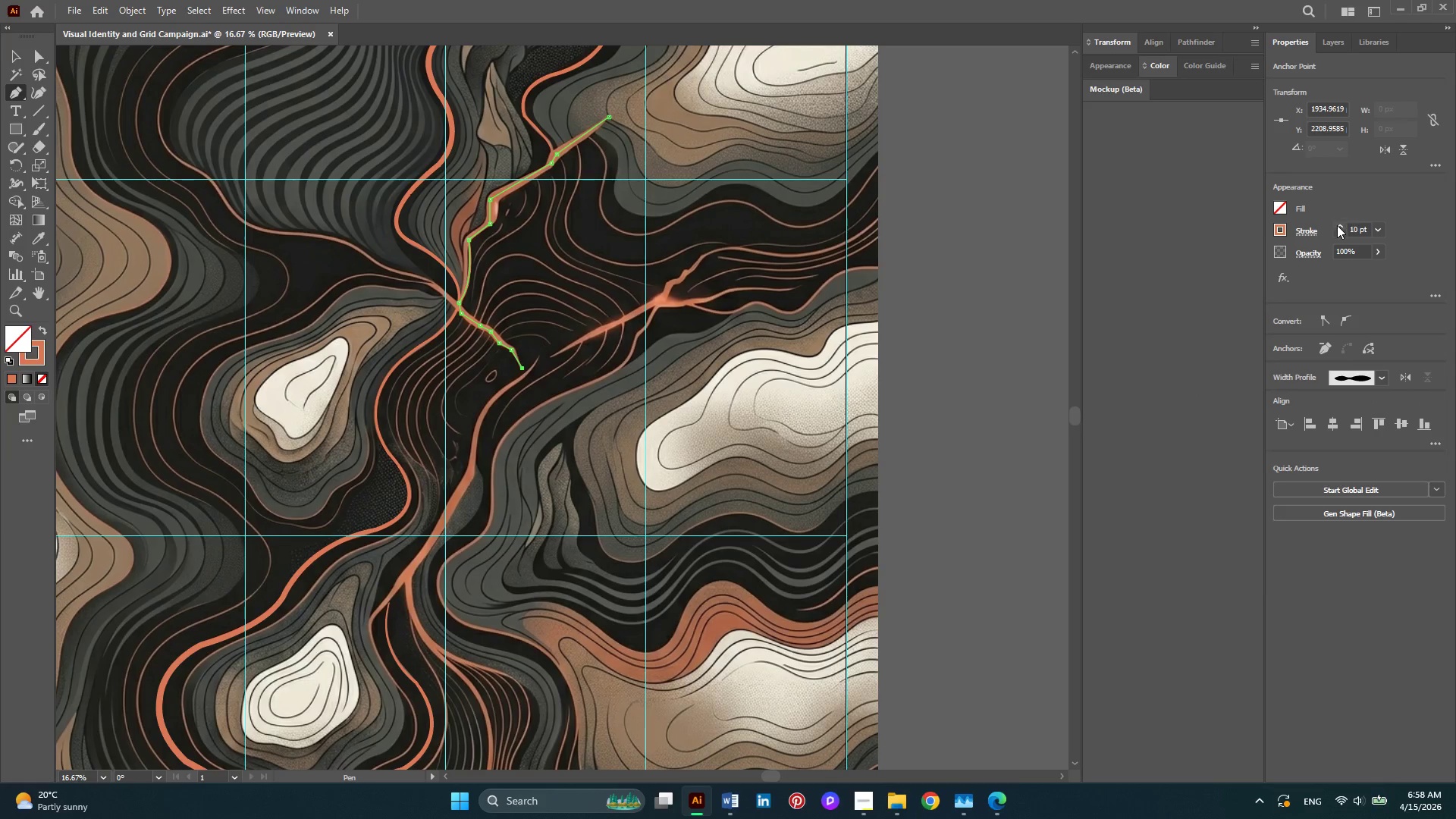 
triple_click([1337, 225])
 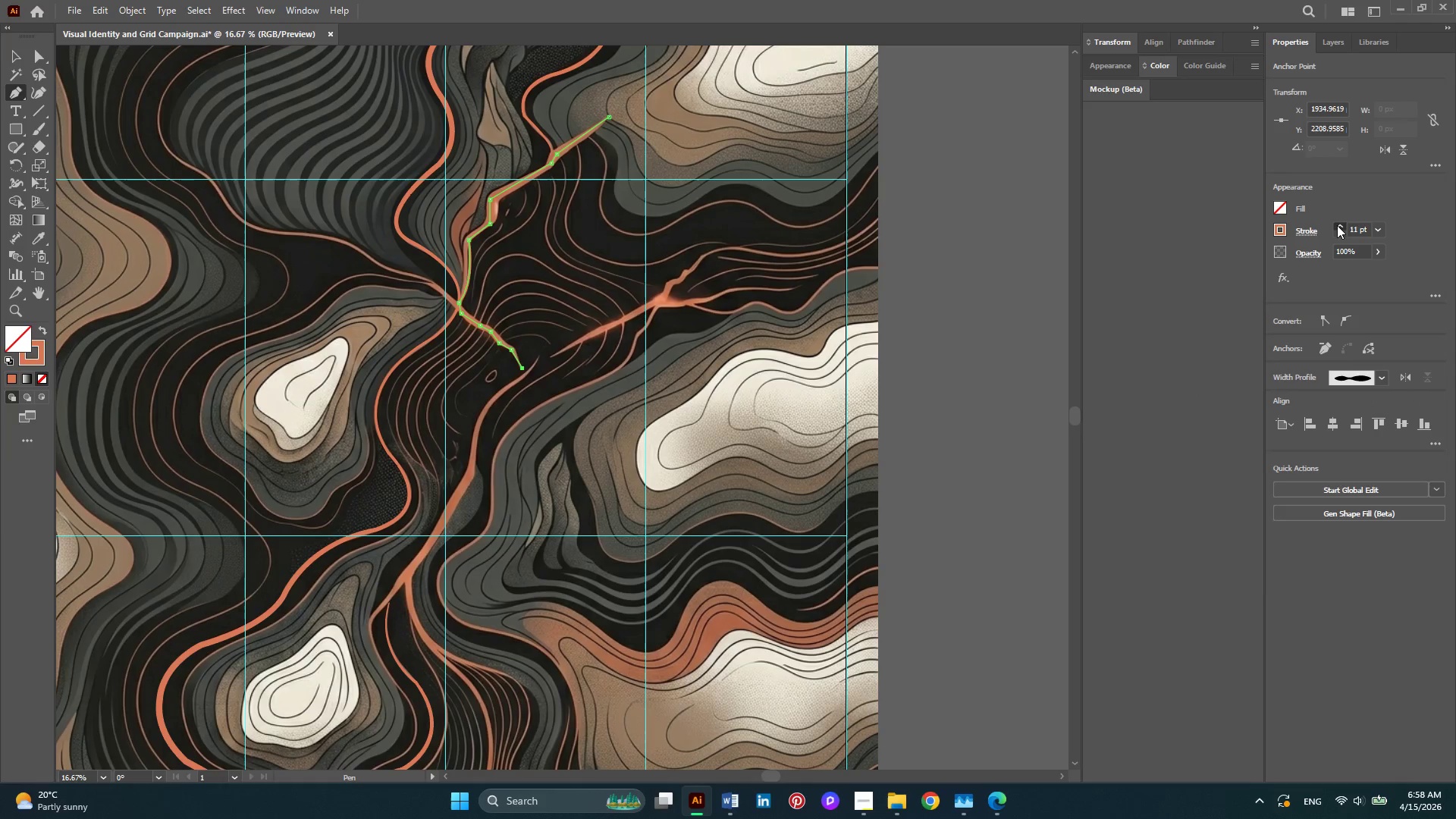 
triple_click([1337, 225])
 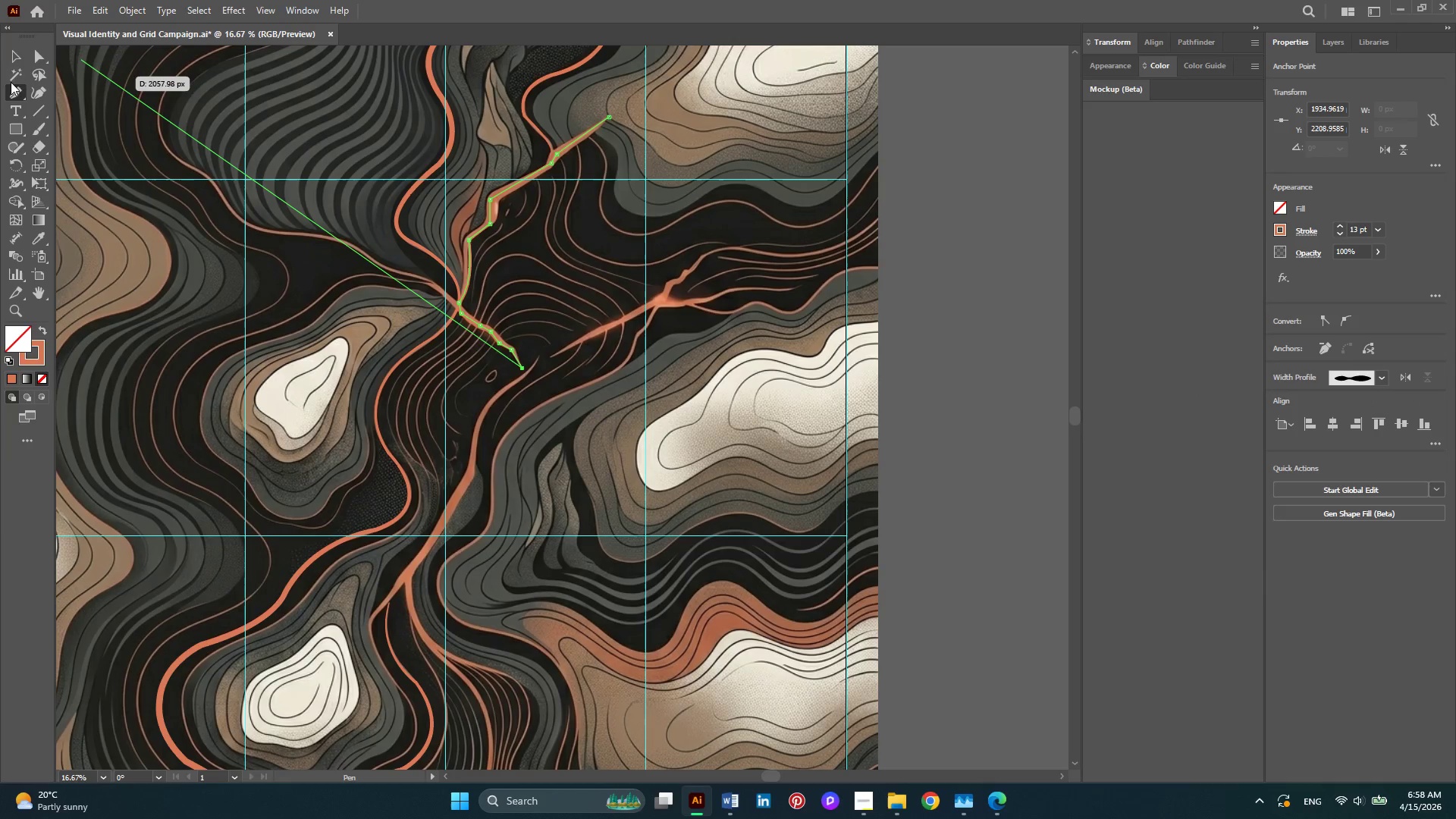 
left_click([41, 52])
 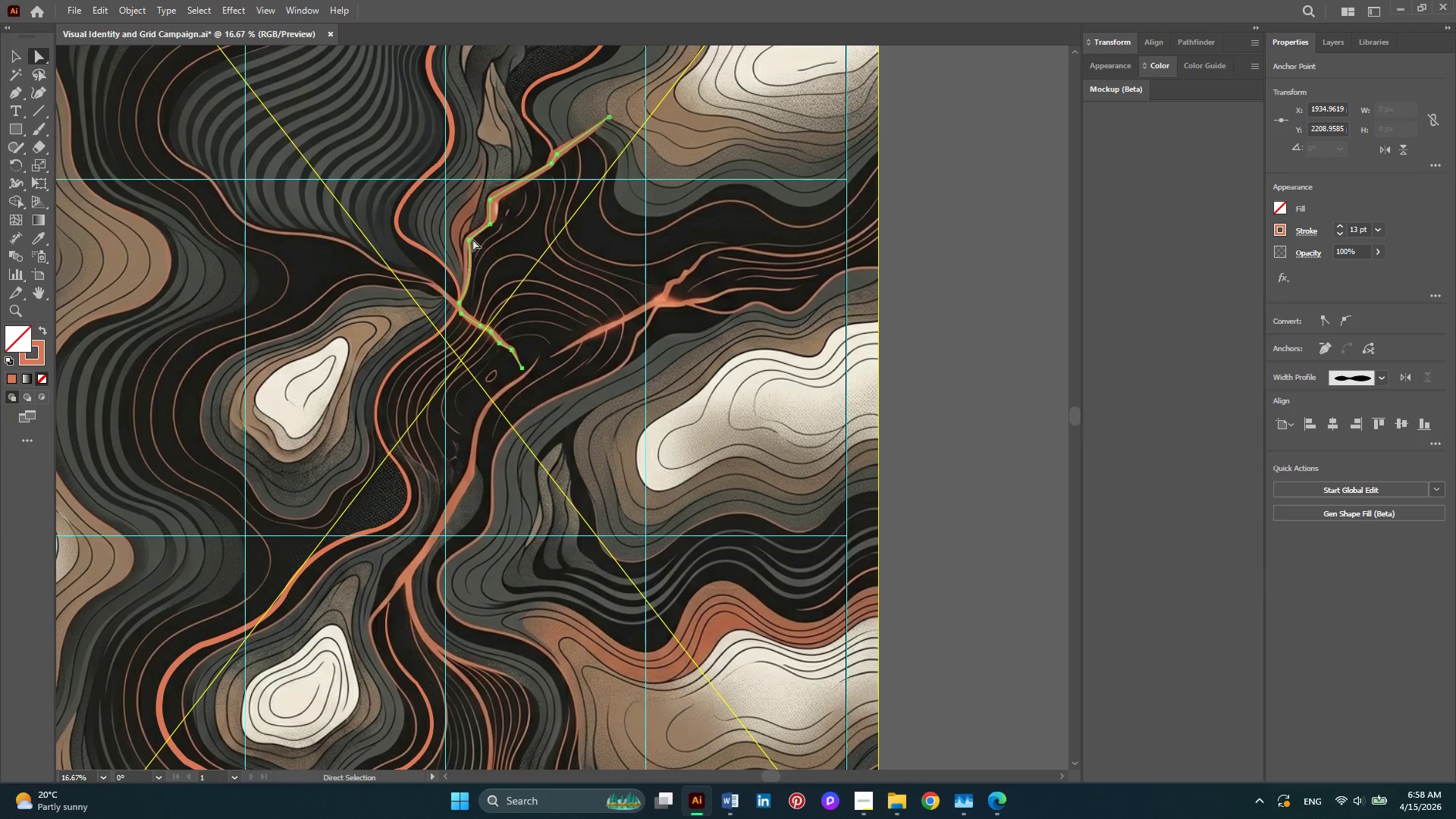 
key(Alt+AltLeft)
 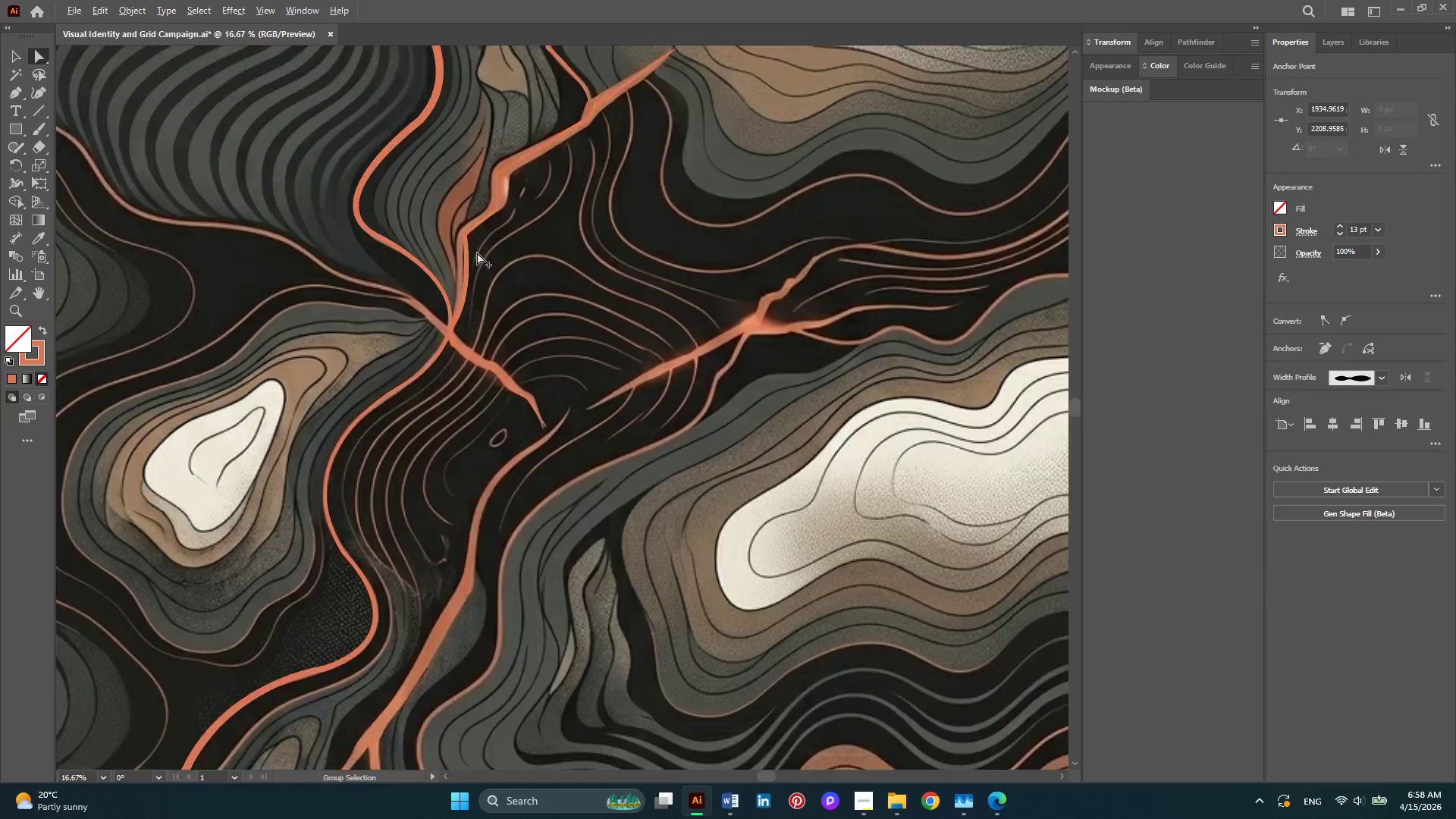 
scroll: coordinate [477, 253], scroll_direction: up, amount: 1.0
 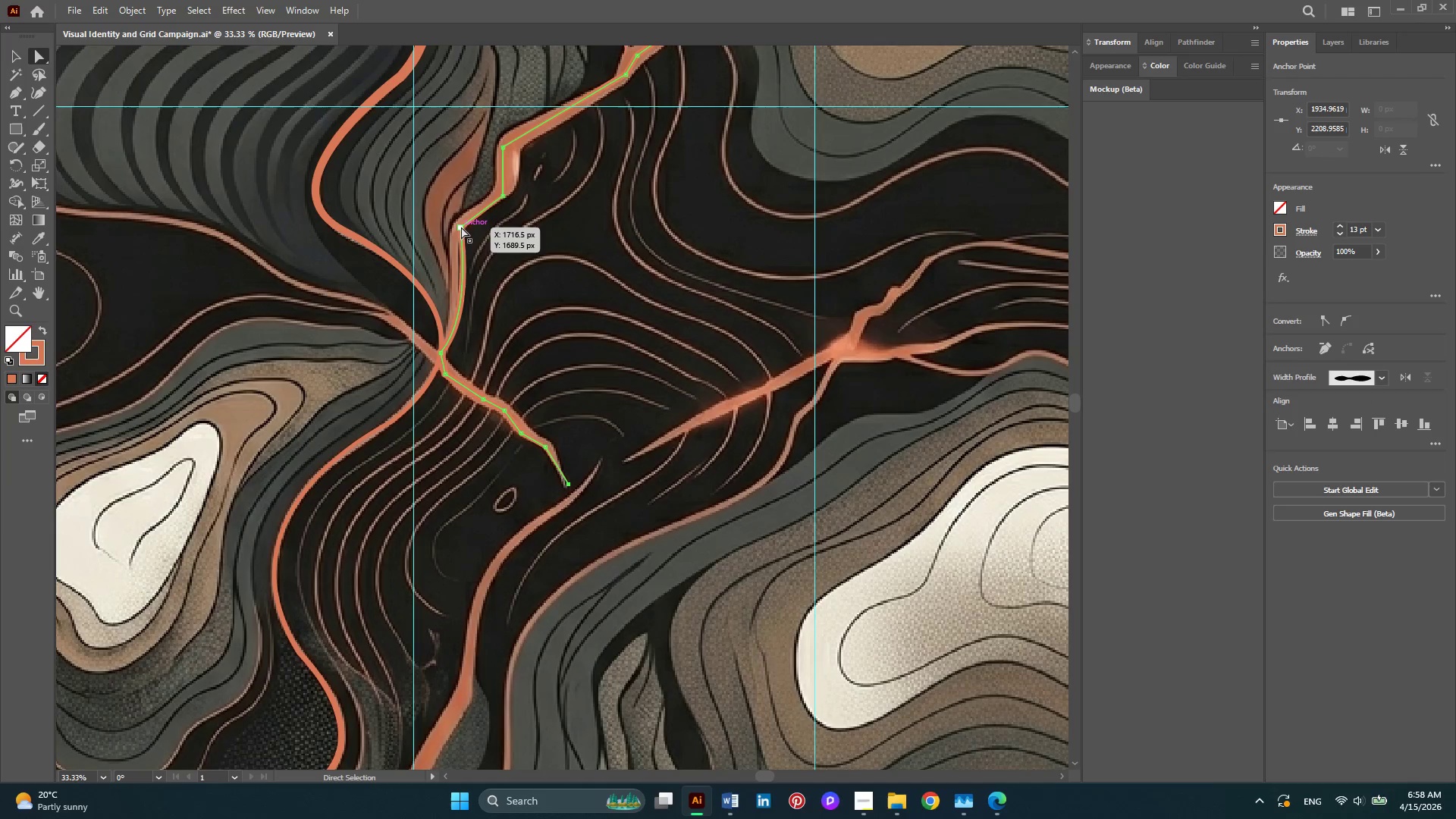 
left_click([461, 225])
 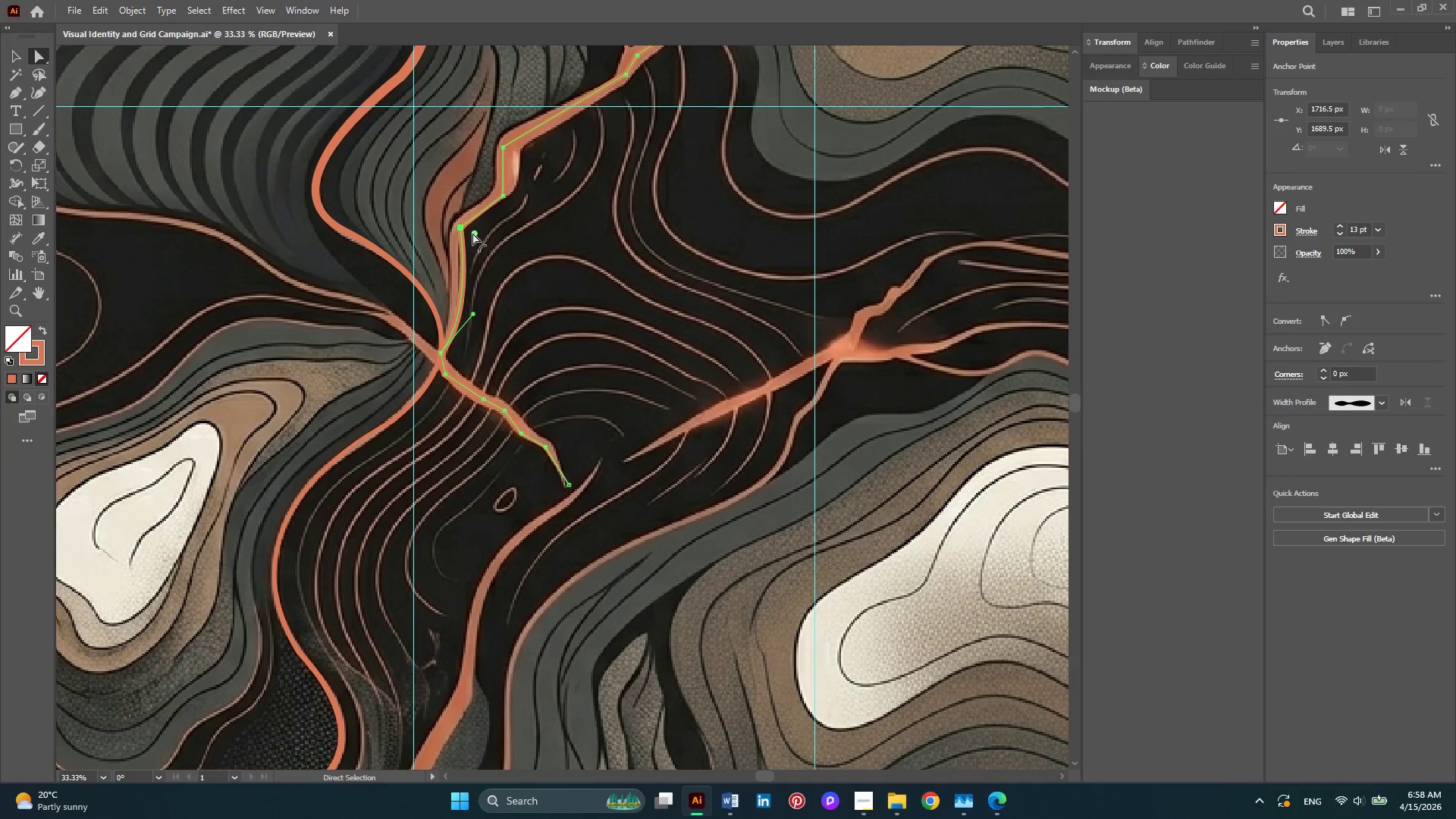 
left_click_drag(start_coordinate=[472, 233], to_coordinate=[507, 243])
 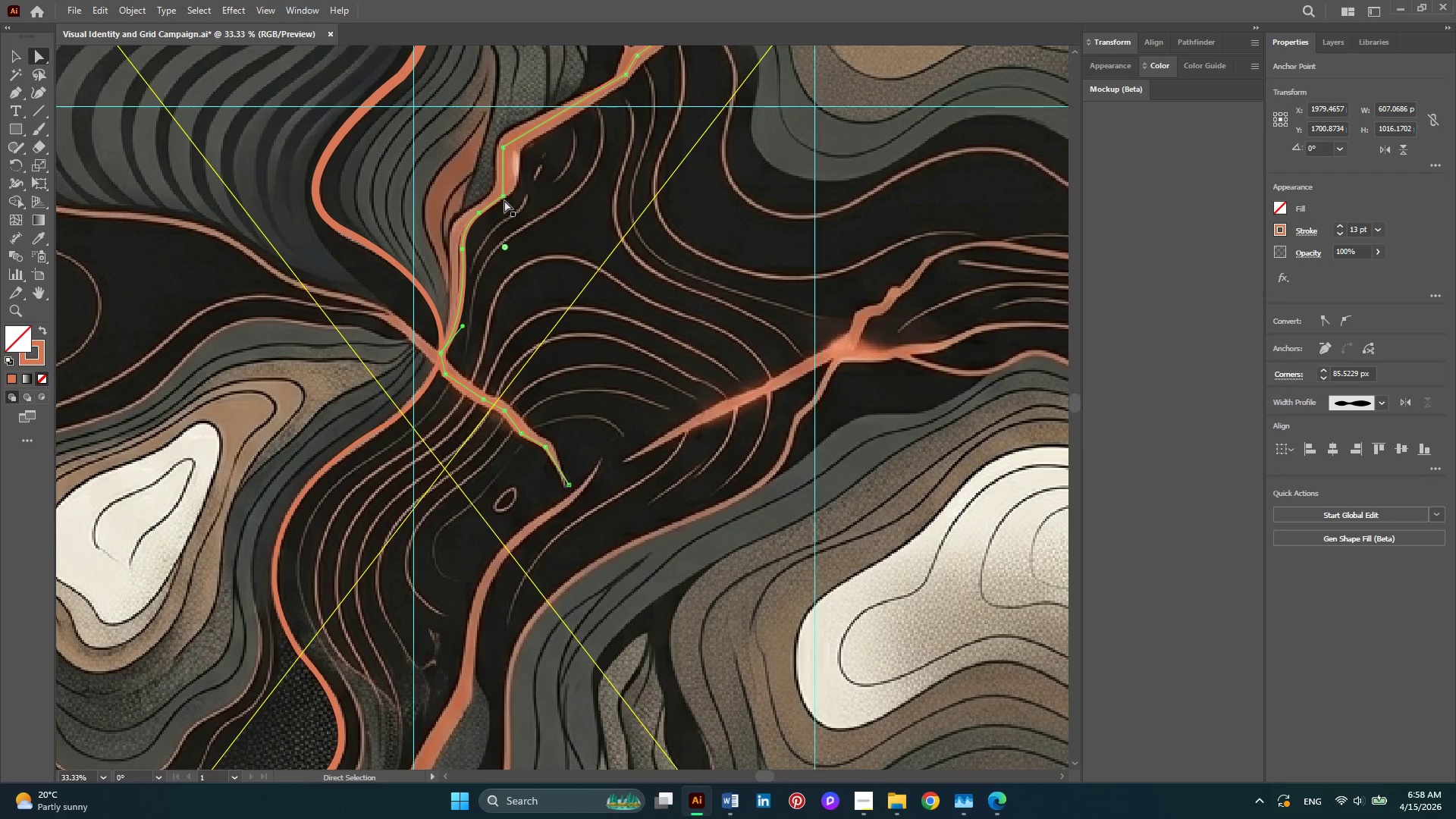 
left_click([504, 198])
 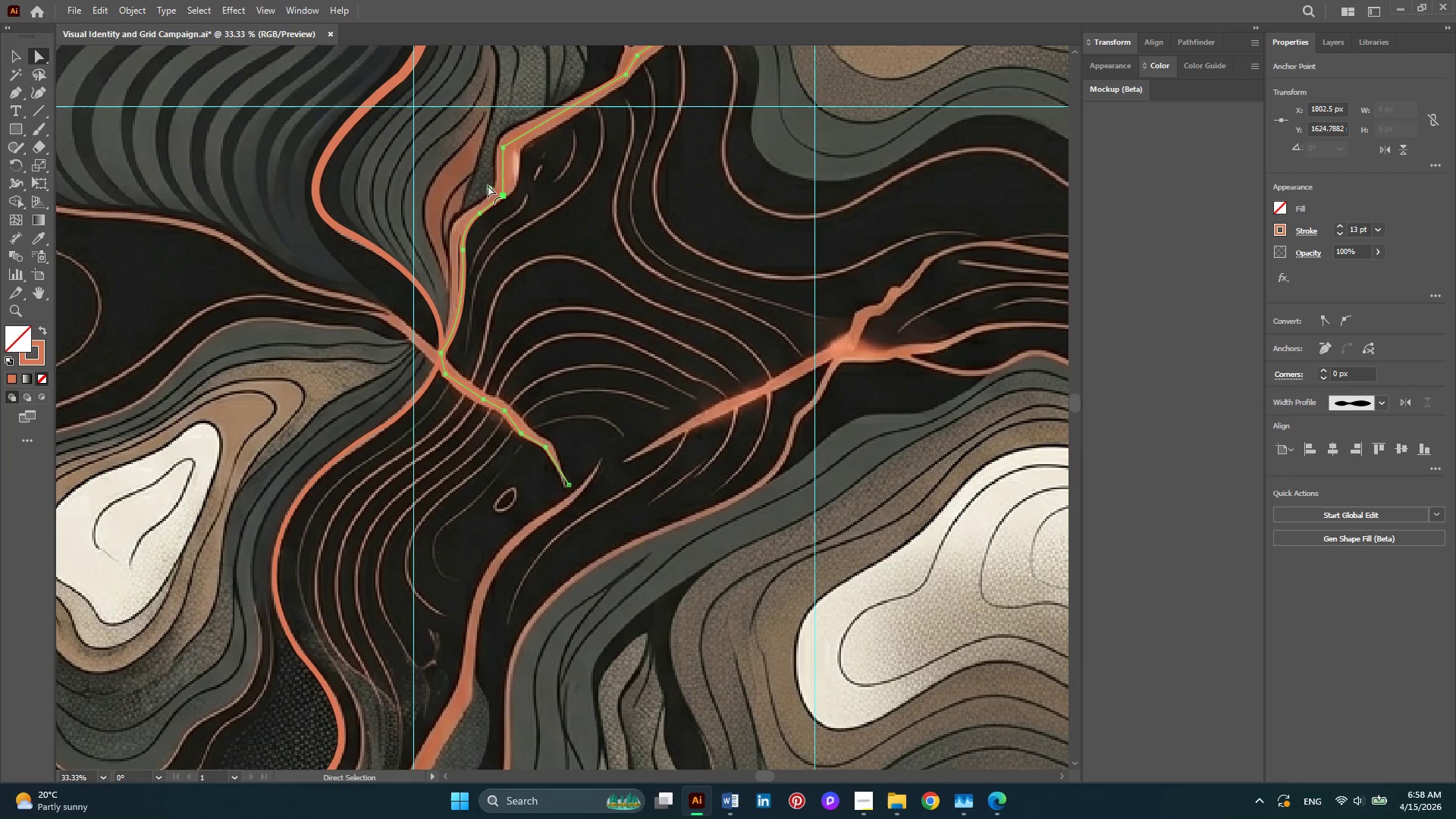 
left_click_drag(start_coordinate=[488, 187], to_coordinate=[466, 196])
 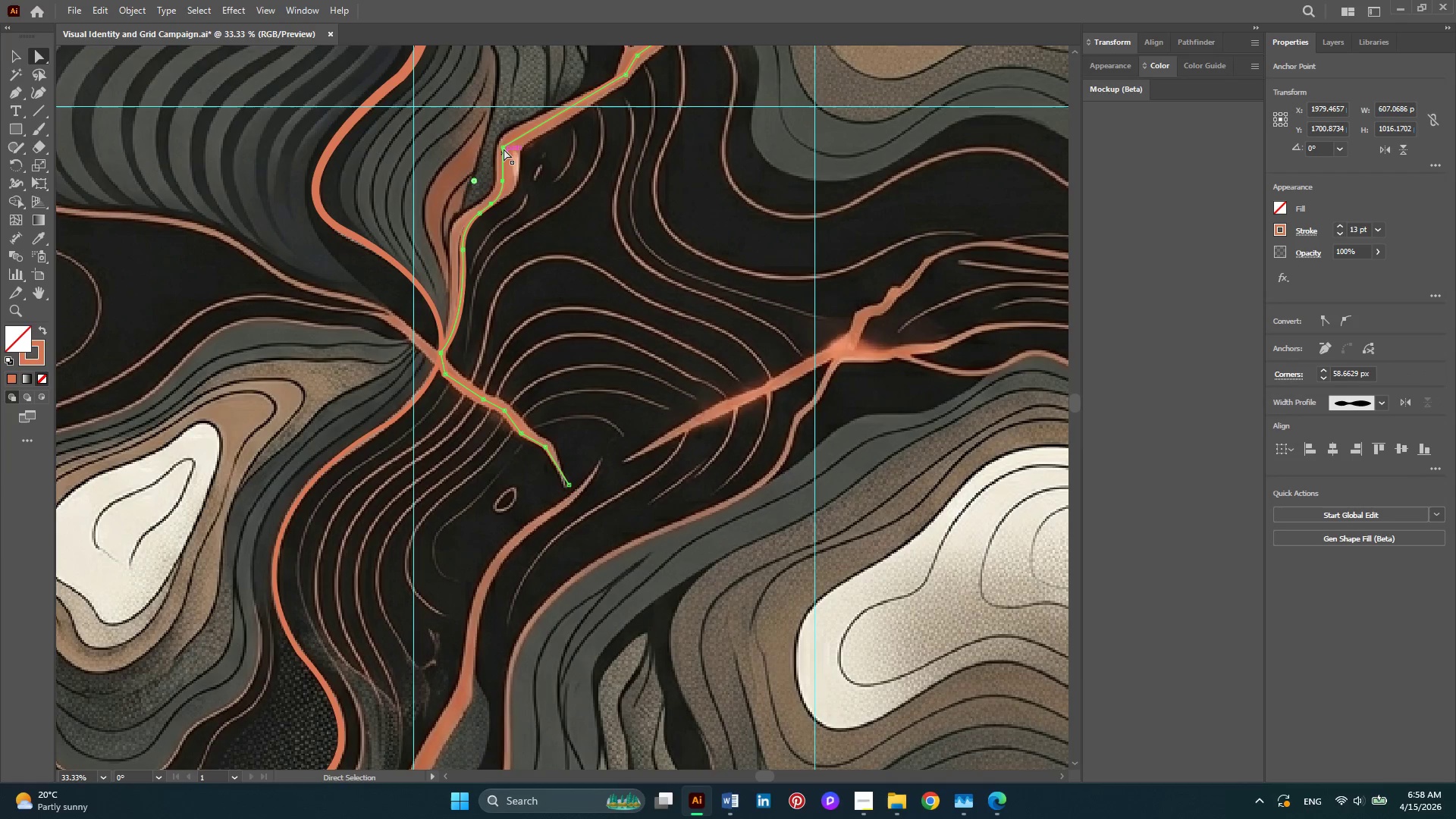 
left_click([504, 148])
 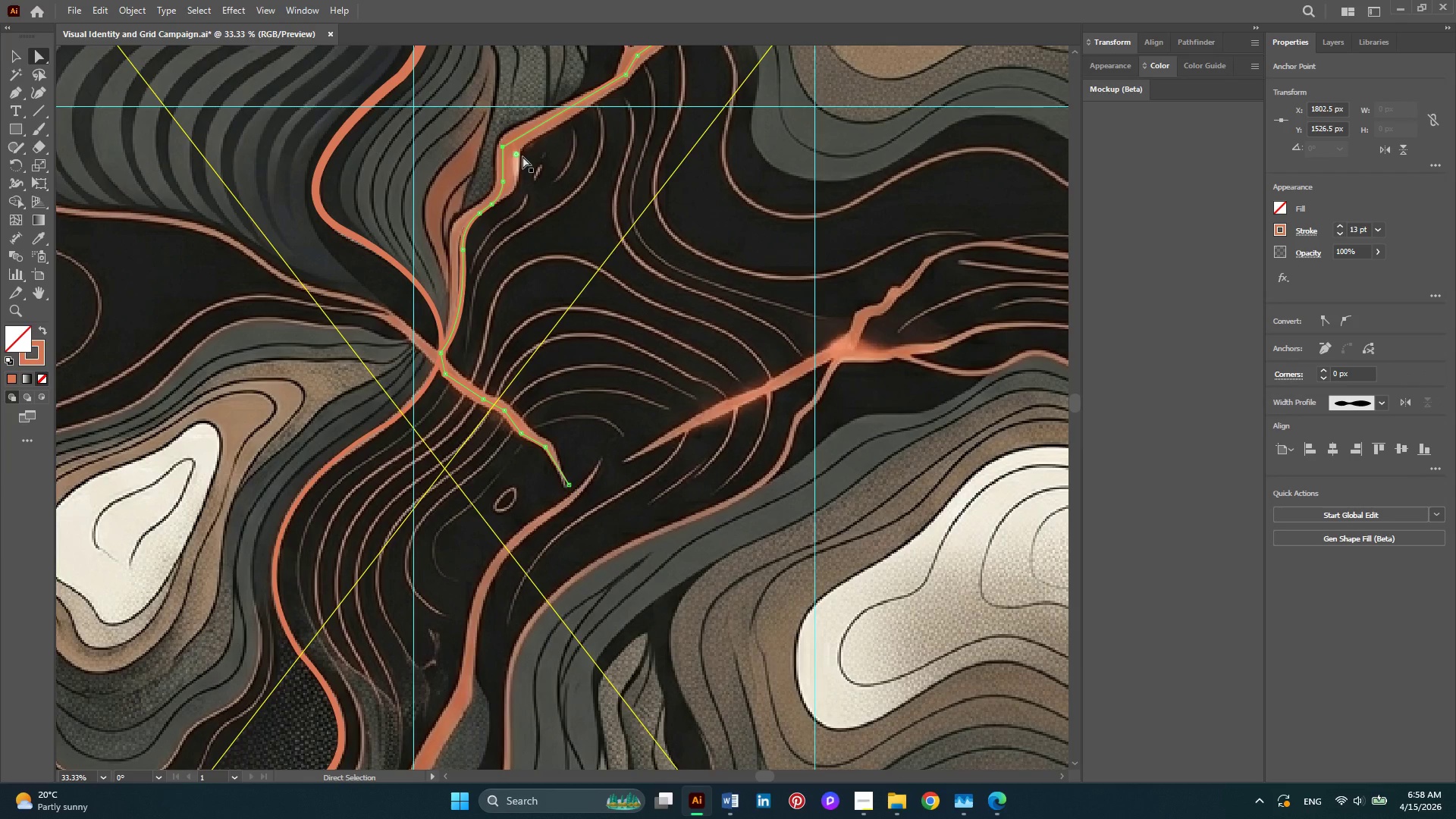 
left_click_drag(start_coordinate=[522, 156], to_coordinate=[557, 171])
 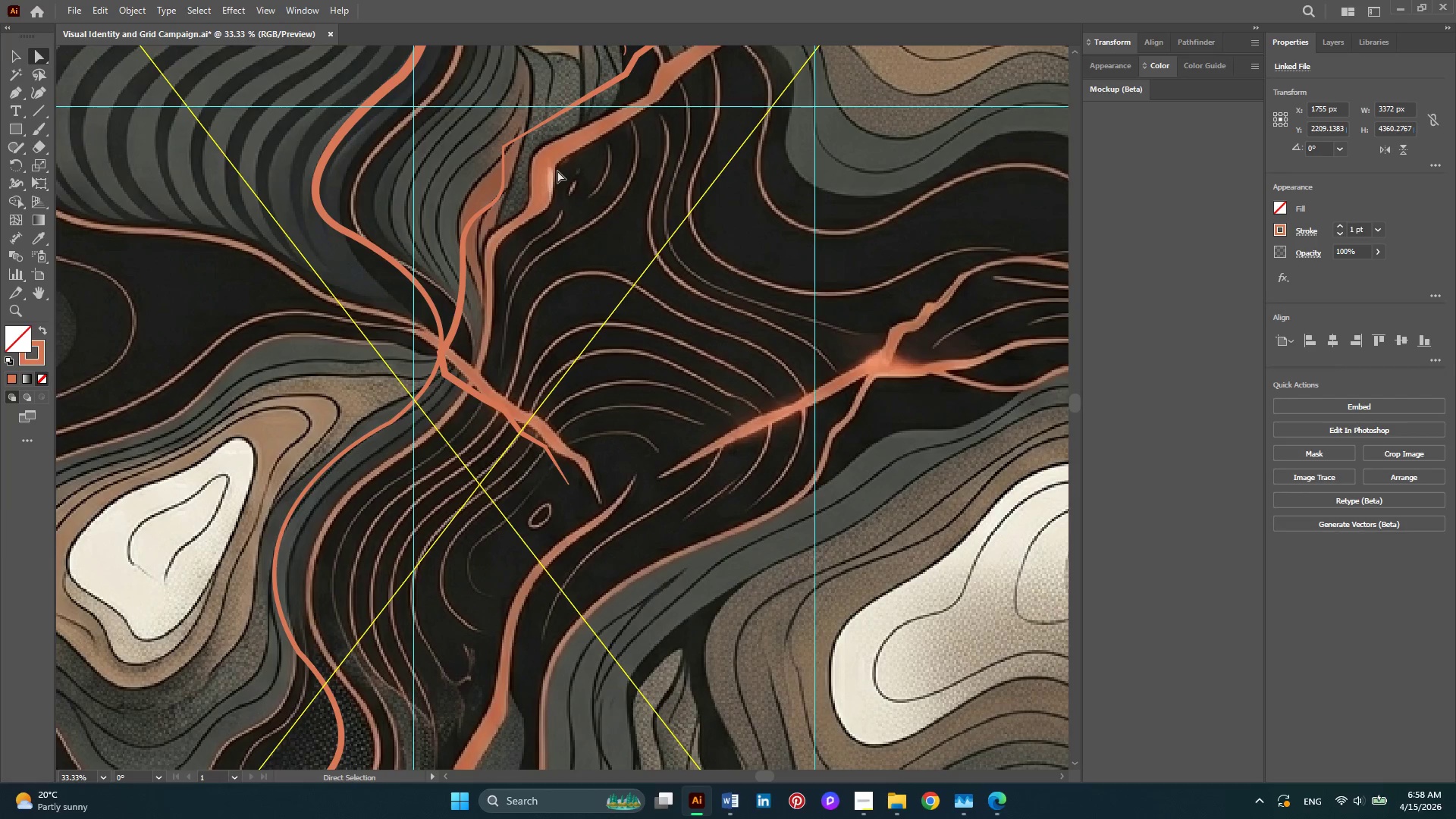 
key(Control+Z)
 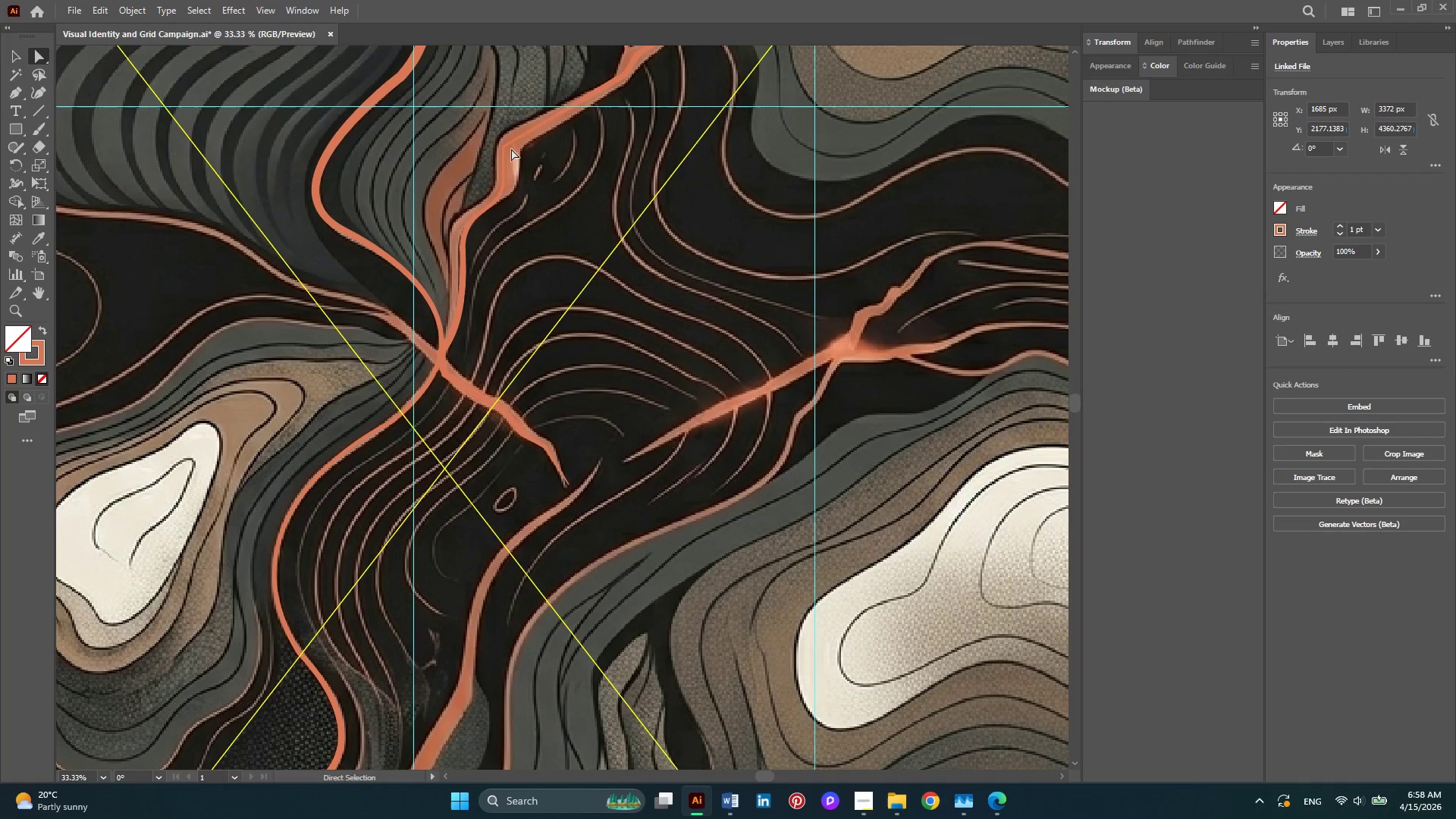 
left_click([511, 146])
 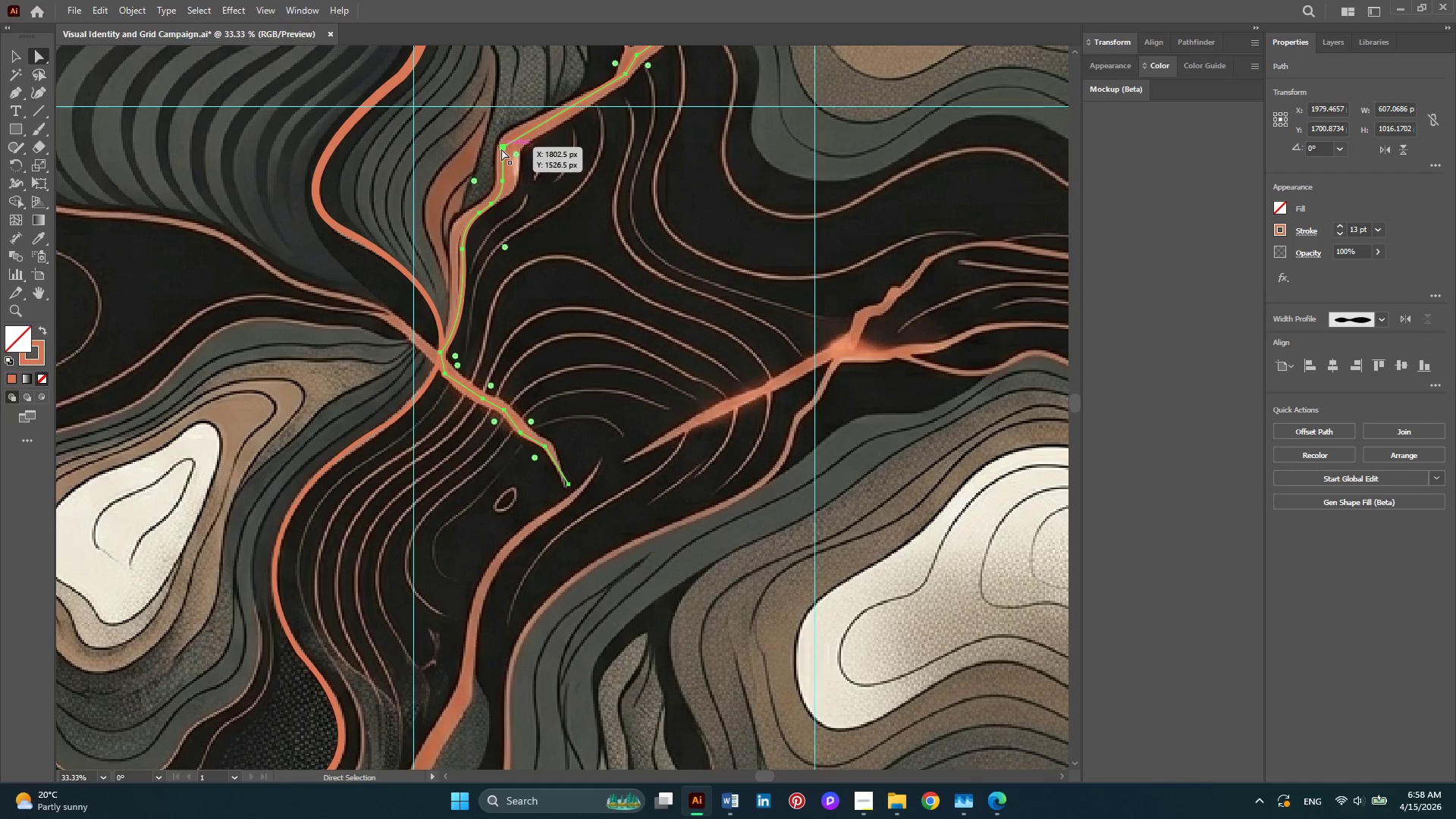 
left_click([501, 149])
 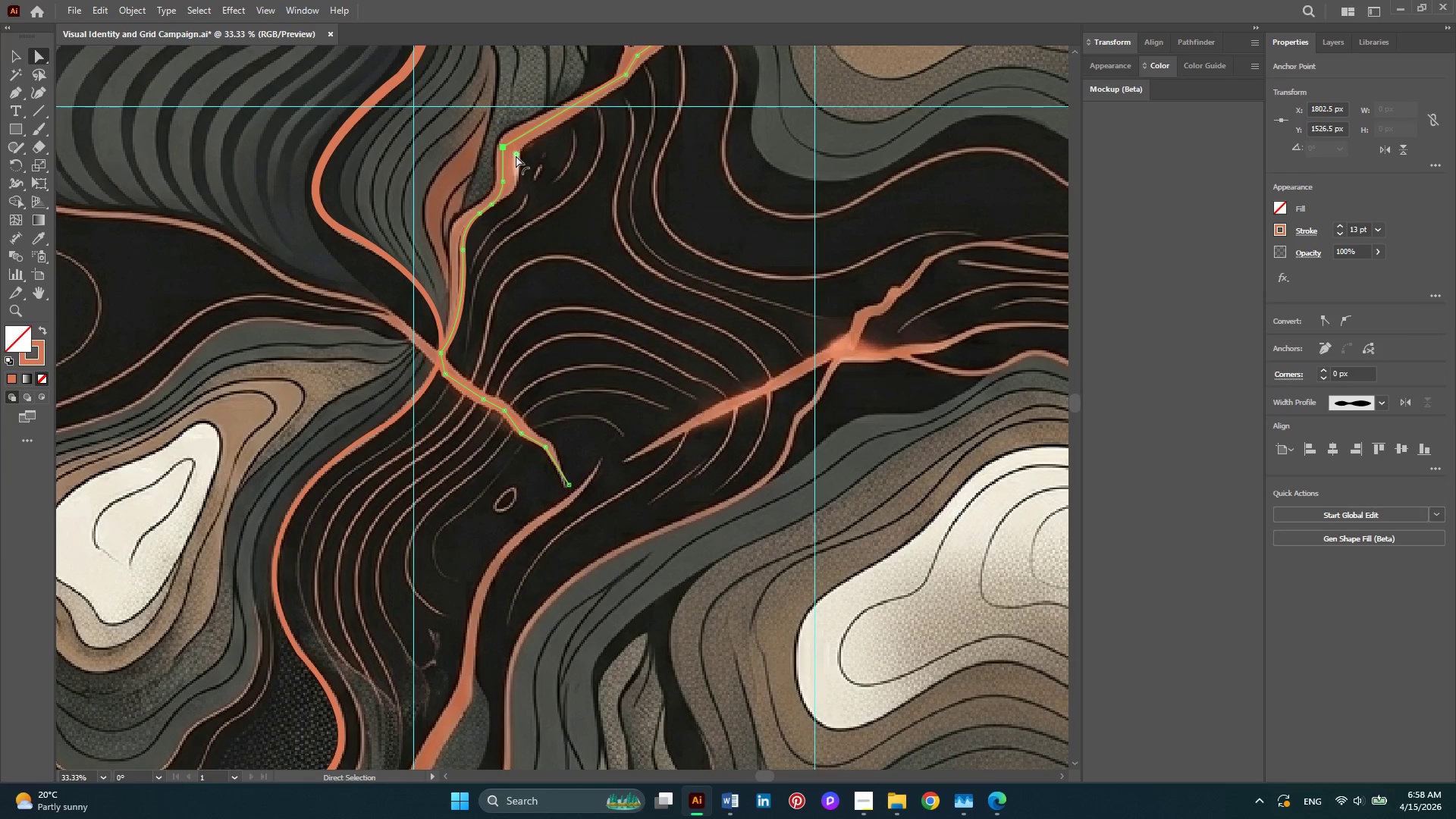 
left_click_drag(start_coordinate=[516, 155], to_coordinate=[543, 157])
 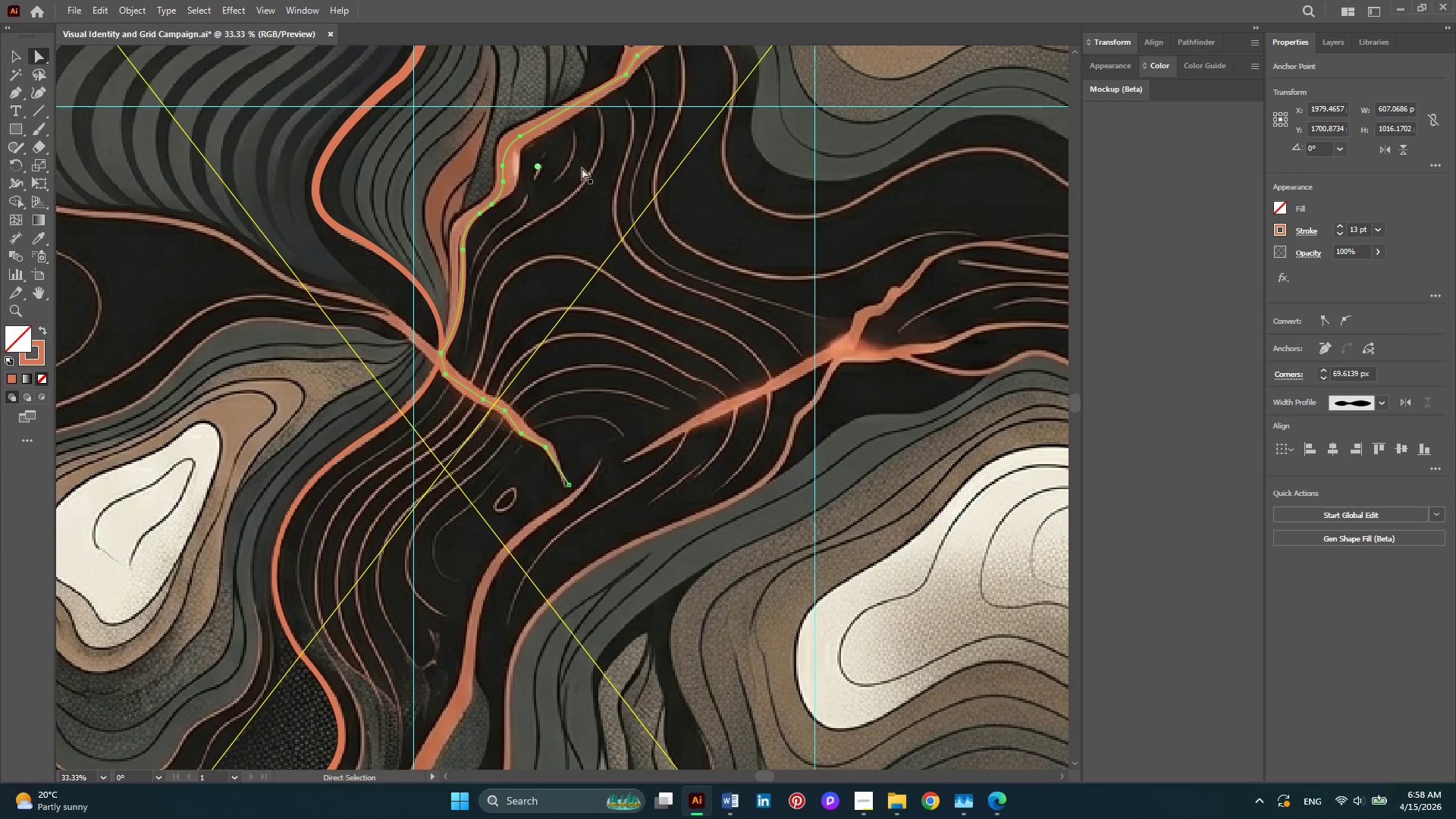 
hold_key(key=AltLeft, duration=0.42)
scroll: coordinate [558, 211], scroll_direction: down, amount: 1.0
 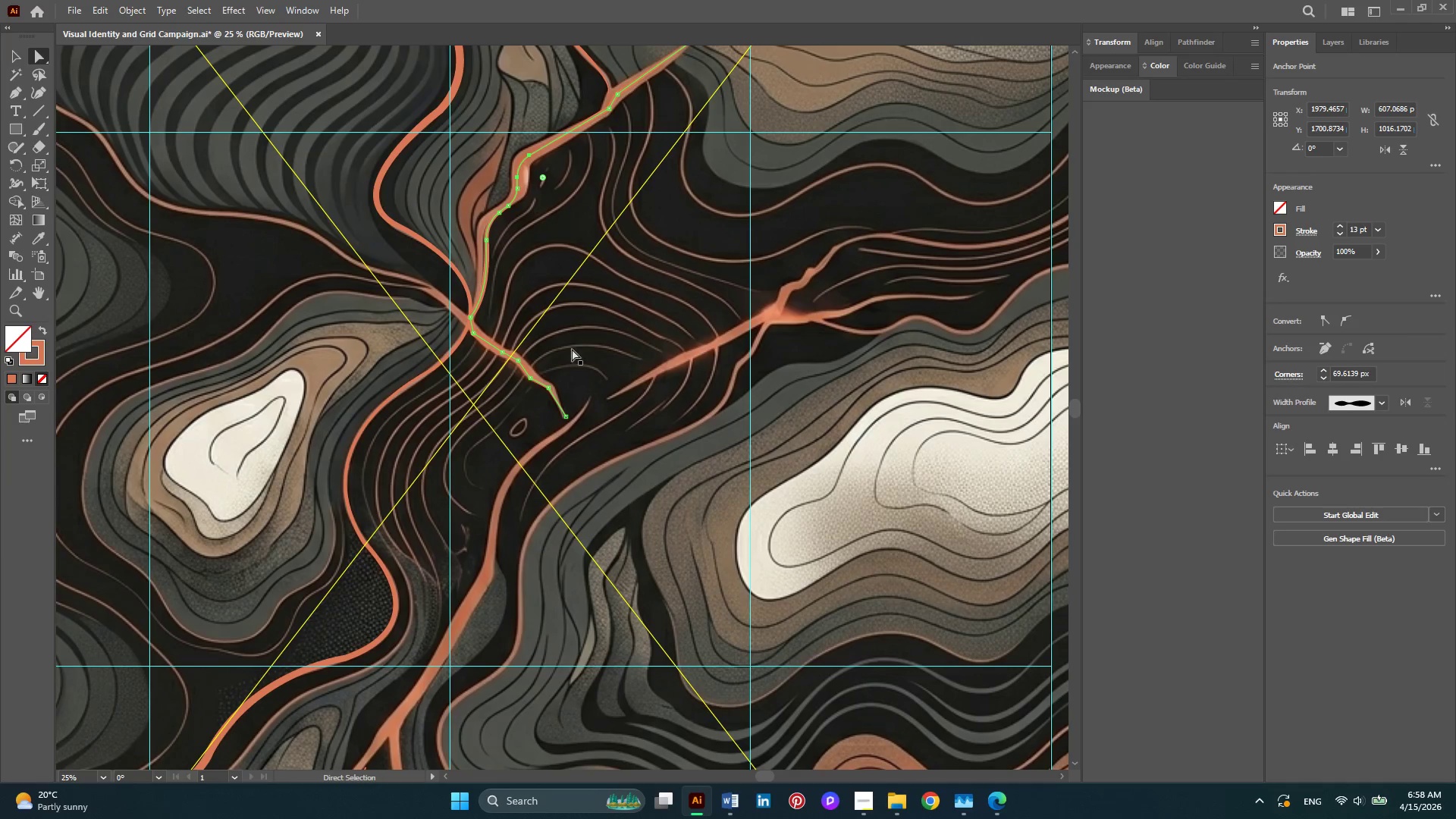 
key(Alt+AltLeft)
 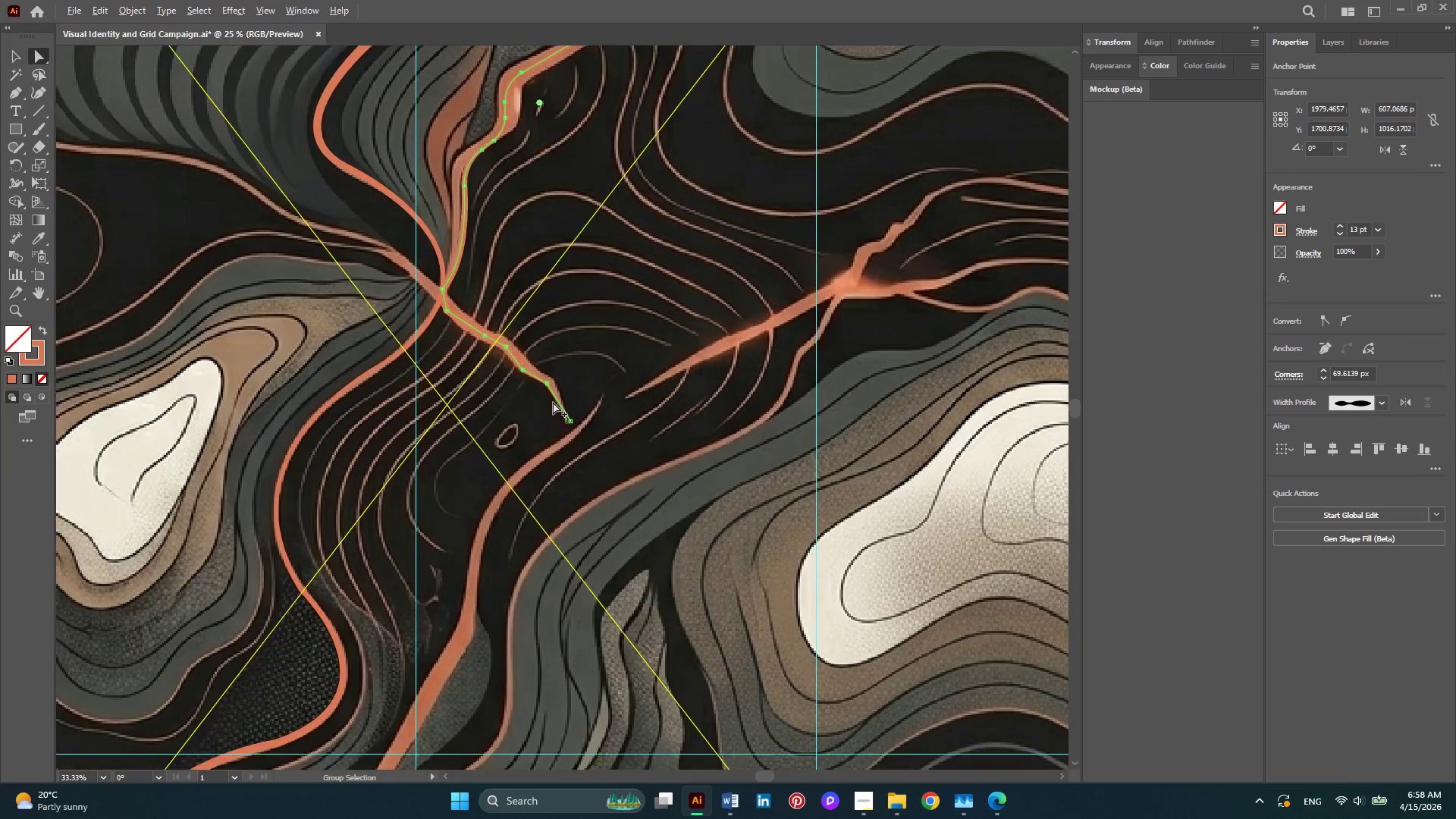 
scroll: coordinate [553, 402], scroll_direction: up, amount: 1.0
 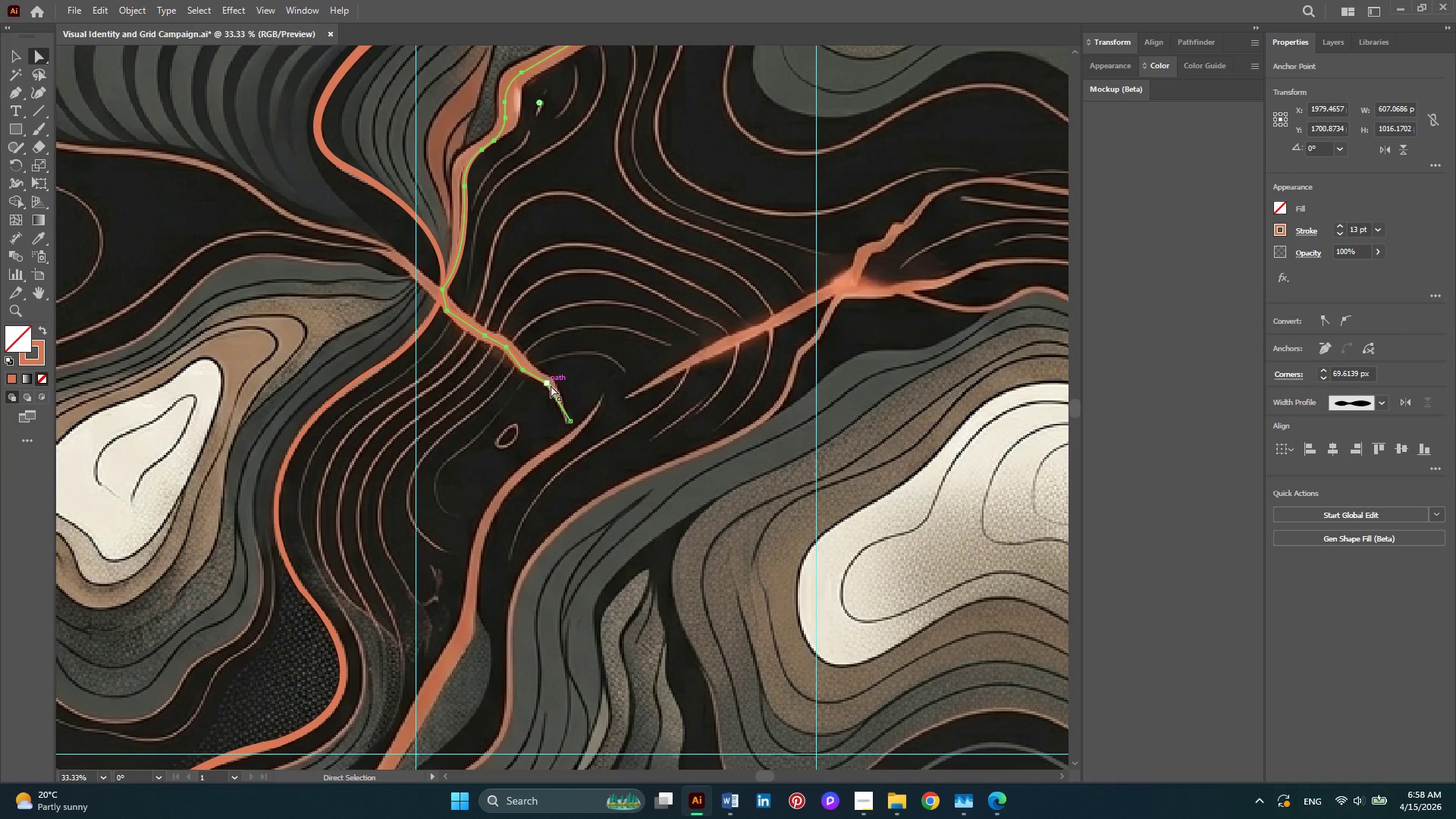 
left_click_drag(start_coordinate=[551, 385], to_coordinate=[525, 408])
 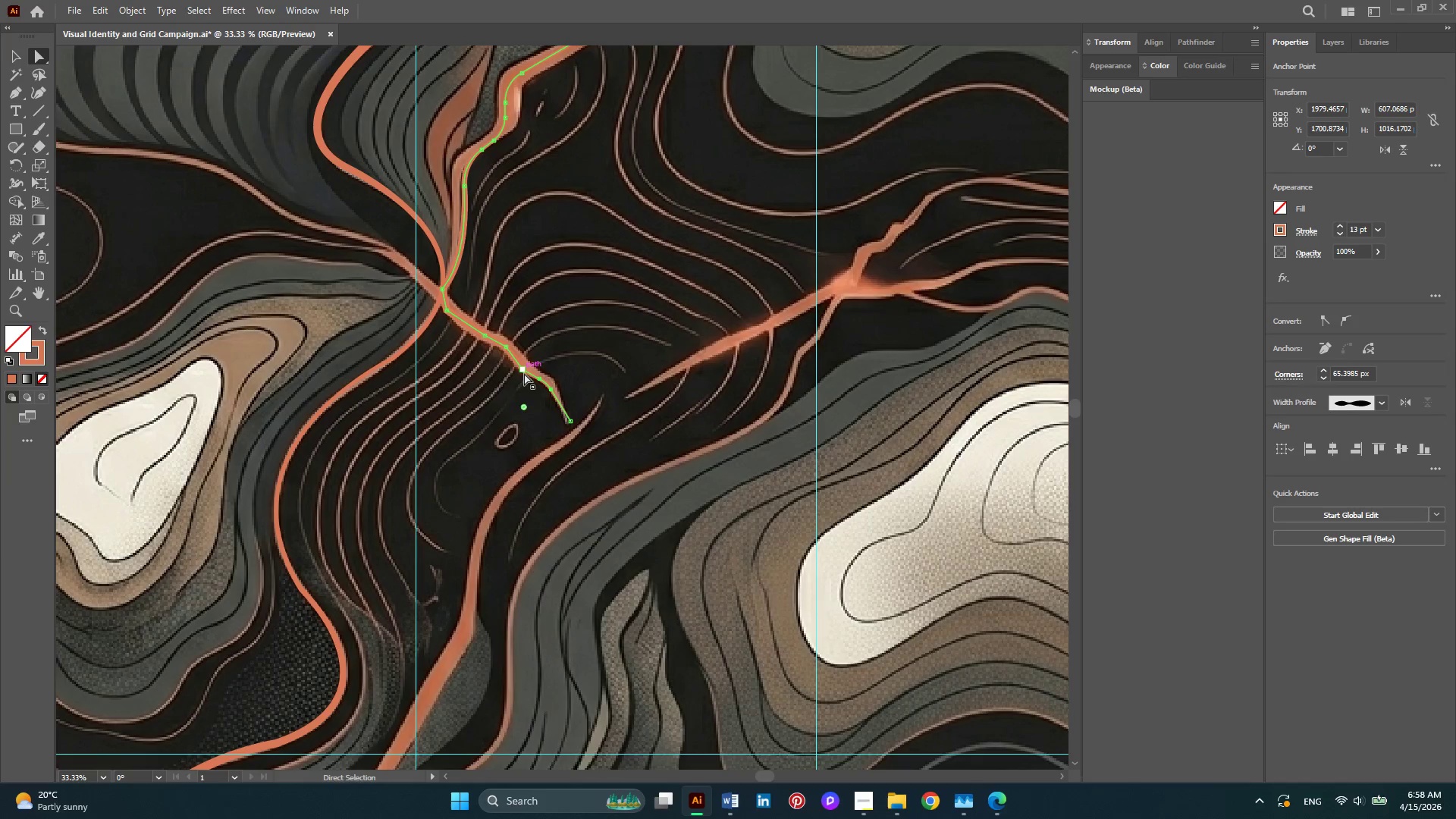 
left_click([524, 373])
 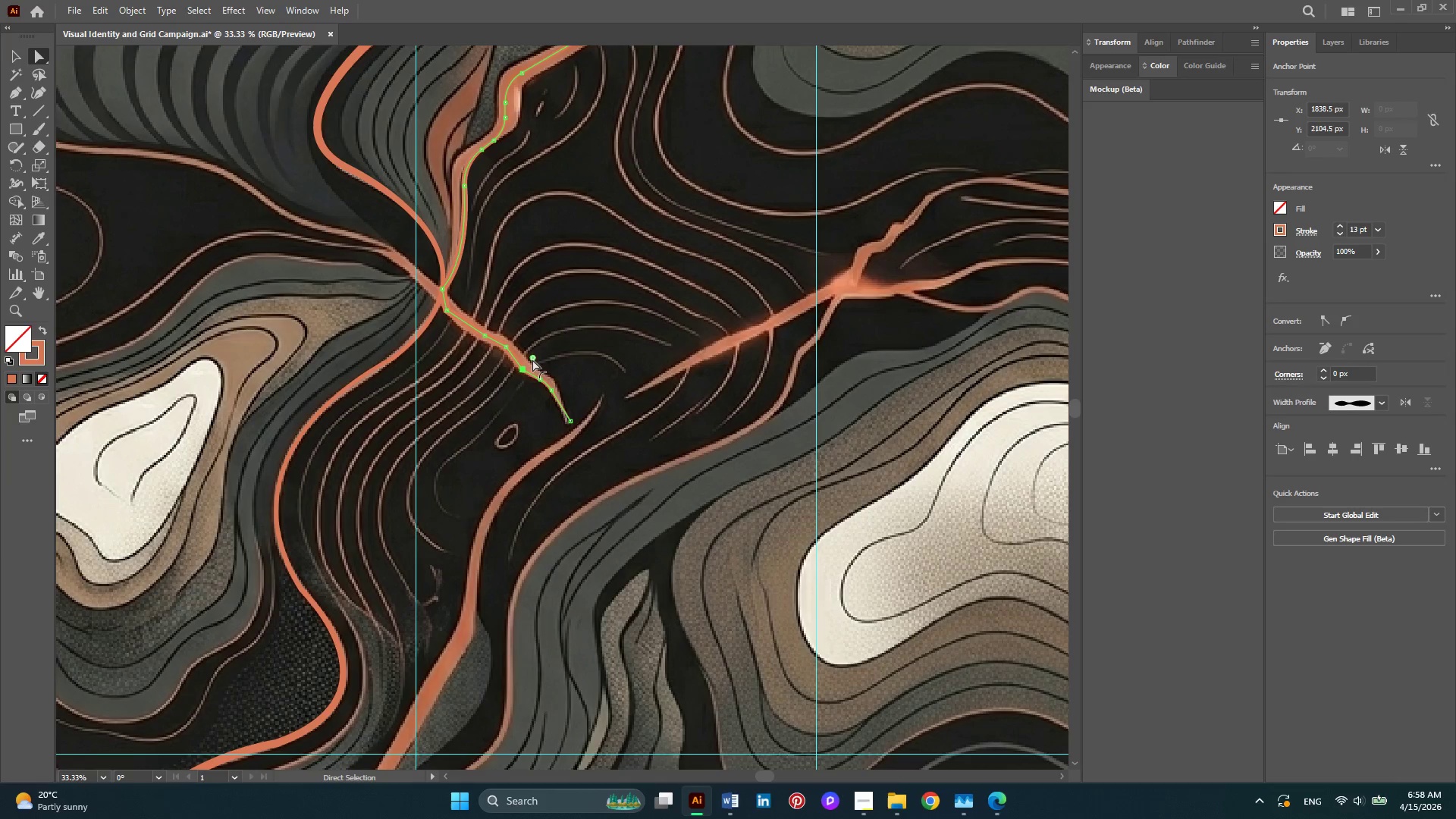 
left_click_drag(start_coordinate=[533, 355], to_coordinate=[556, 347])
 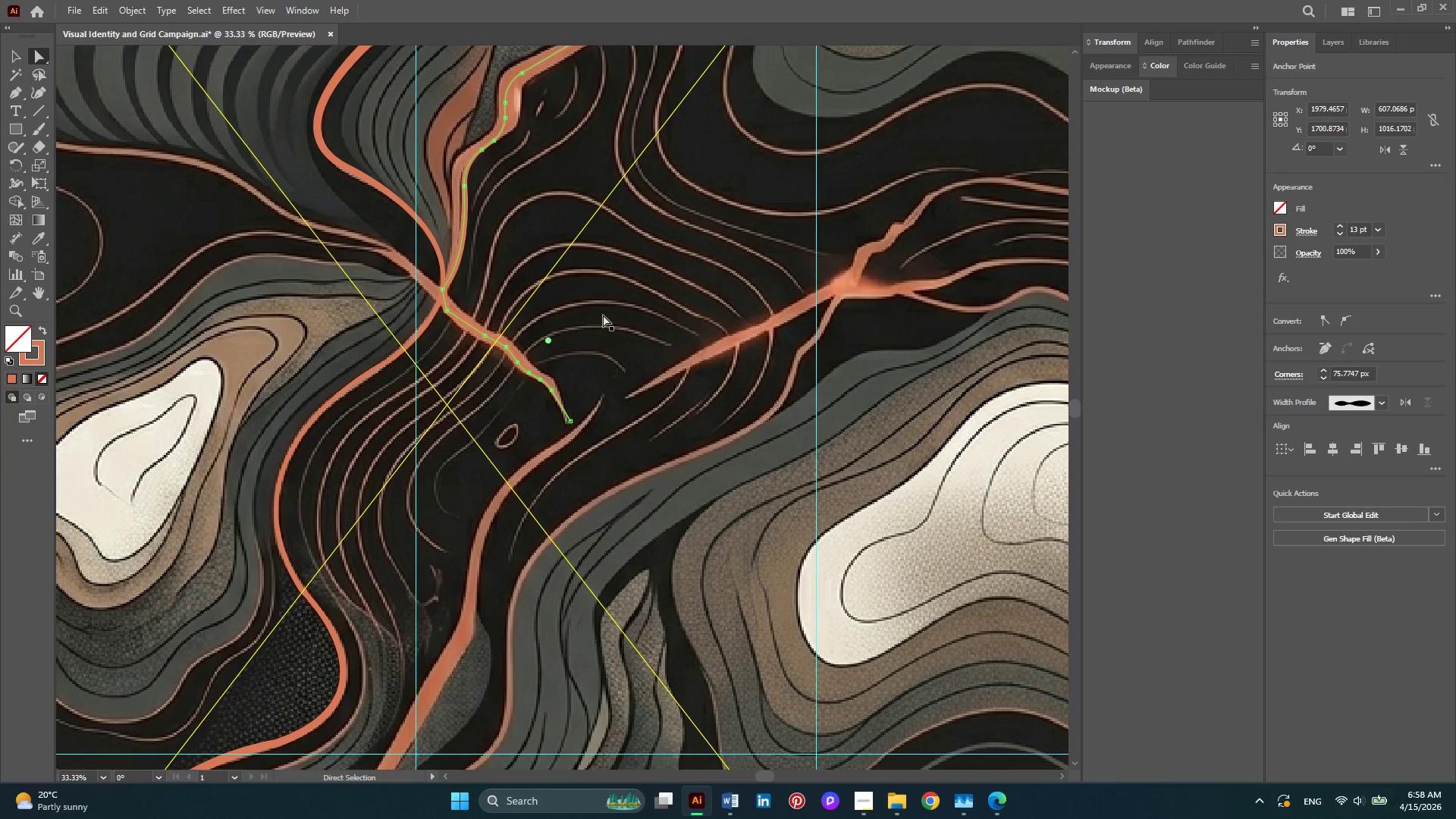 
left_click([603, 315])
 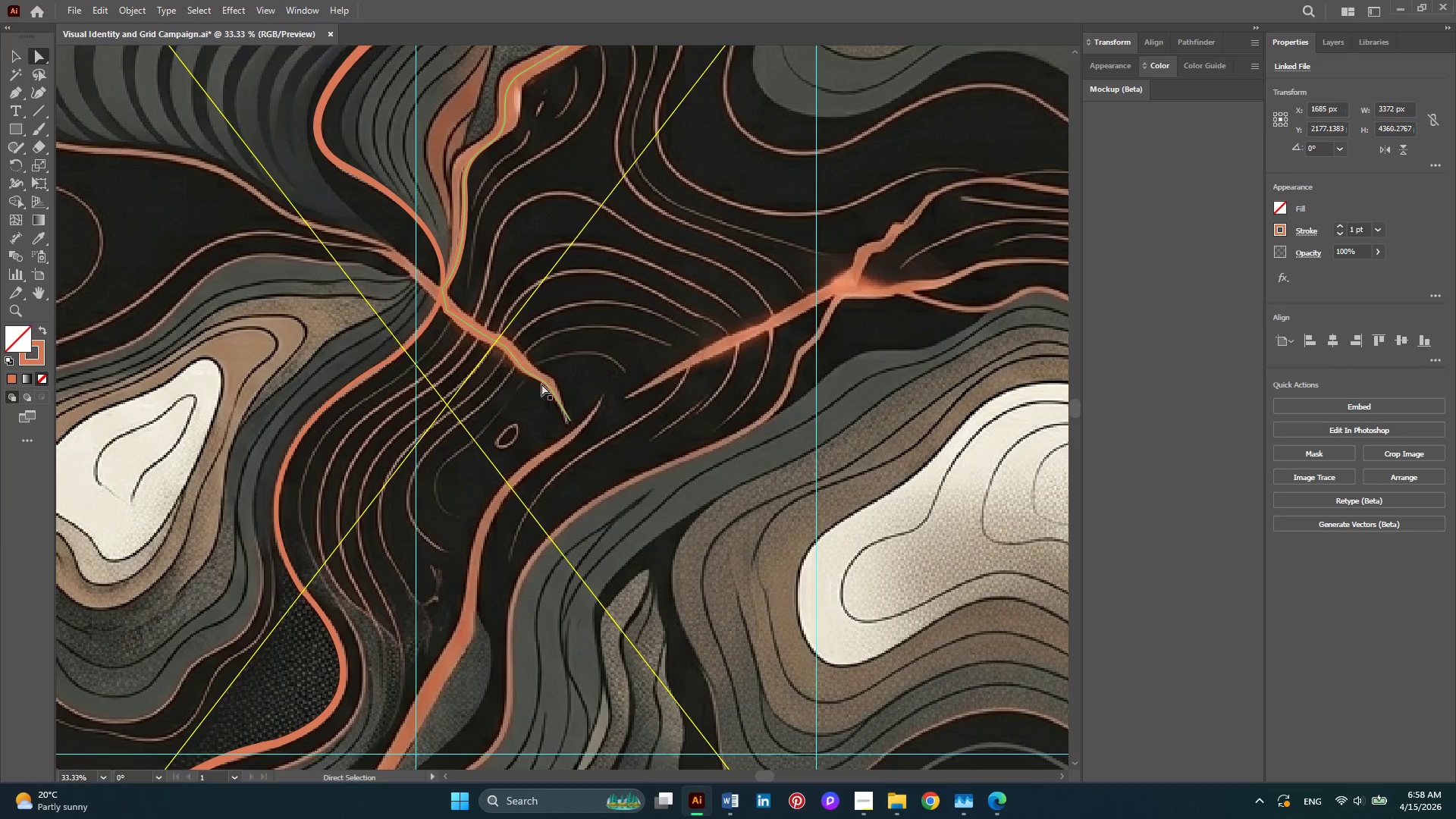 
key(Alt+AltLeft)
 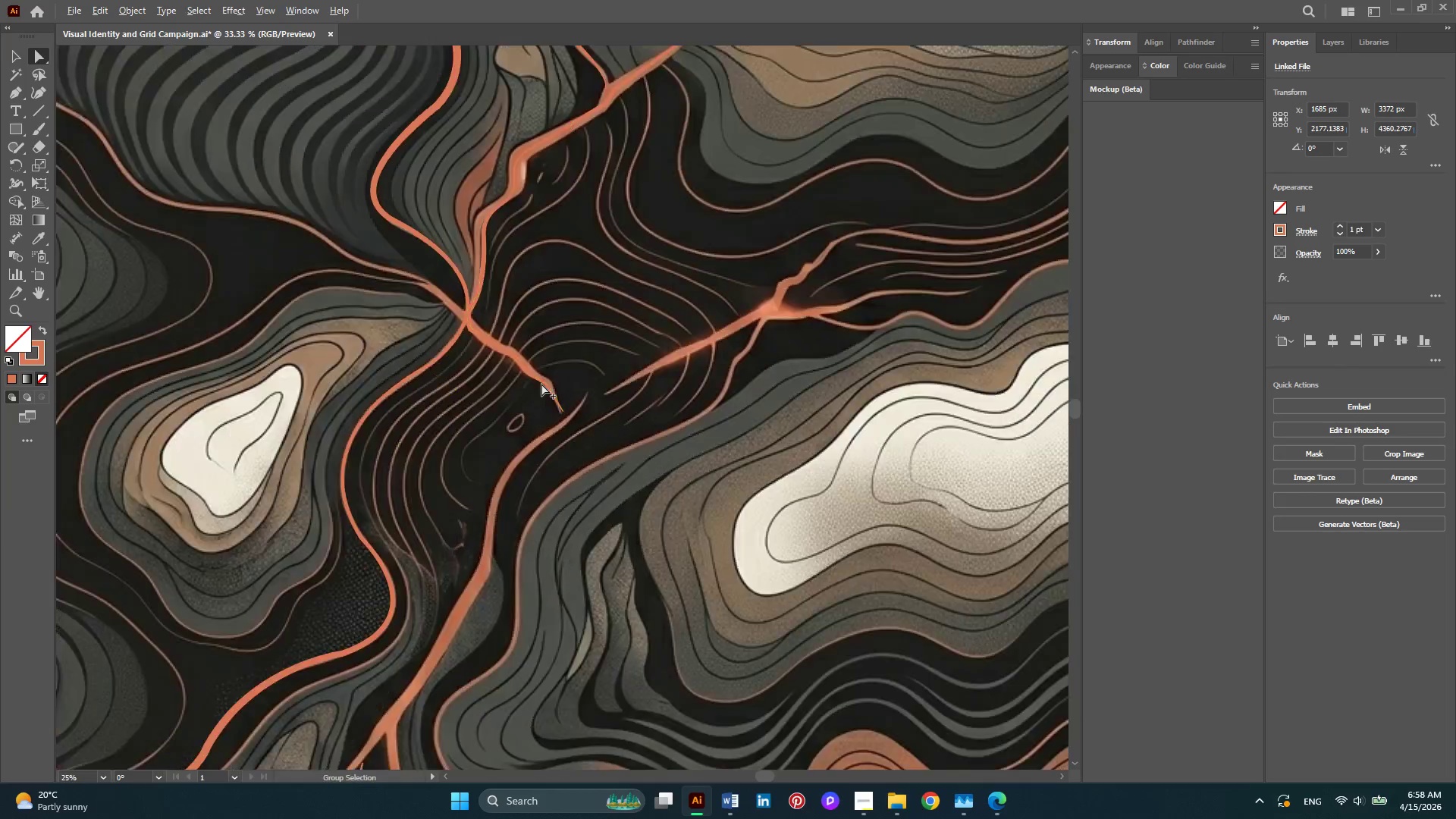 
key(Alt+AltLeft)
 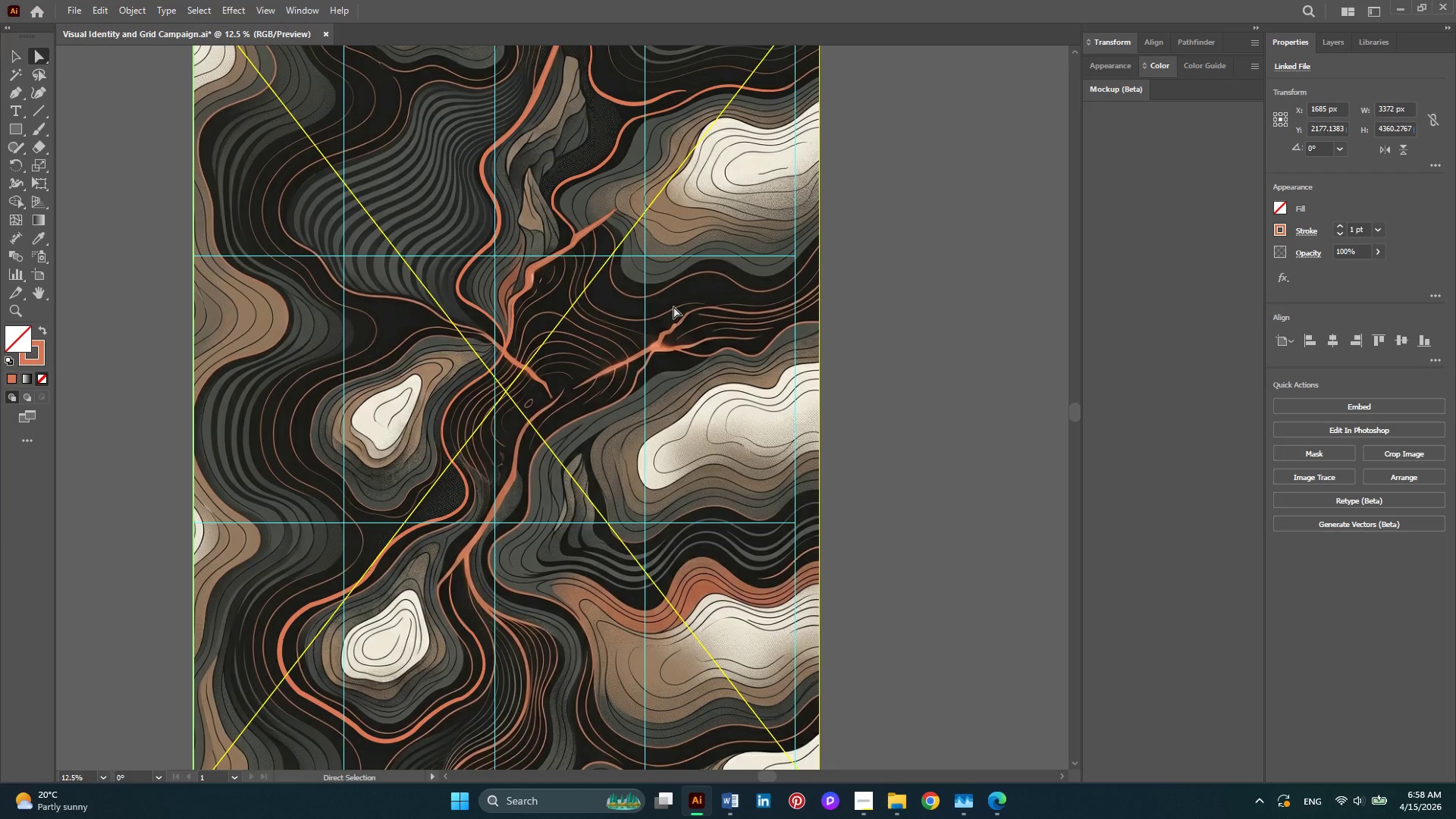 
scroll: coordinate [541, 384], scroll_direction: down, amount: 3.0
 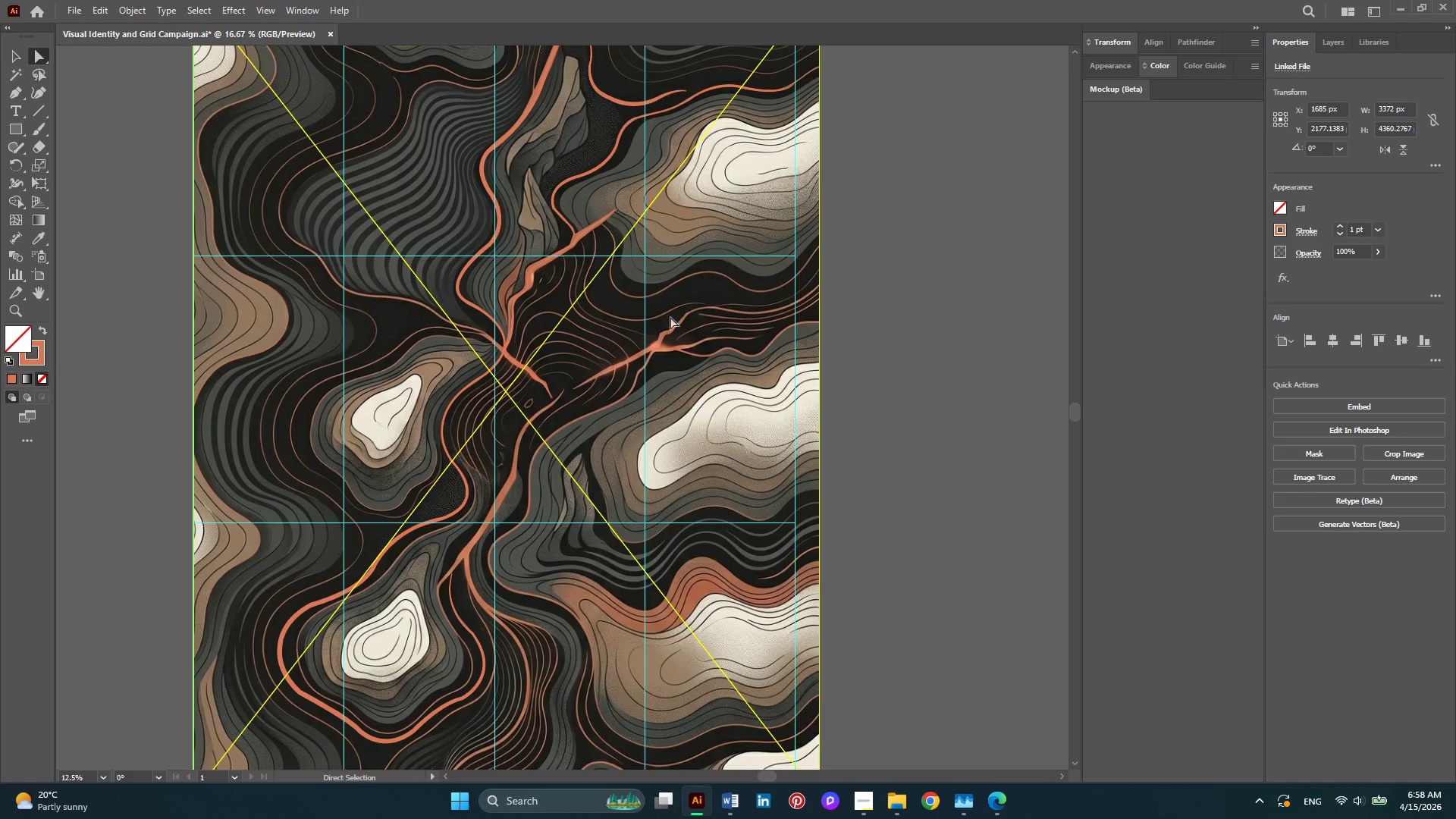 
hold_key(key=AltLeft, duration=0.31)
scroll: coordinate [661, 334], scroll_direction: down, amount: 2.0
 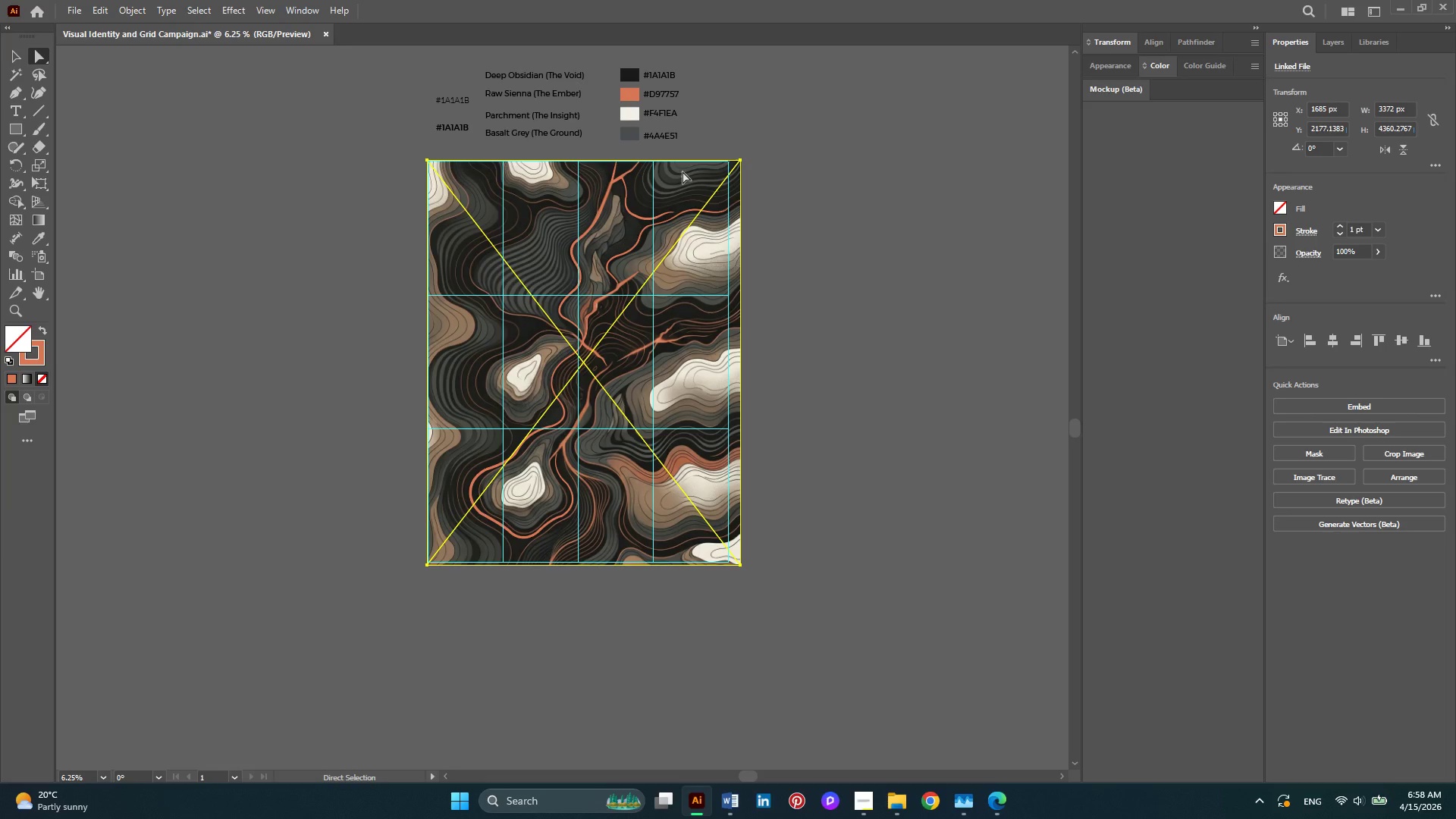 
wait(6.93)
 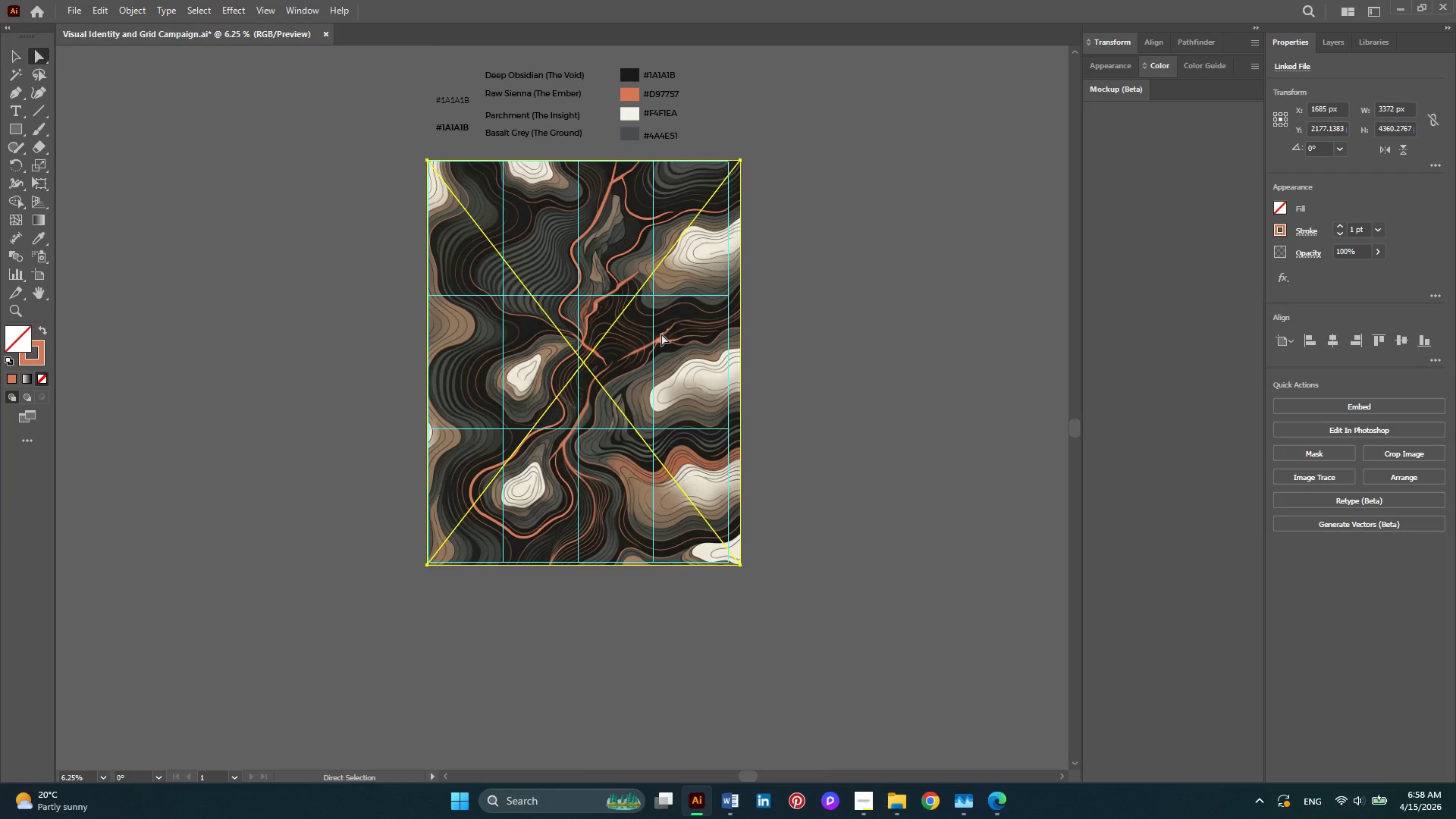 
hold_key(key=AltLeft, duration=0.44)
scroll: coordinate [682, 171], scroll_direction: up, amount: 1.0
 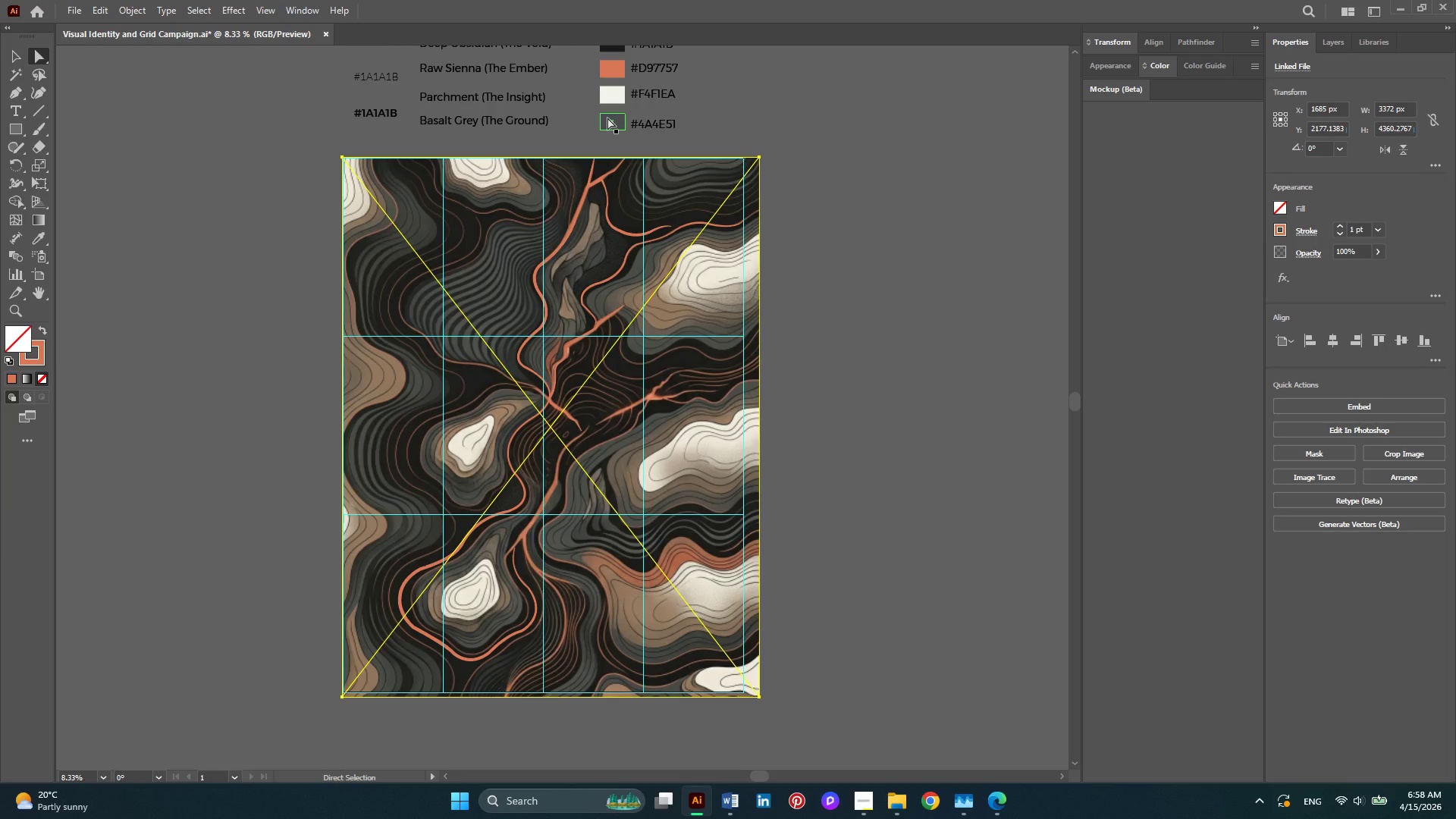 
hold_key(key=AltLeft, duration=1.97)
left_click_drag(start_coordinate=[609, 121], to_coordinate=[610, 147])
 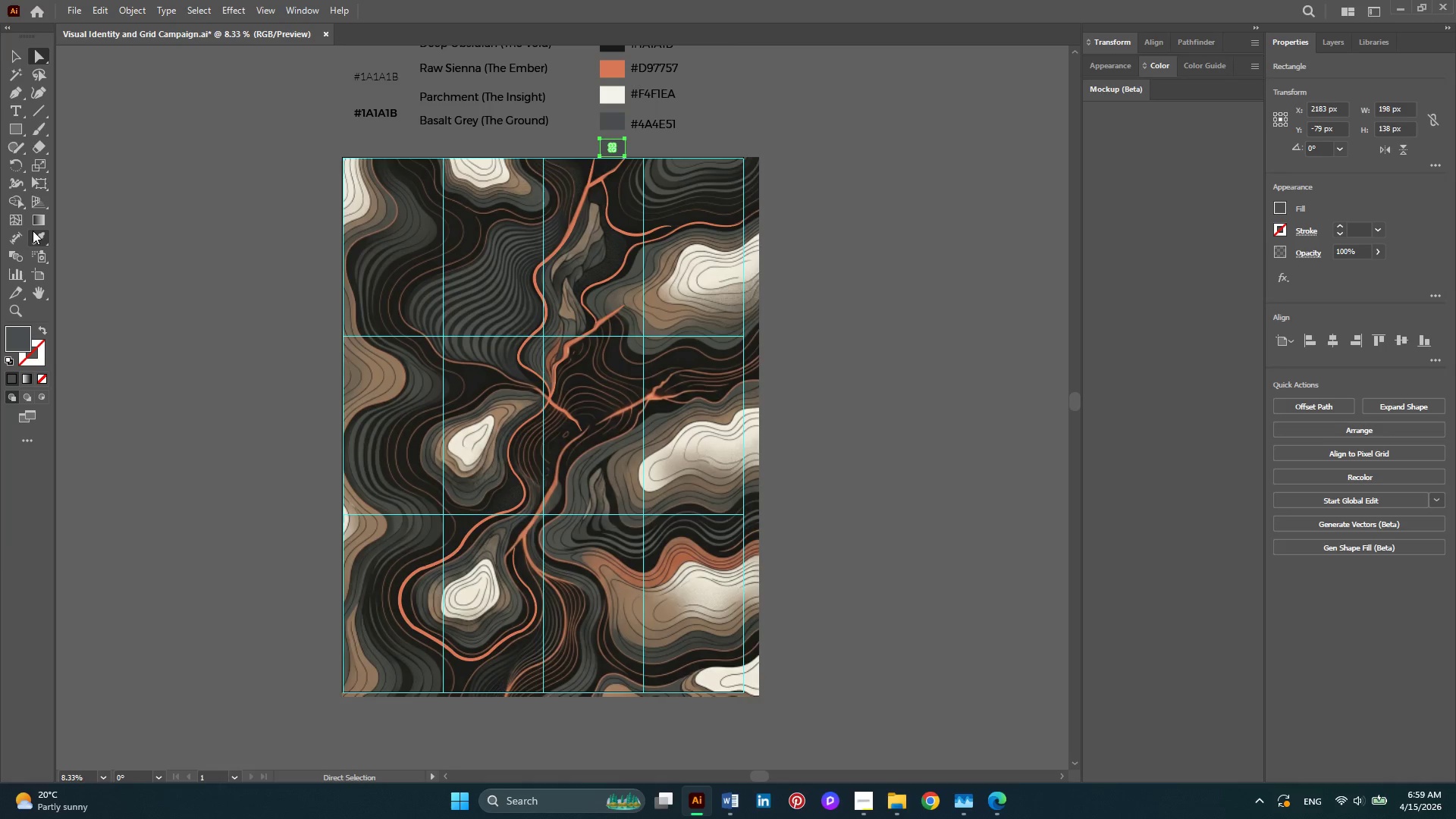 
left_click([33, 233])
 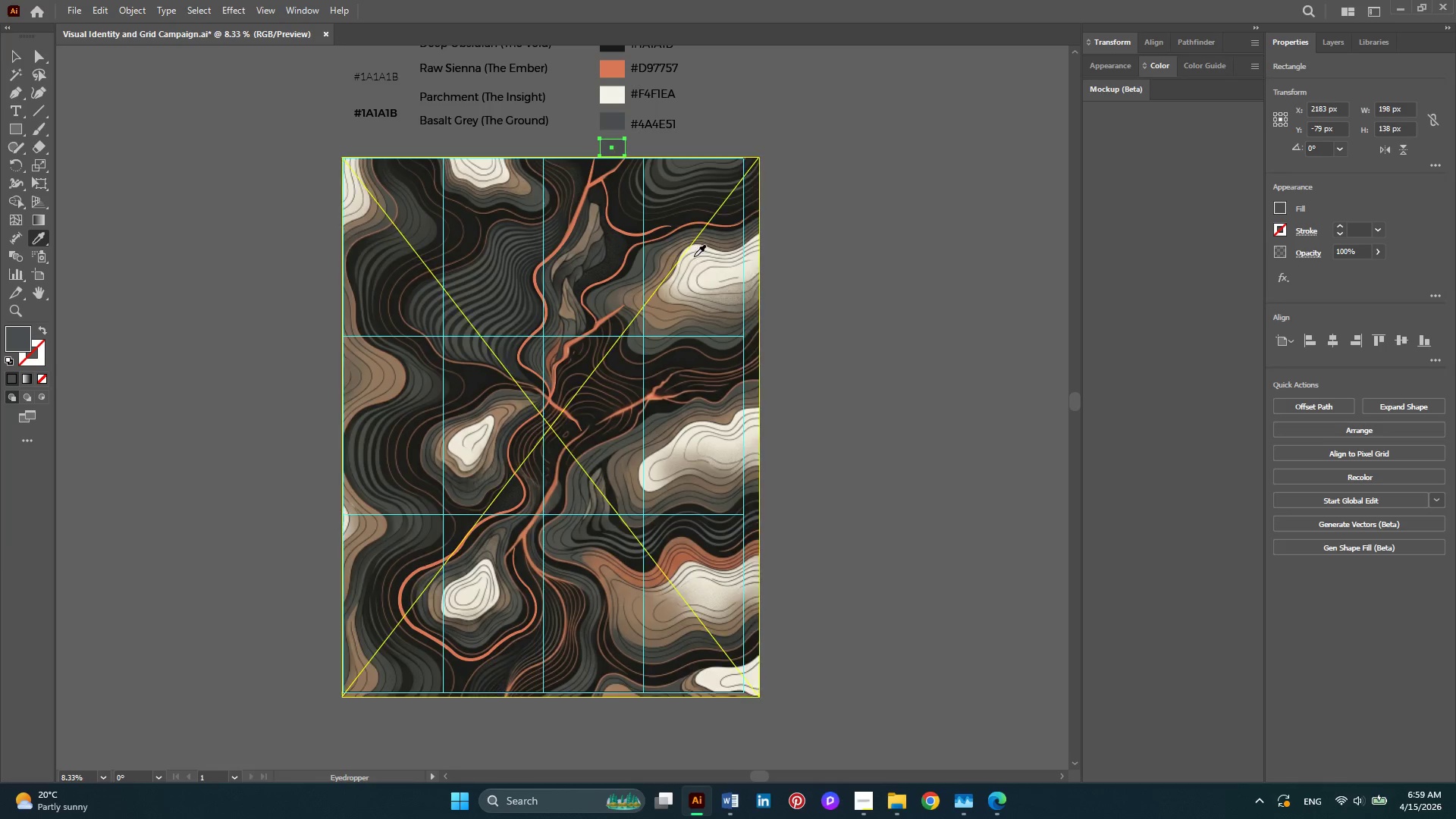 
hold_key(key=AltLeft, duration=0.47)
 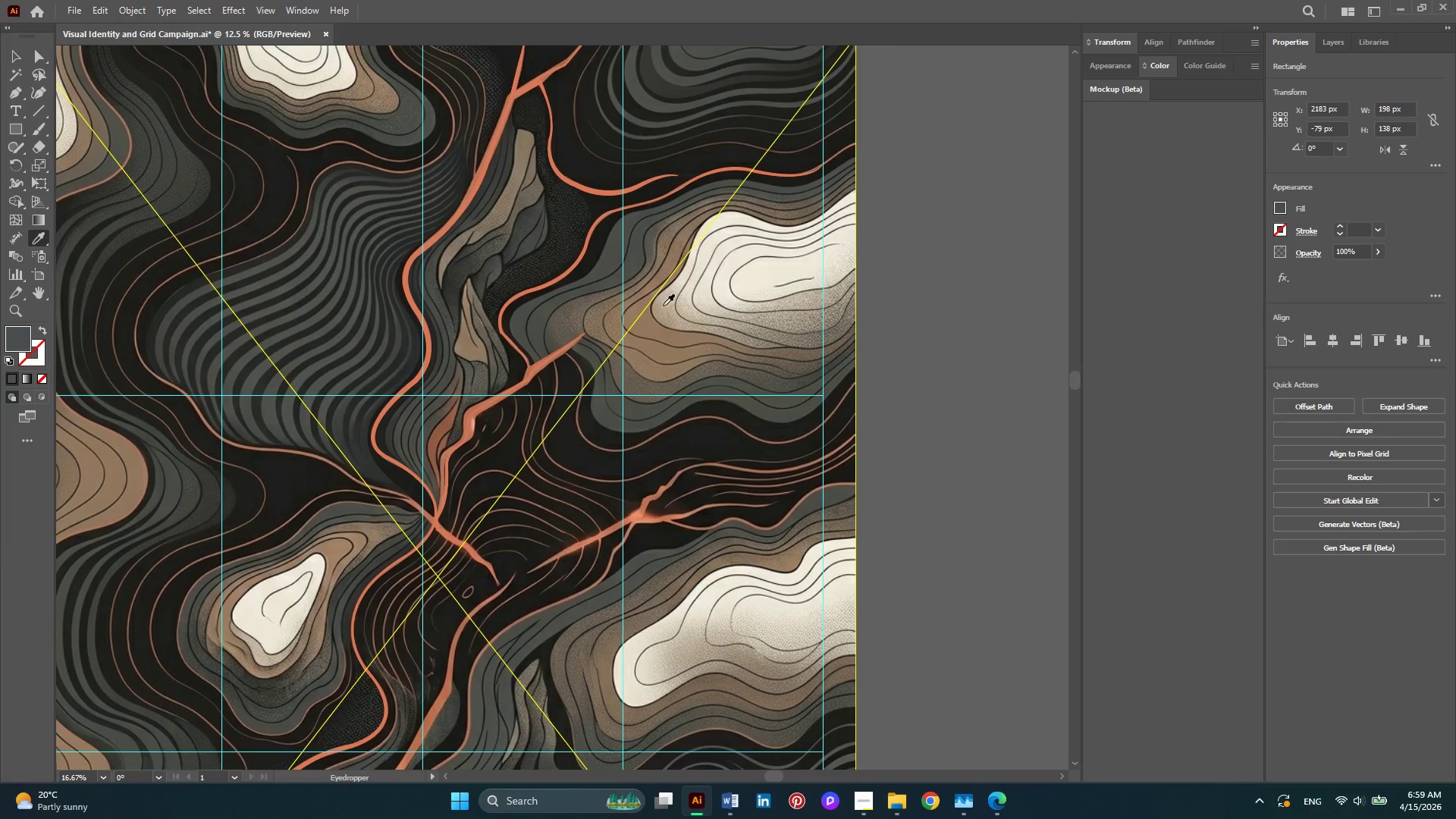 
key(Alt+AltLeft)
 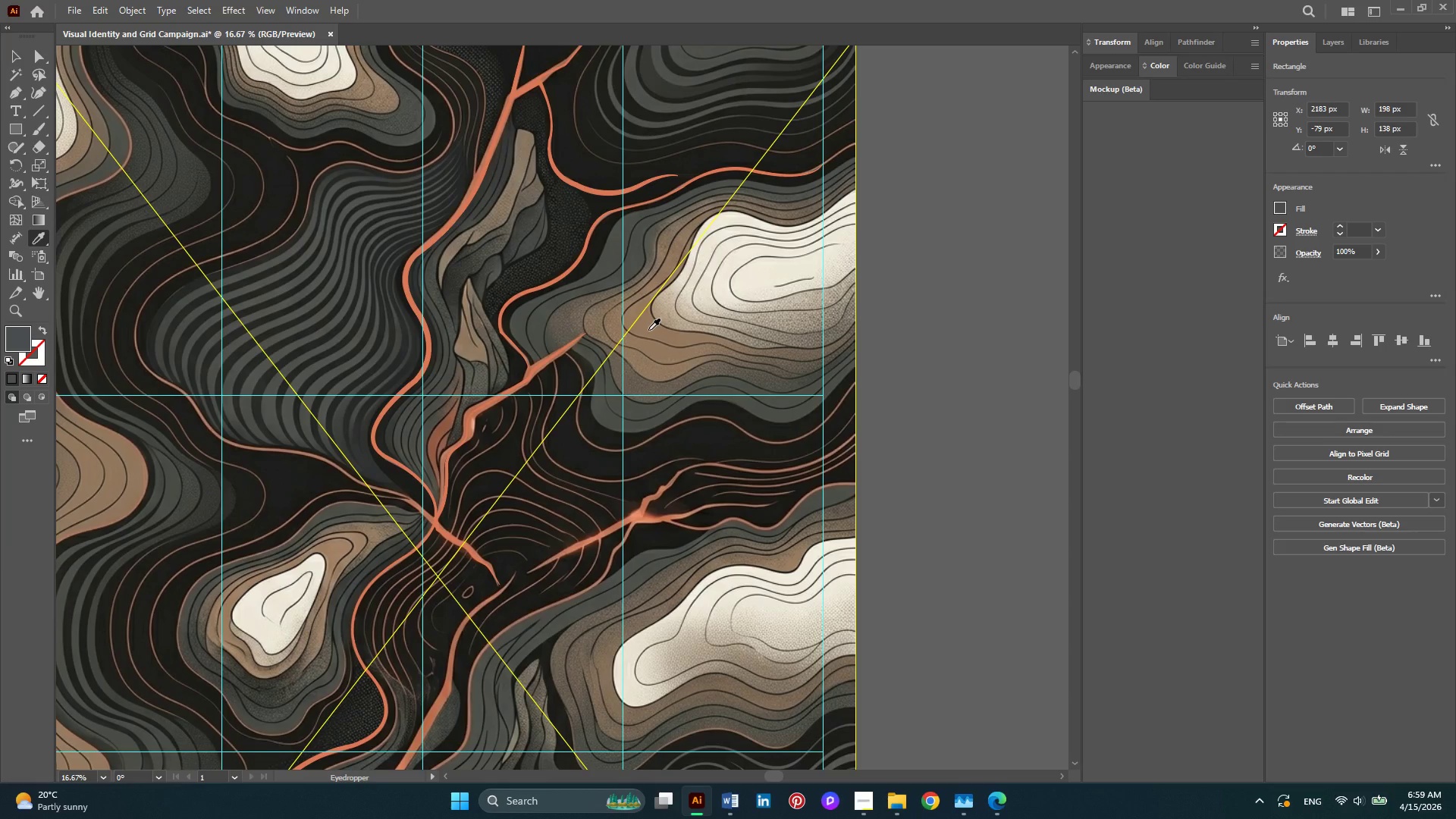 
scroll: coordinate [664, 306], scroll_direction: up, amount: 3.0
 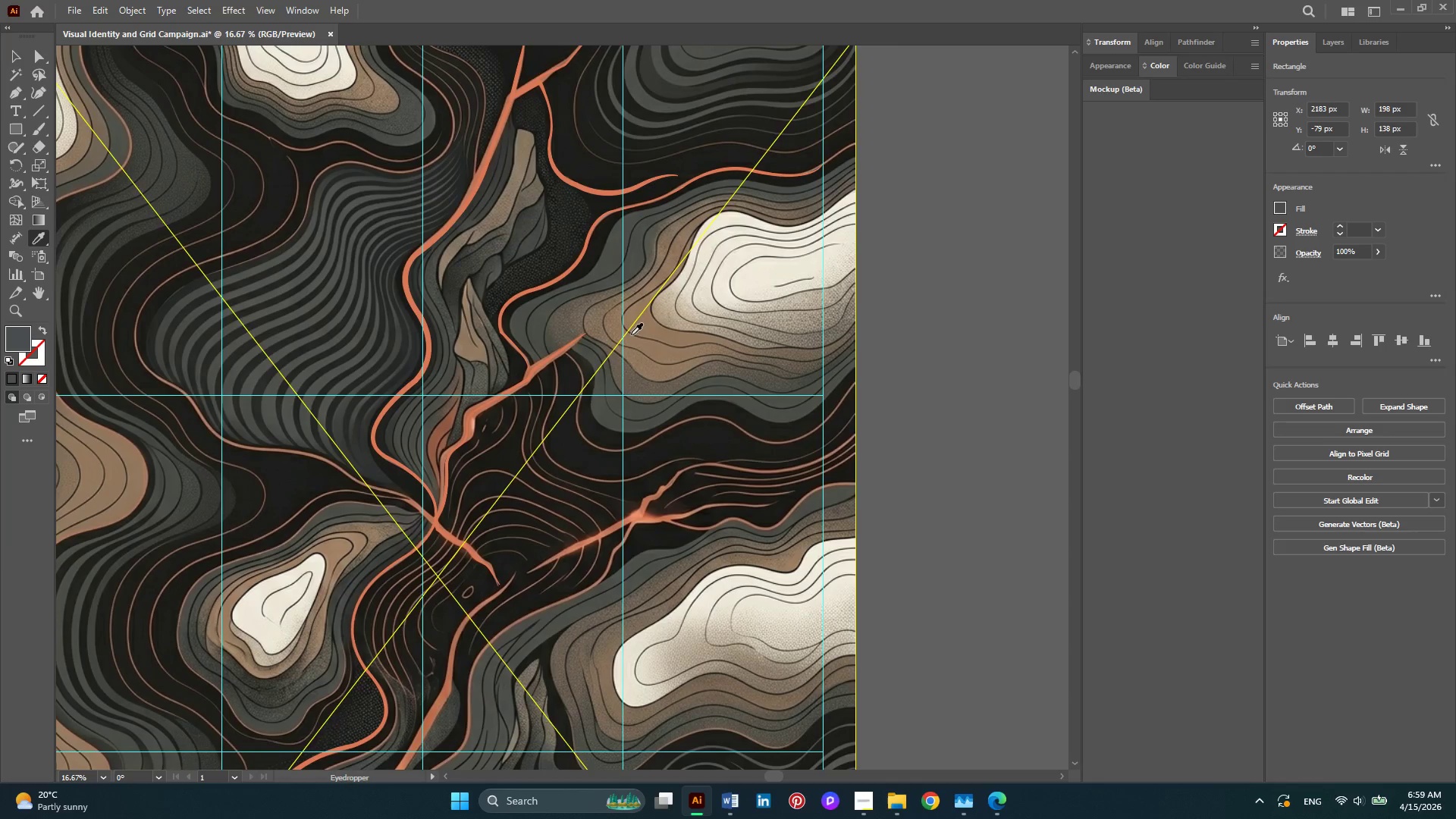 
left_click([648, 330])
 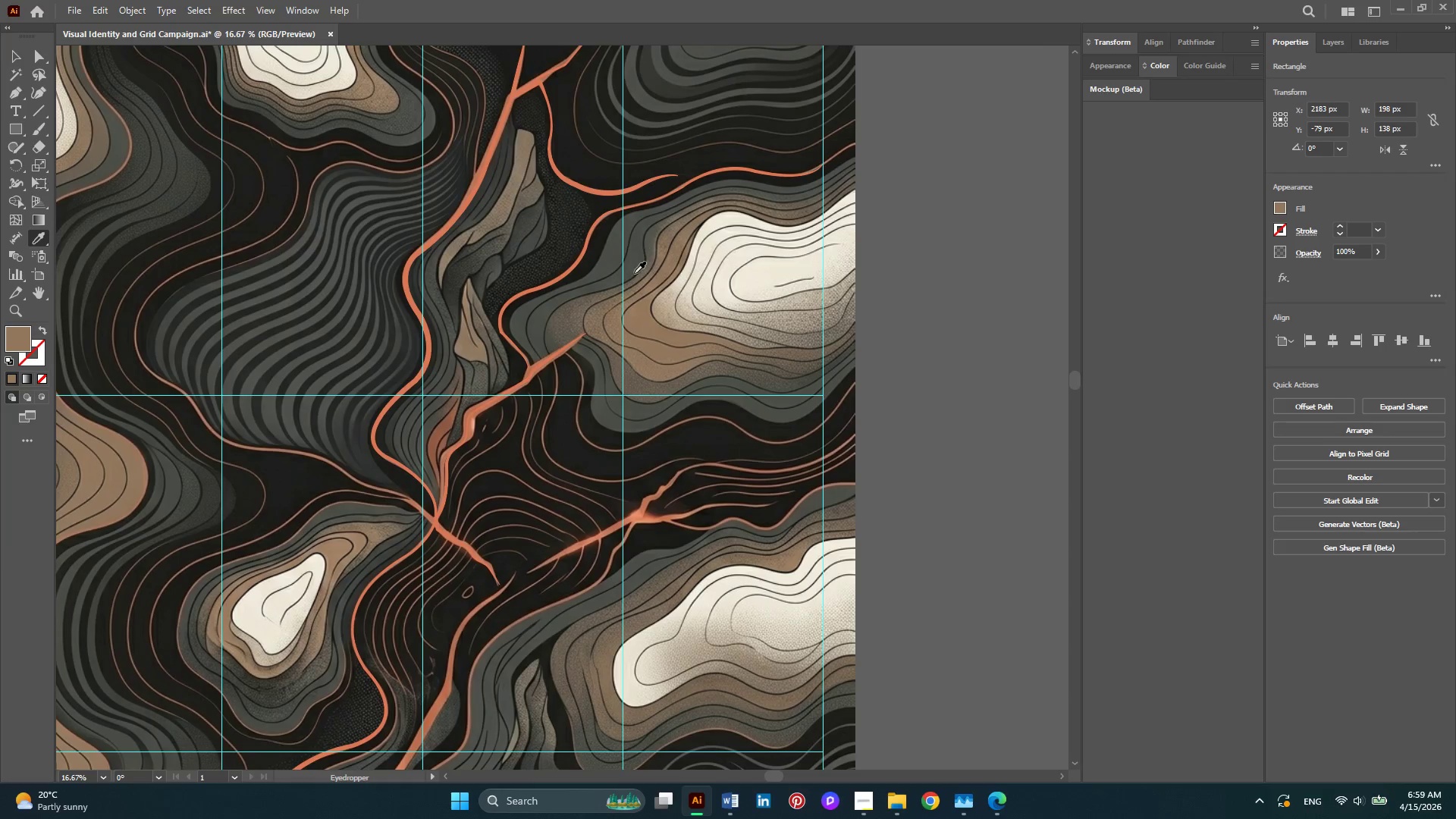 
key(Alt+AltLeft)
 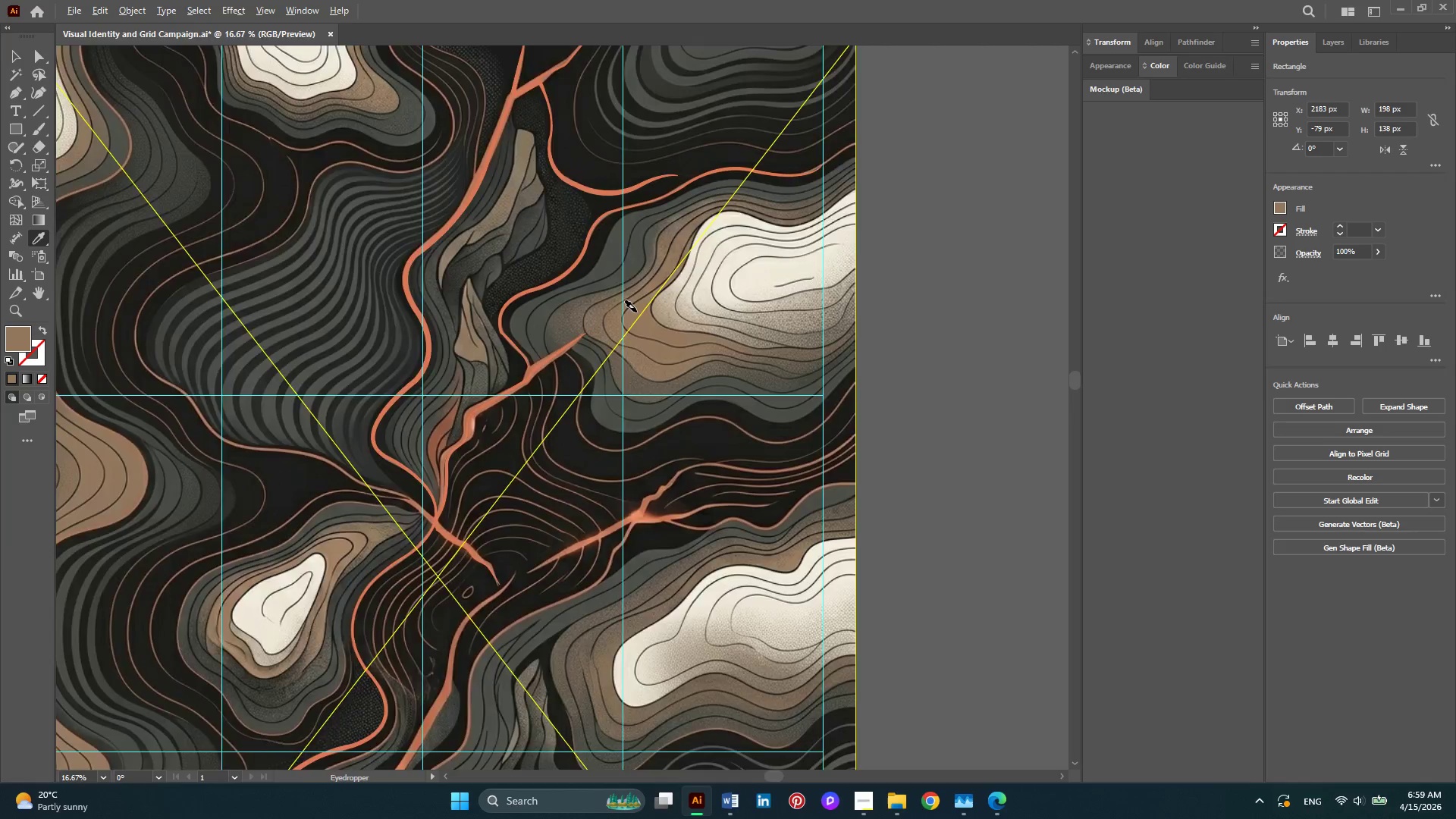 
scroll: coordinate [636, 312], scroll_direction: down, amount: 1.0
 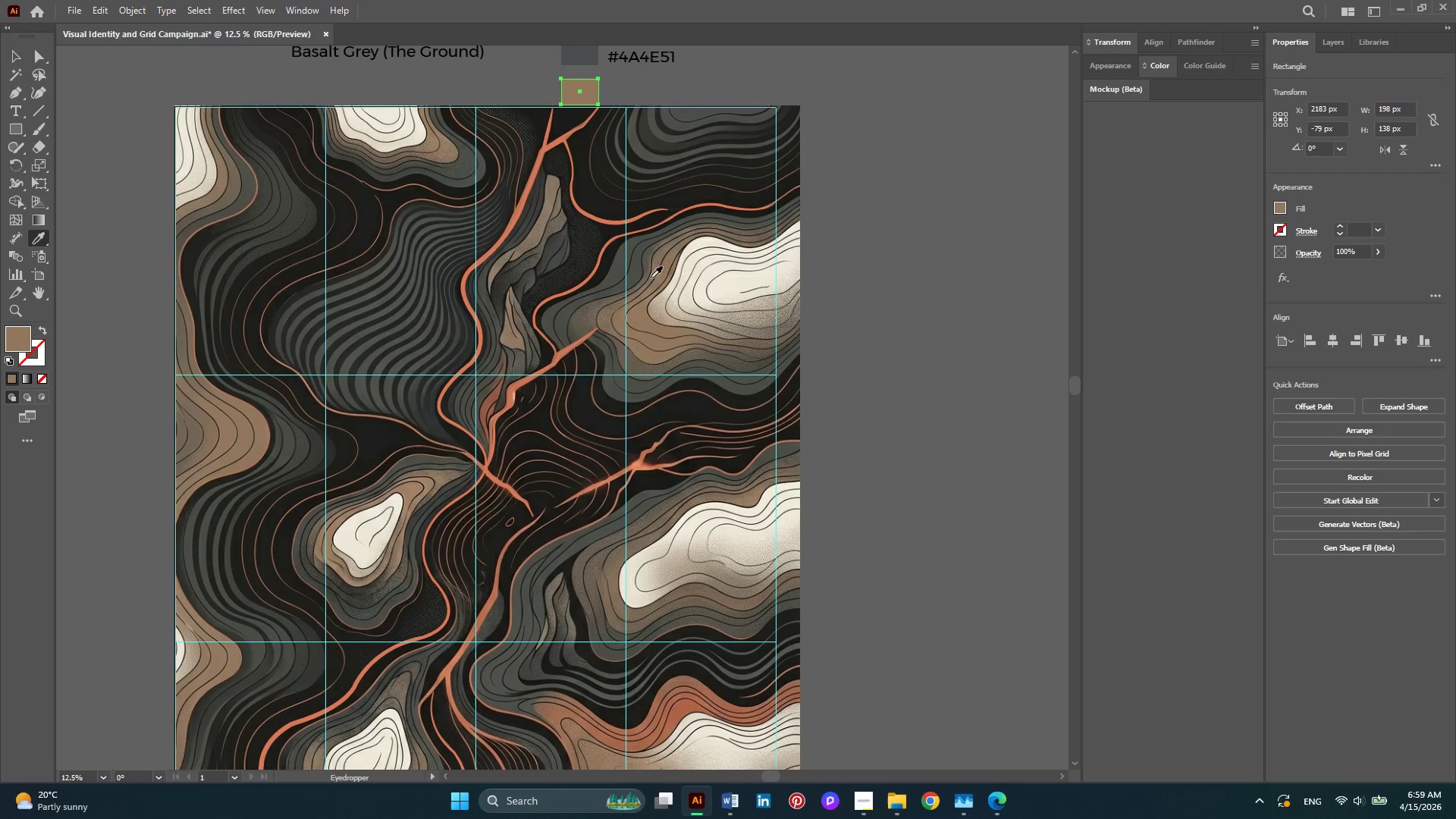 
scroll: coordinate [654, 260], scroll_direction: up, amount: 10.0
 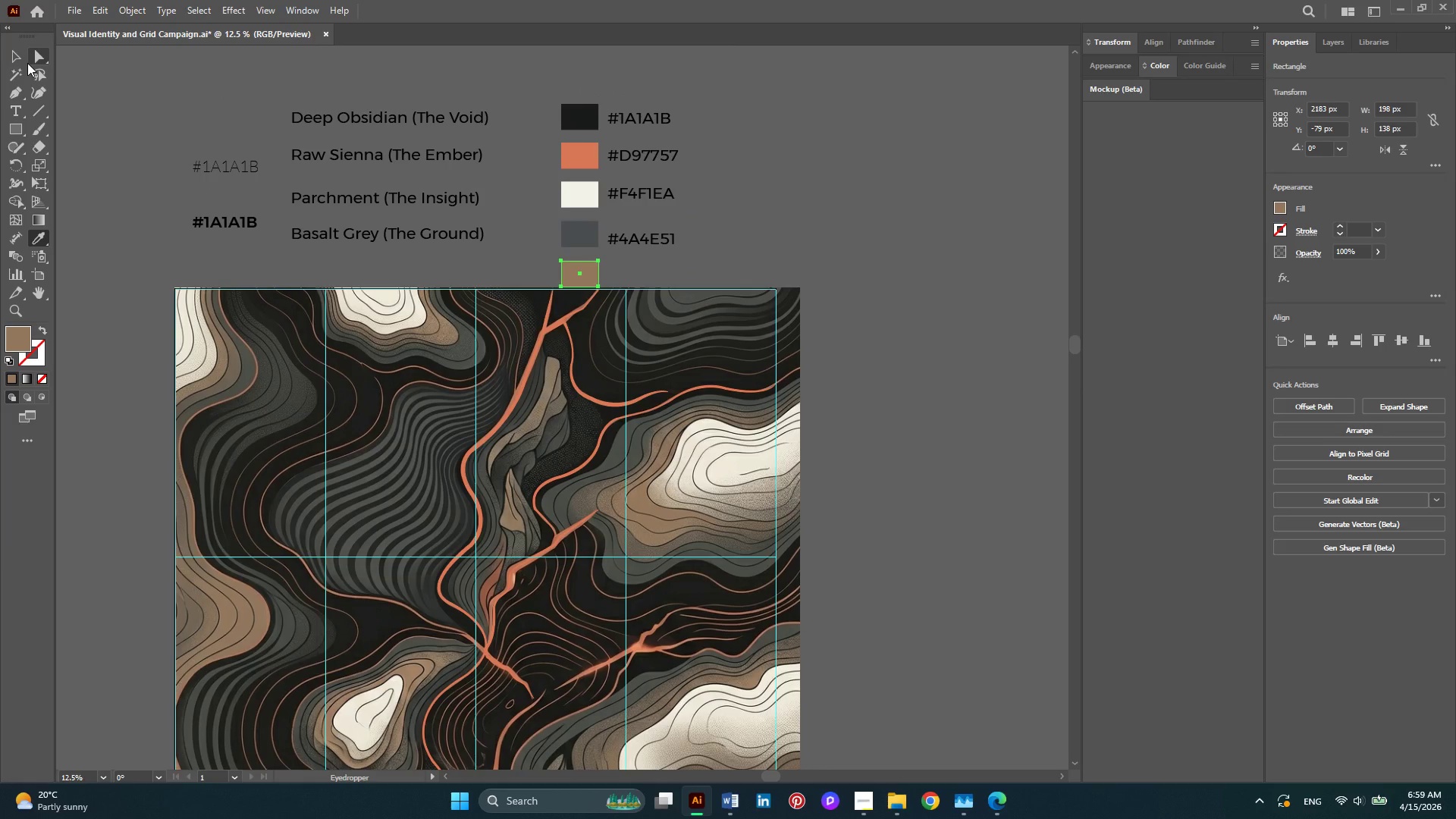 
left_click([17, 61])
 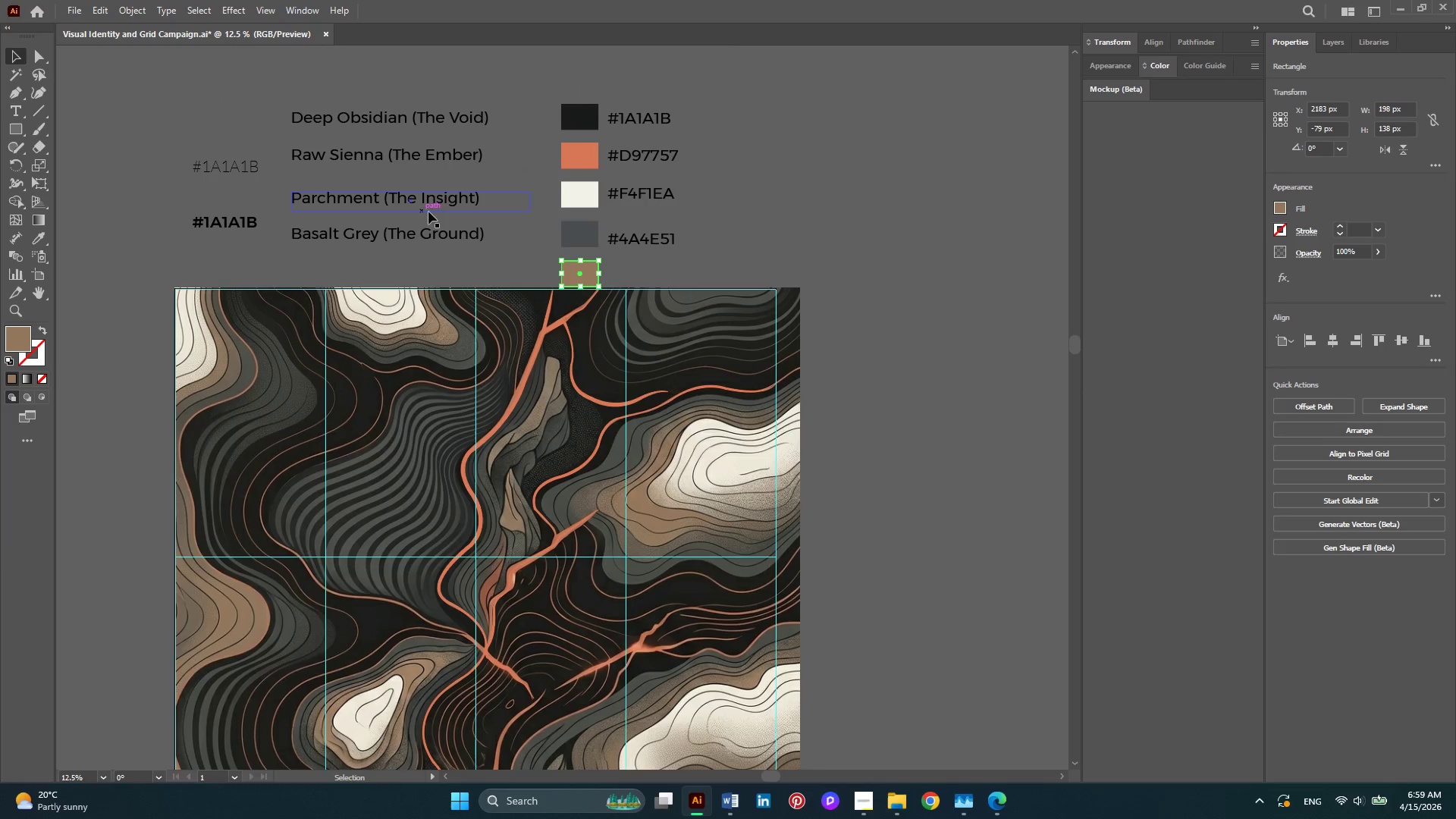 
hold_key(key=AltLeft, duration=0.39)
scroll: coordinate [529, 234], scroll_direction: up, amount: 2.0
 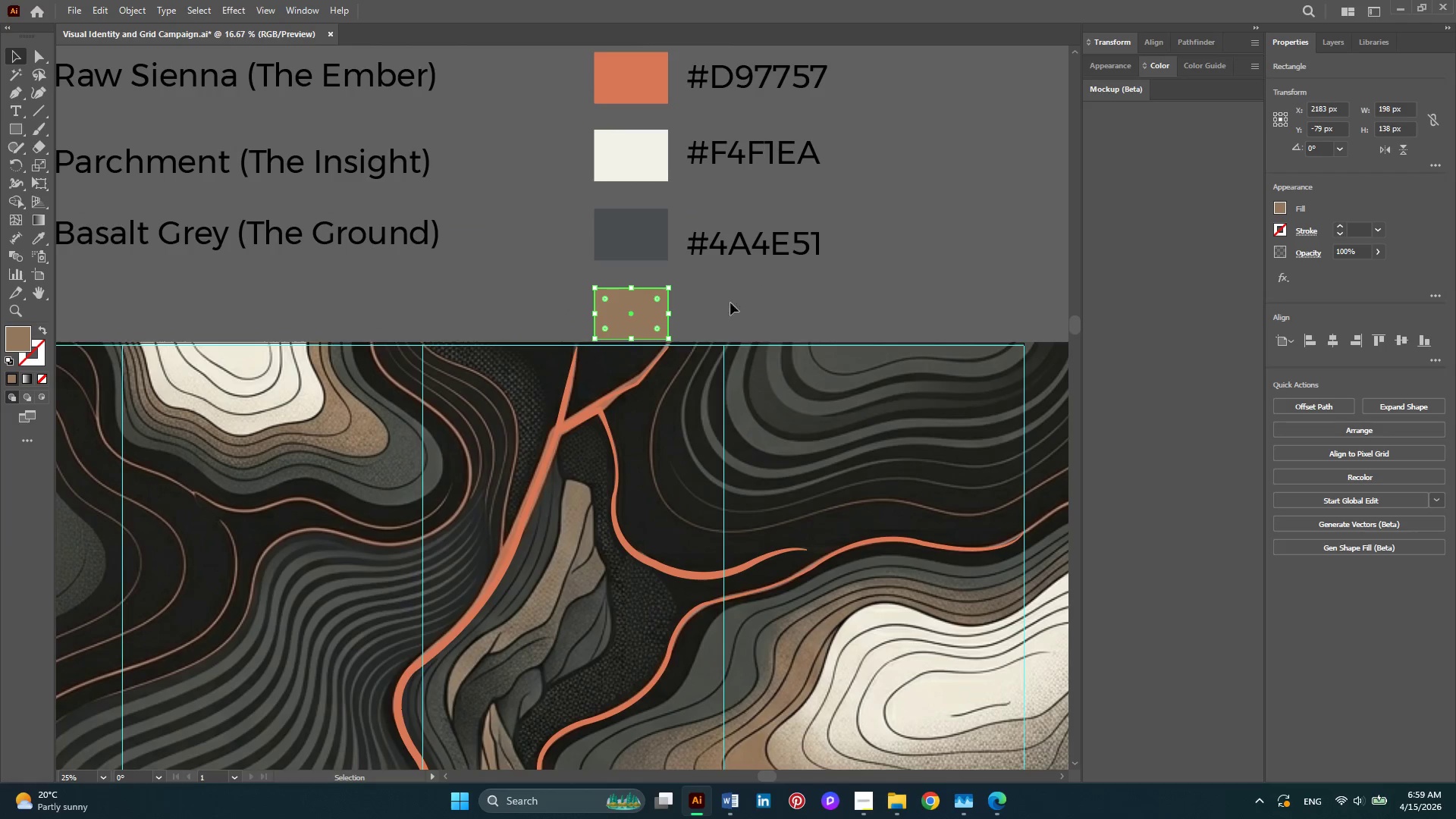 
left_click([760, 302])
 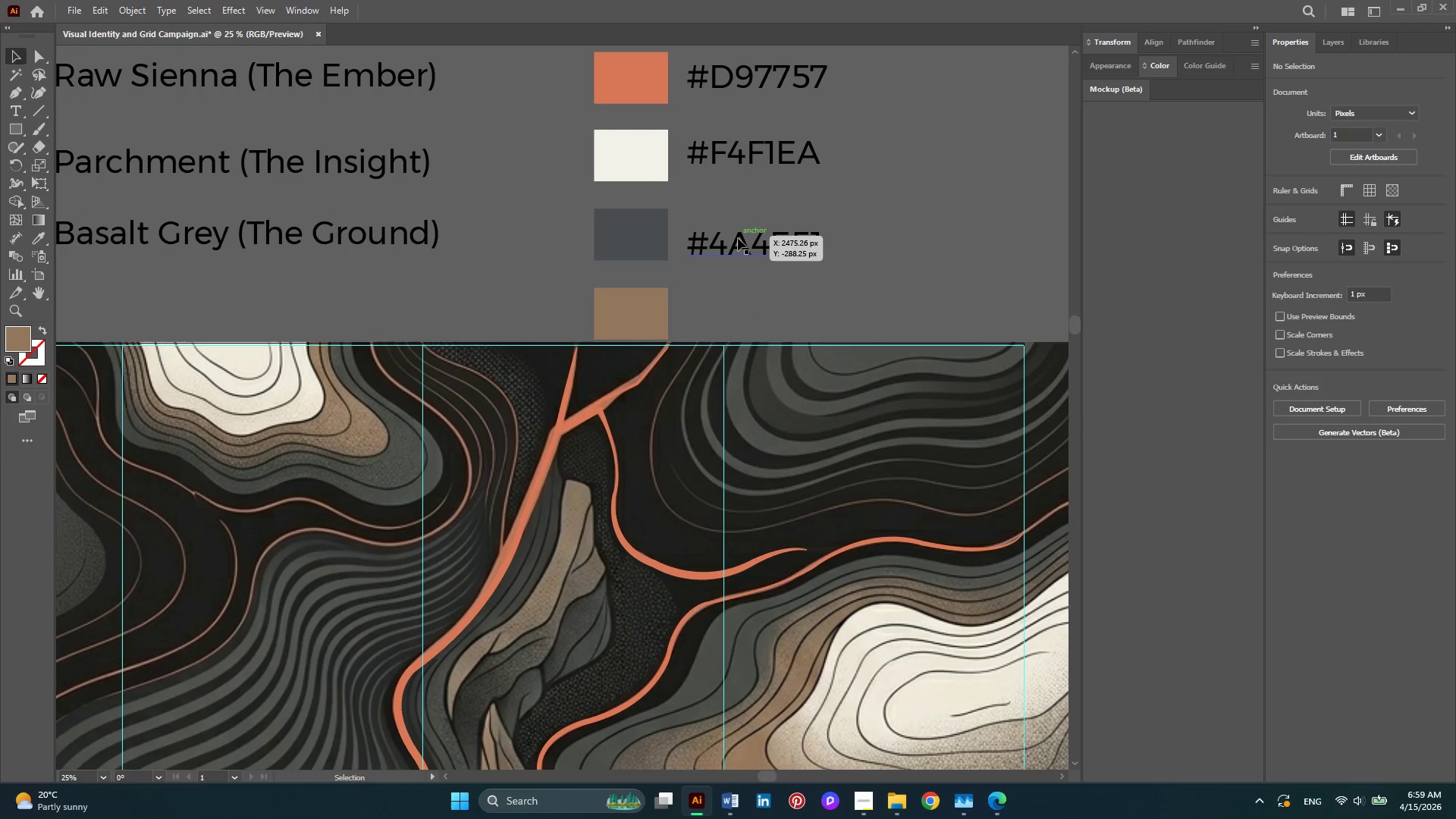 
hold_key(key=AltLeft, duration=1.38)
left_click_drag(start_coordinate=[738, 238], to_coordinate=[739, 313])
 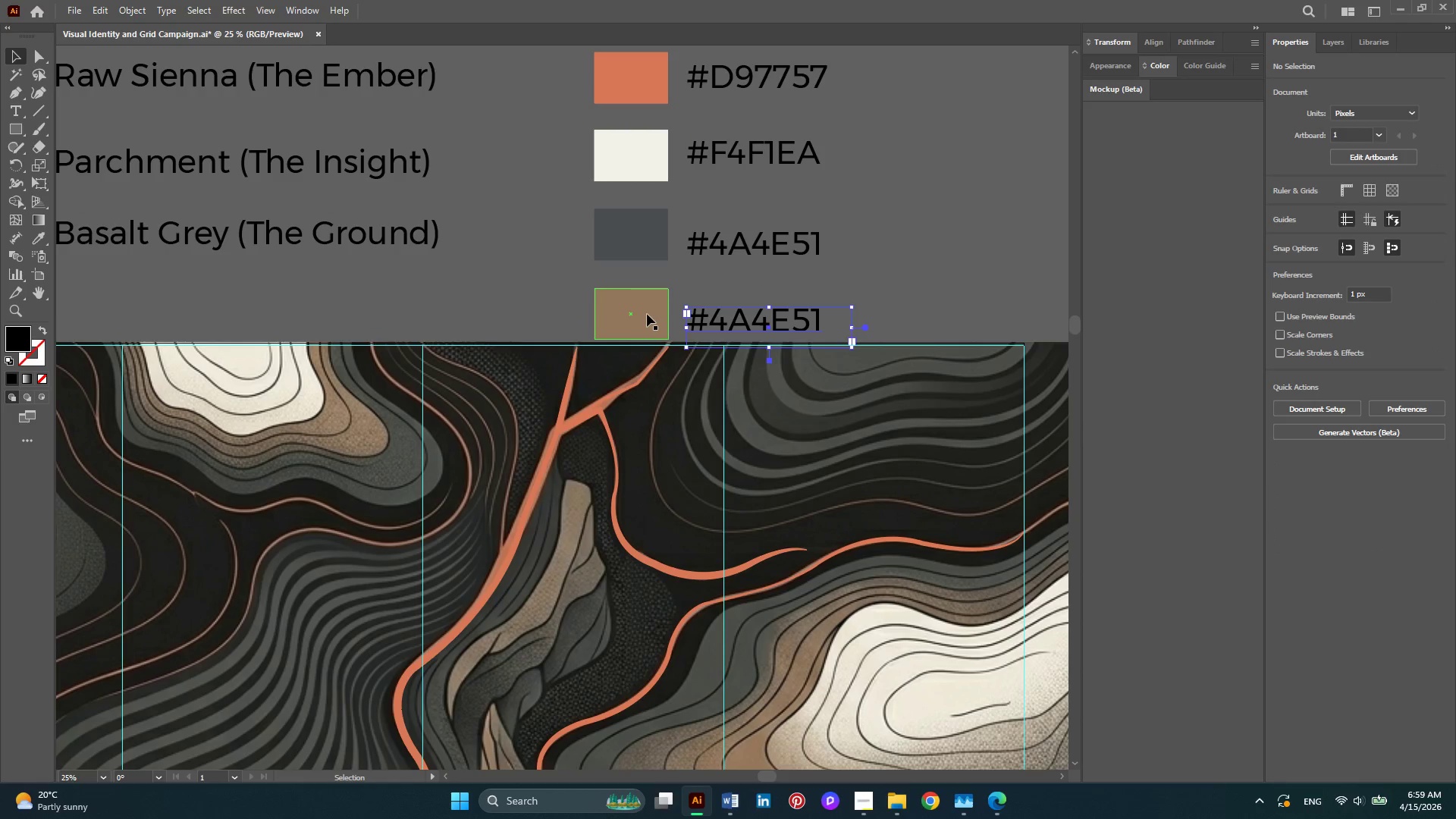 
left_click([647, 314])
 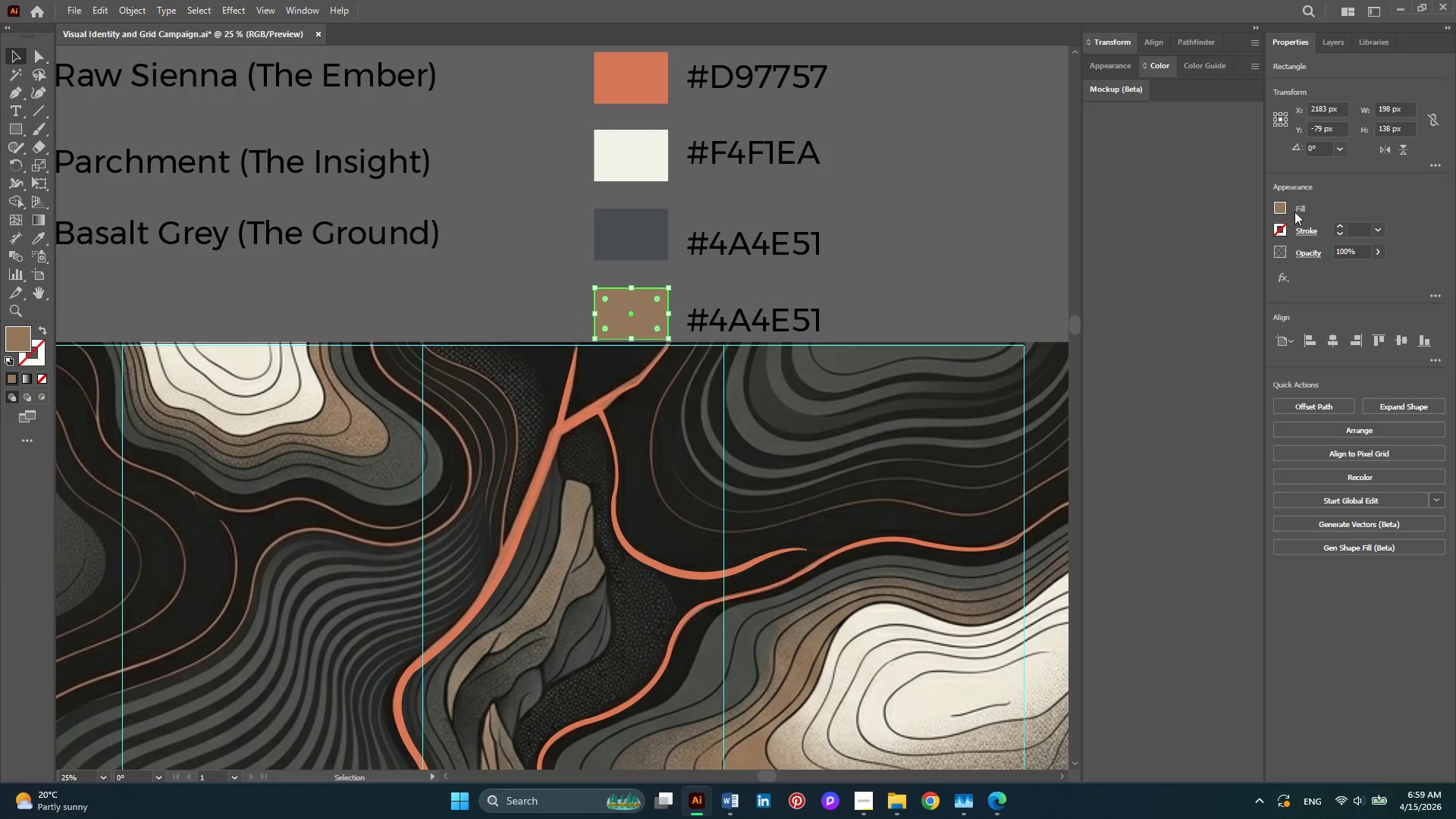 
left_click([1281, 209])
 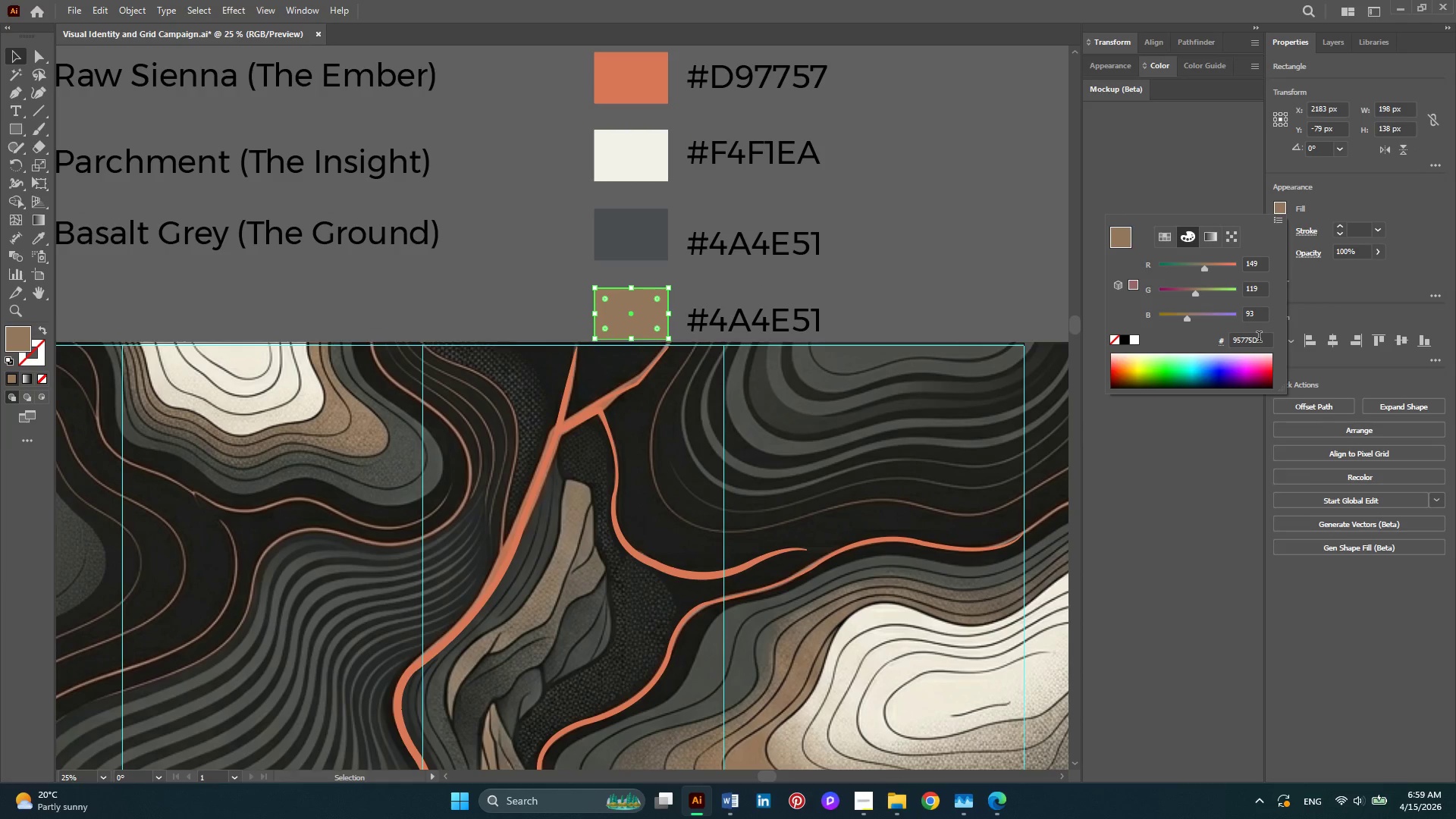 
left_click_drag(start_coordinate=[1259, 338], to_coordinate=[1229, 336])
 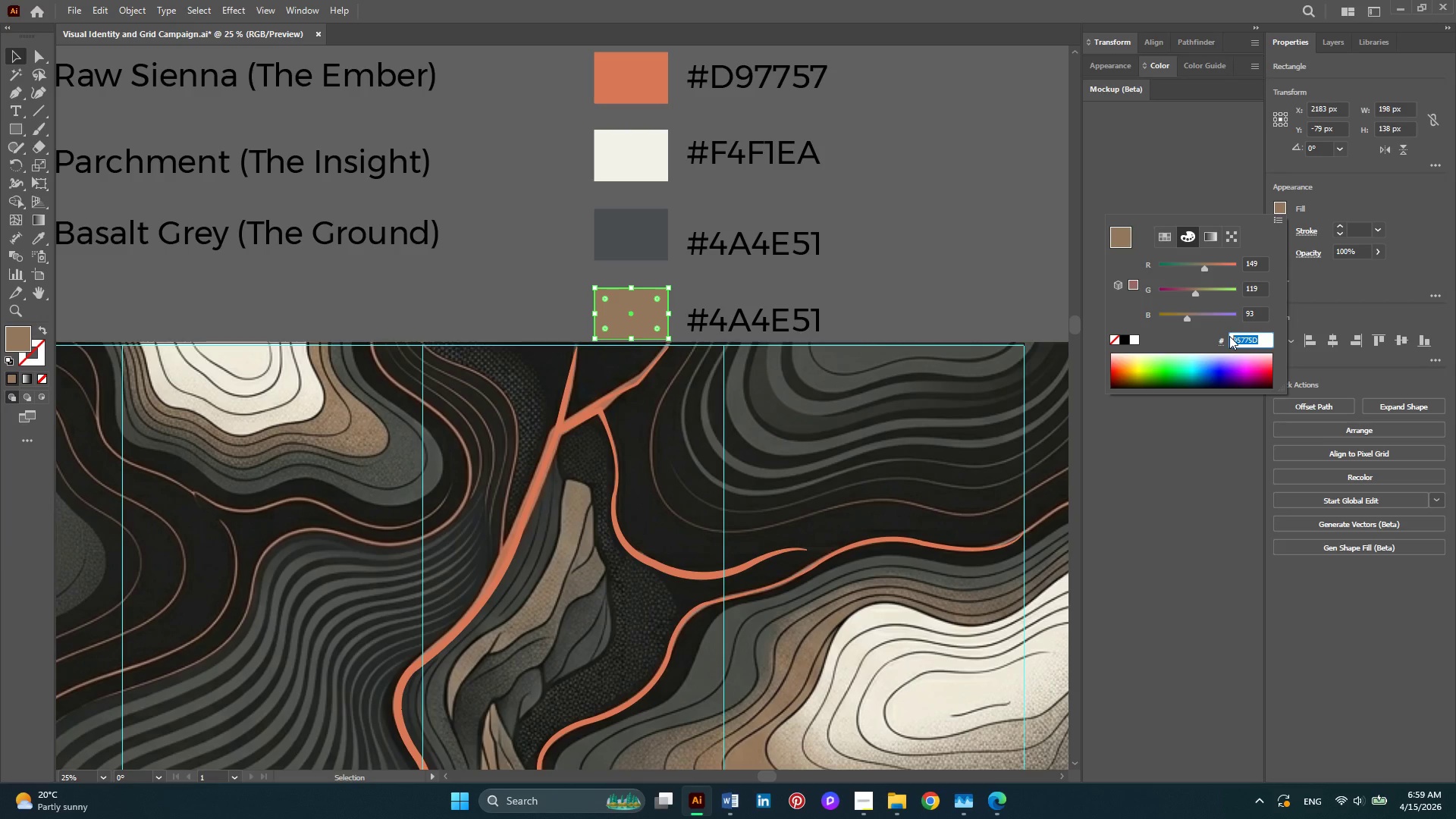 
key(Control+C)
 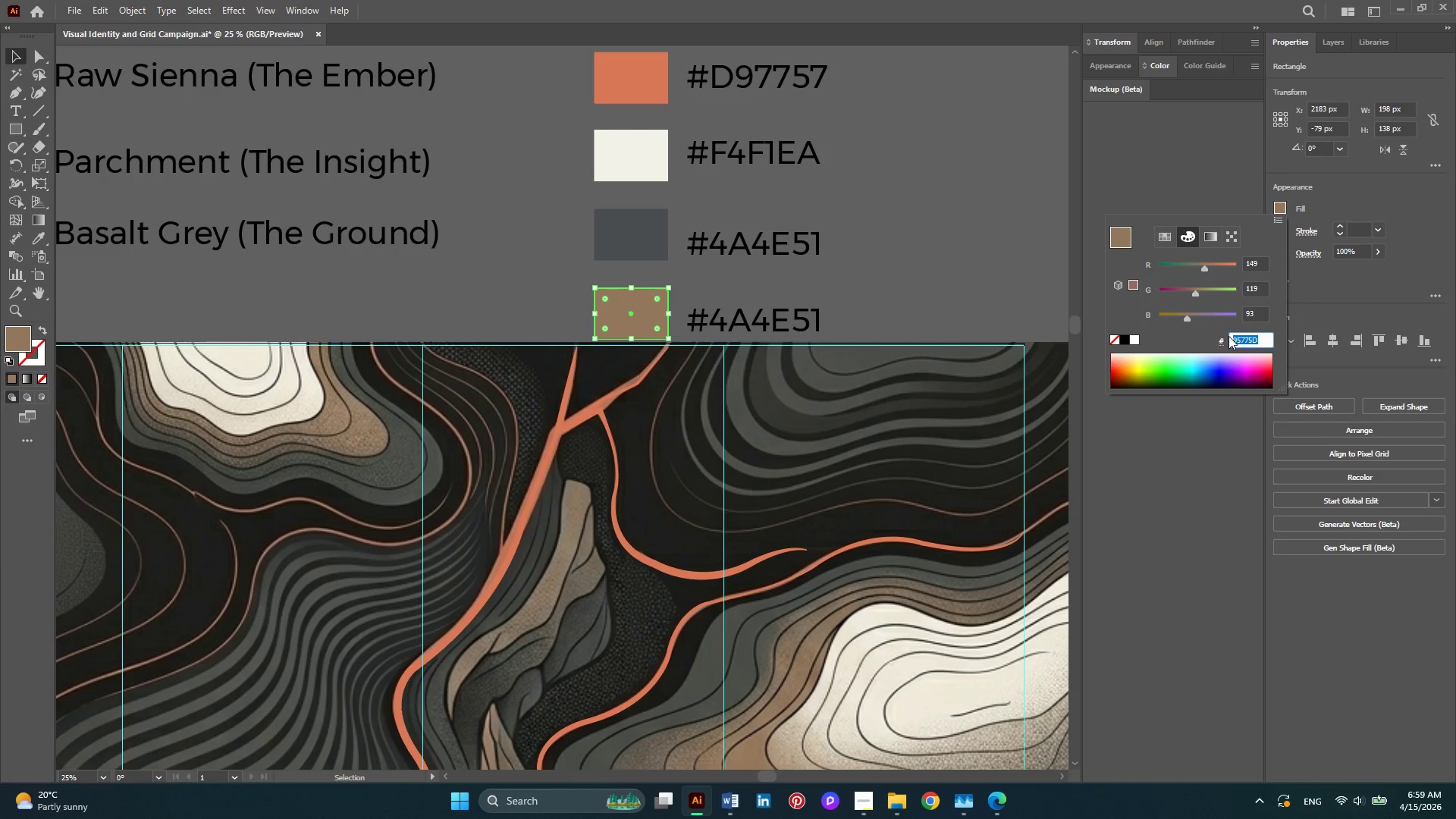 
key(Control+C)
 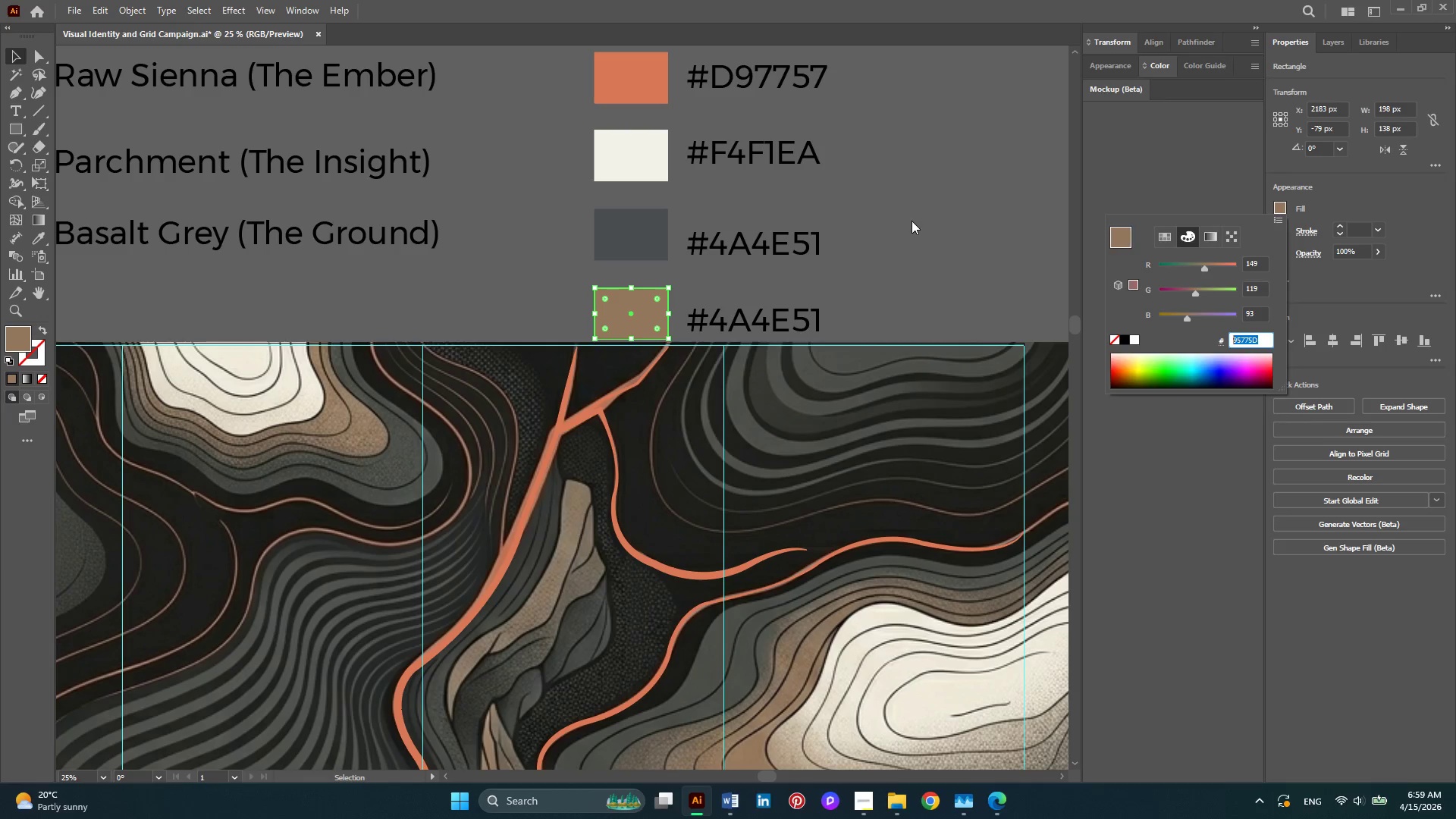 
left_click([912, 221])
 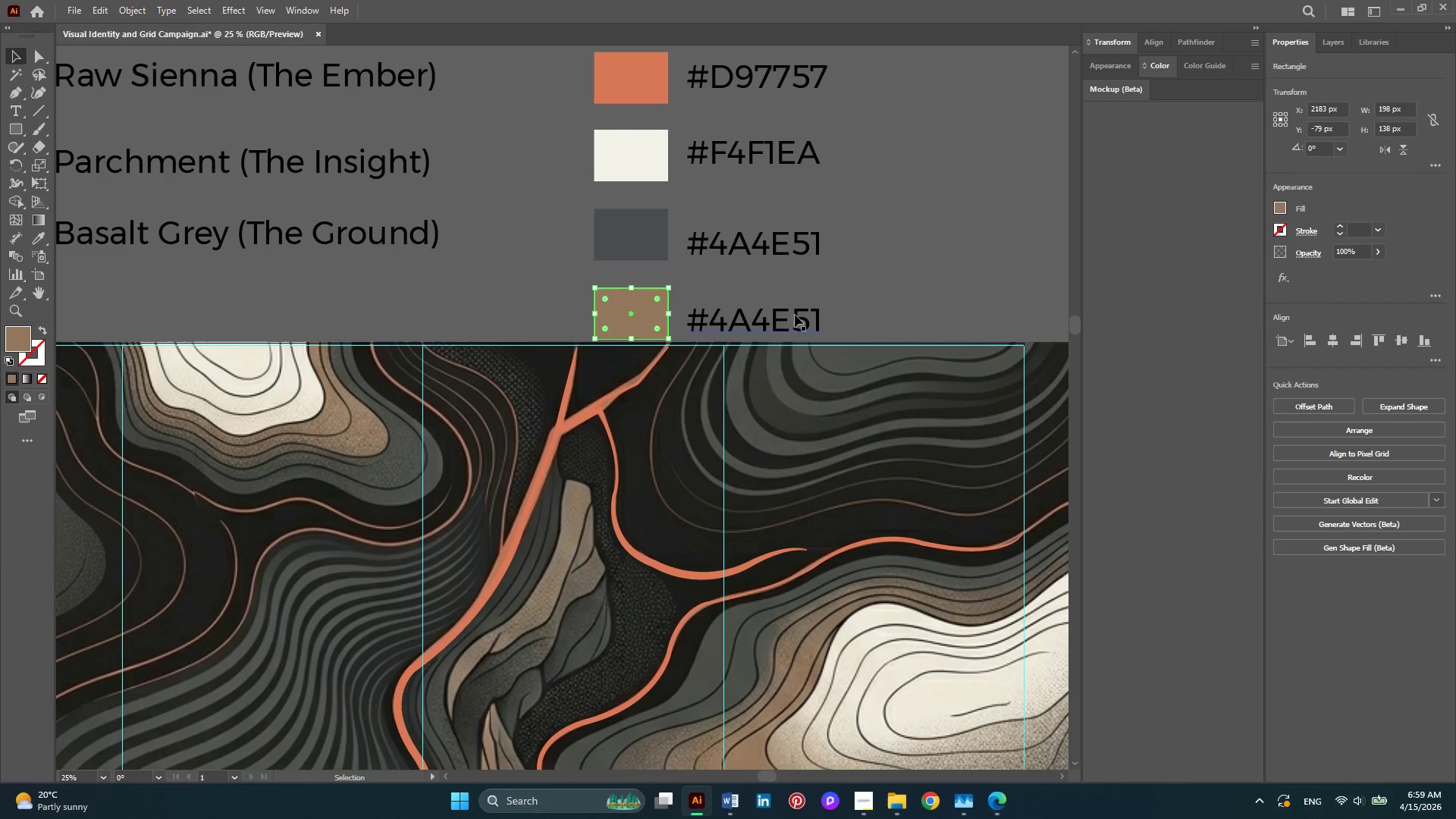 
left_click([795, 315])
 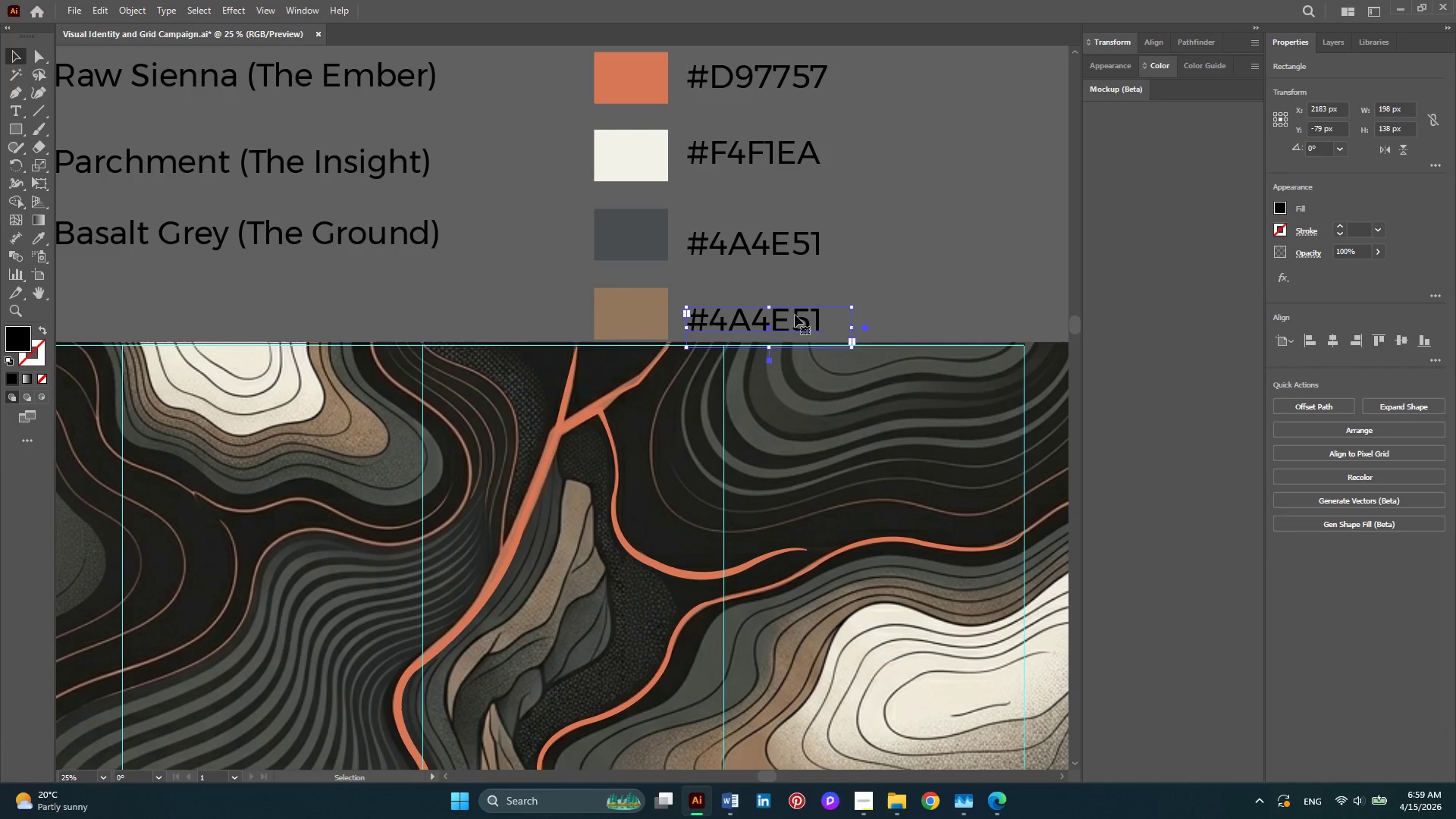 
left_click_drag(start_coordinate=[795, 315], to_coordinate=[713, 324])
 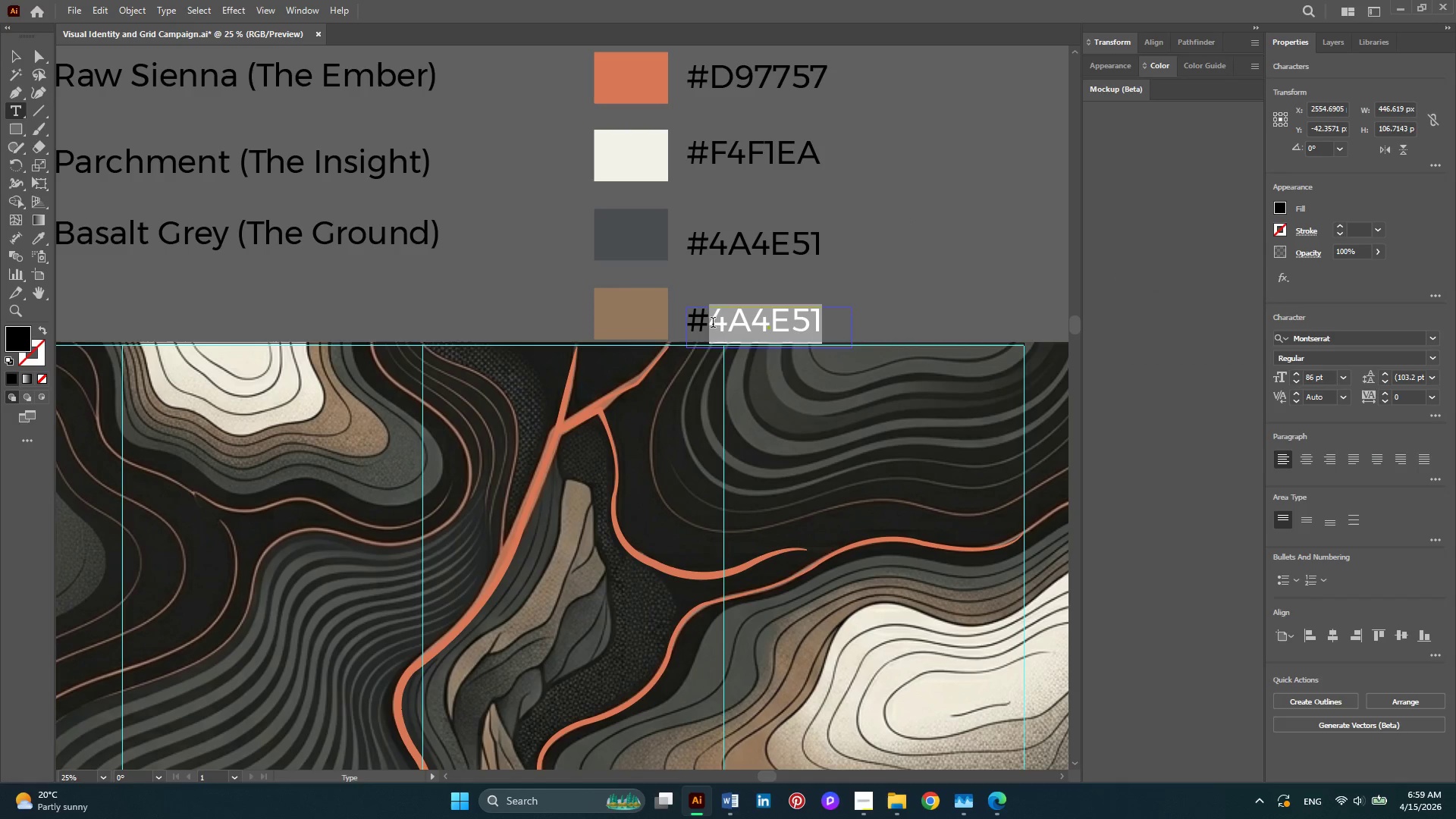 
key(Control+V)
 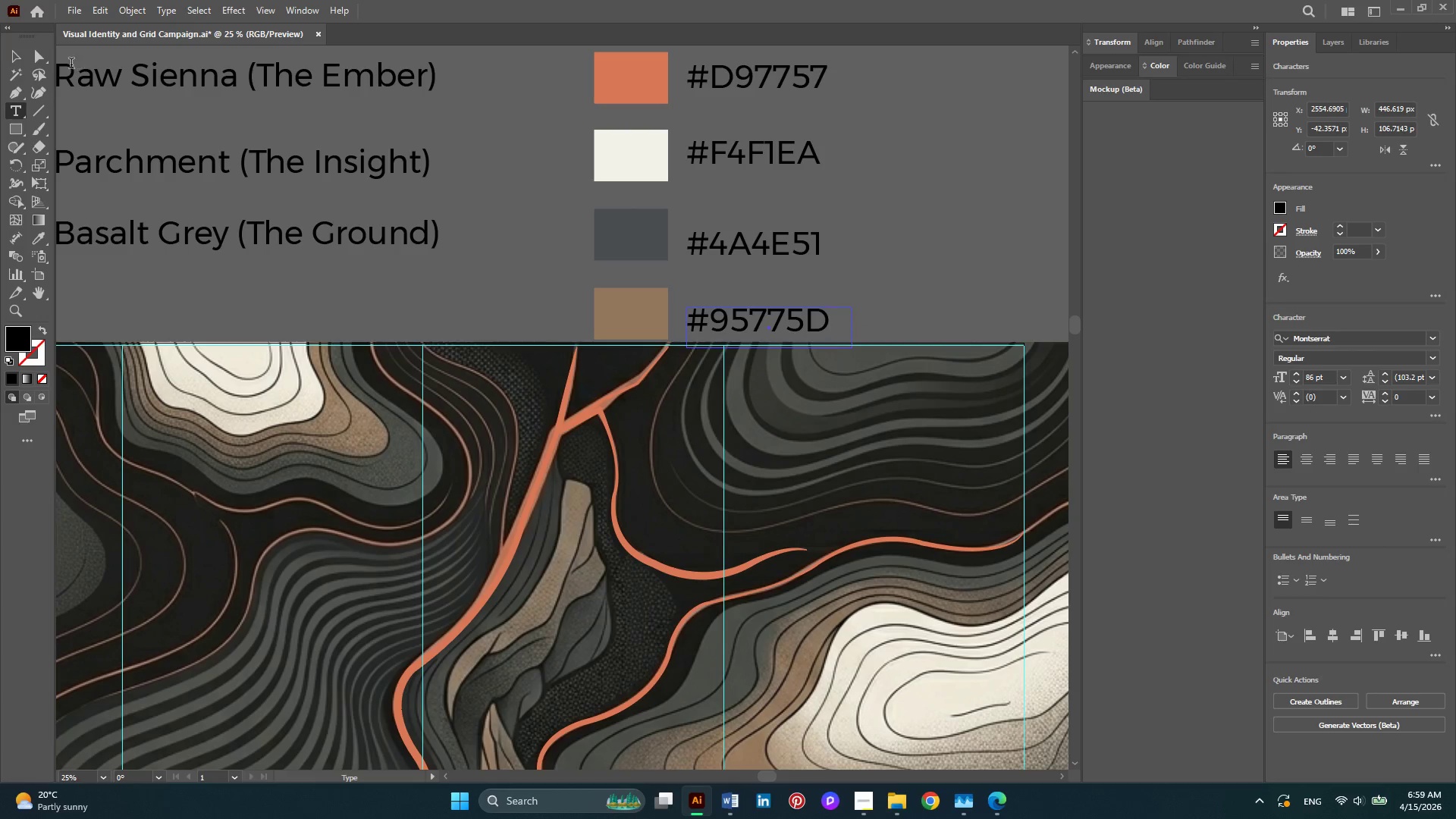 
left_click([10, 60])
 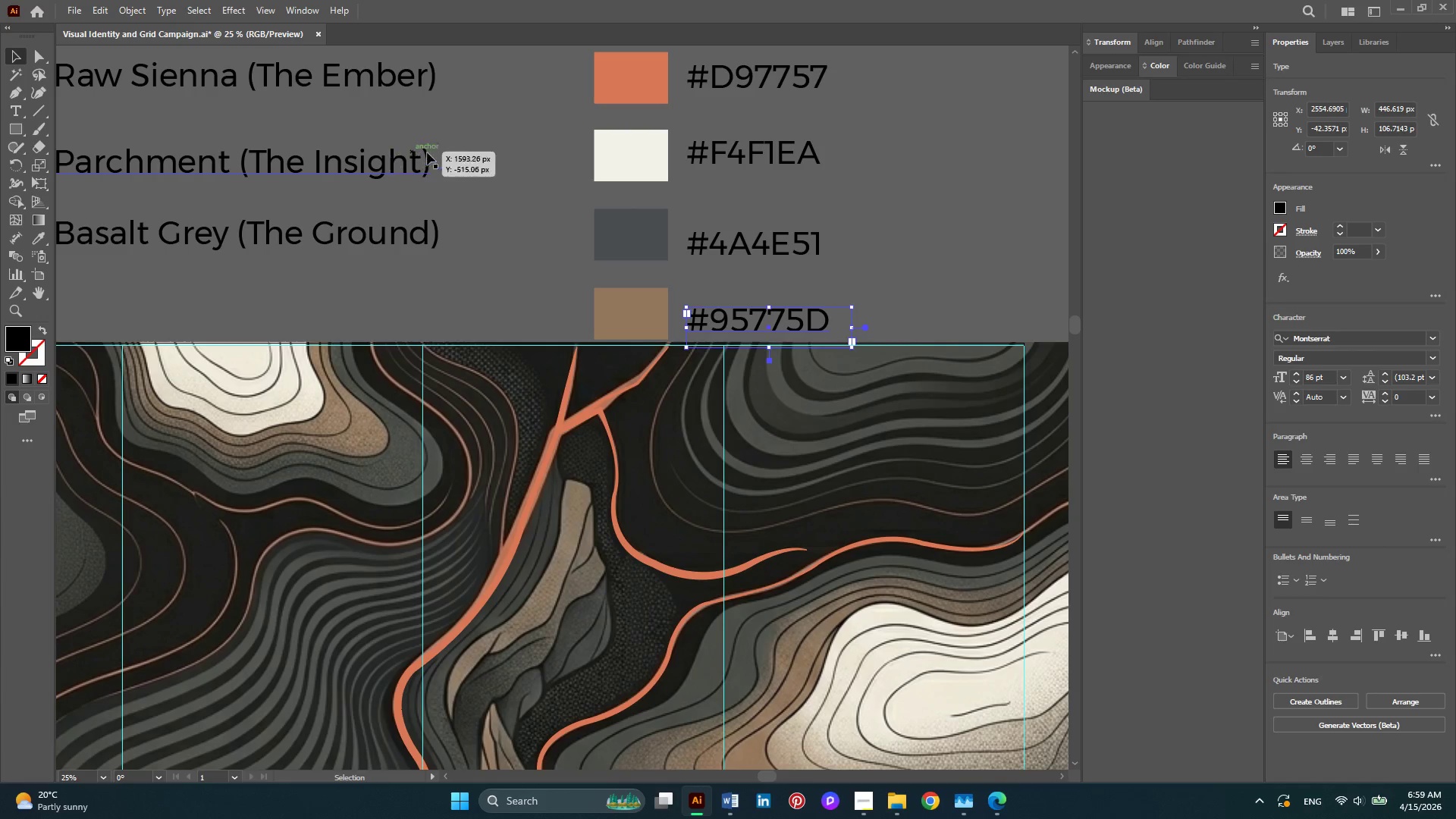 
left_click([525, 146])
 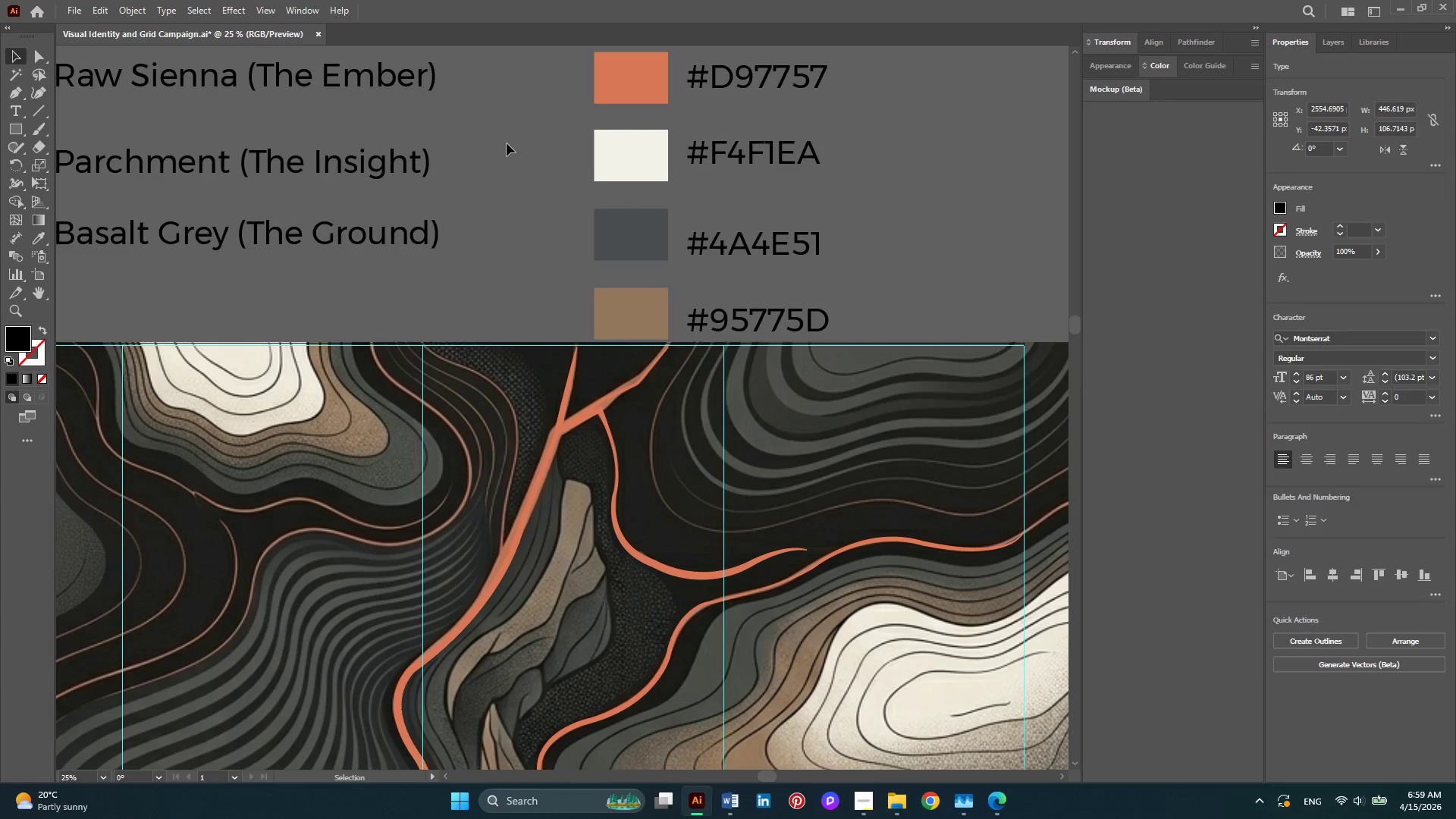 
key(Alt+AltLeft)
 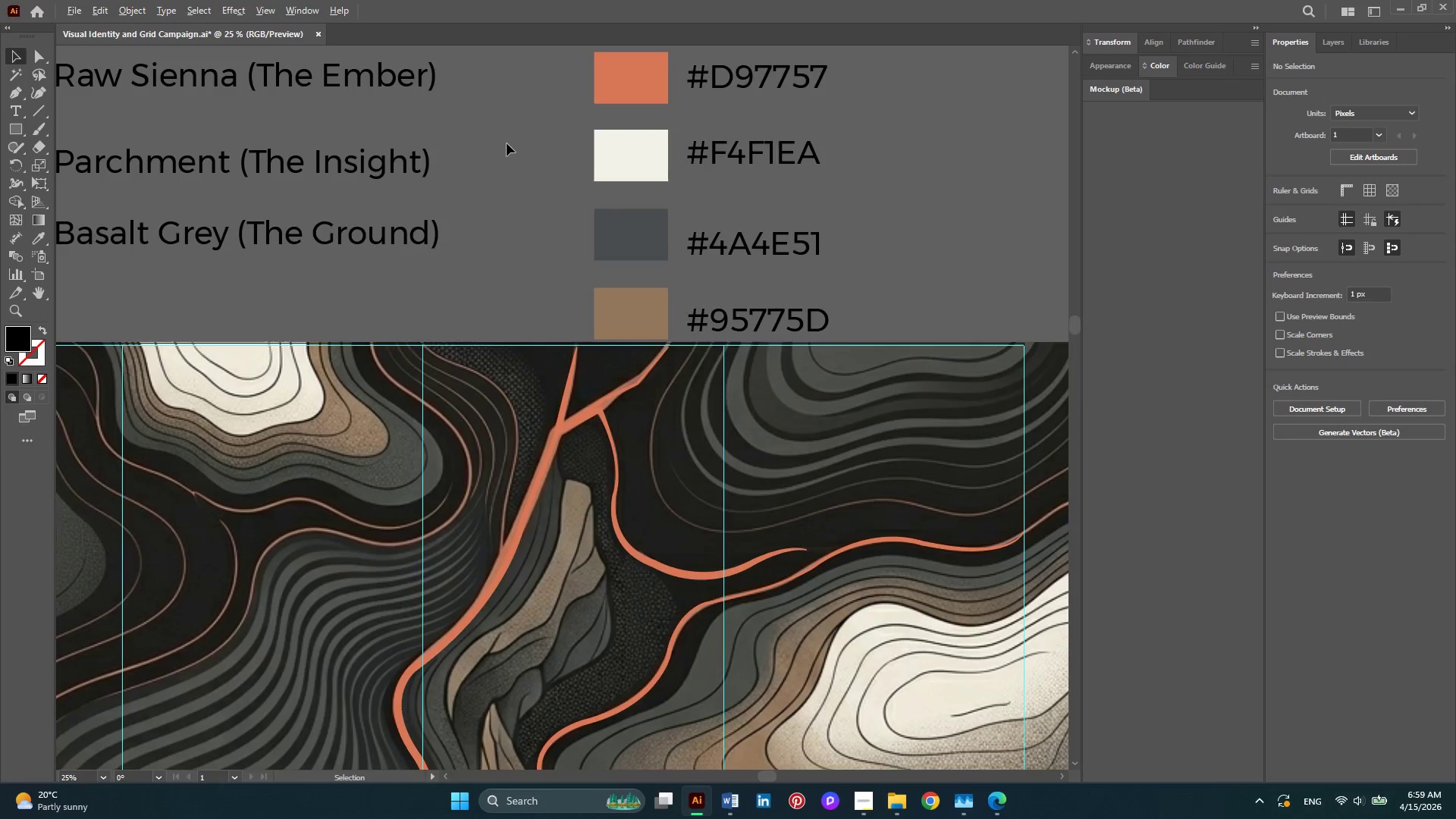 
key(Alt+AltLeft)
 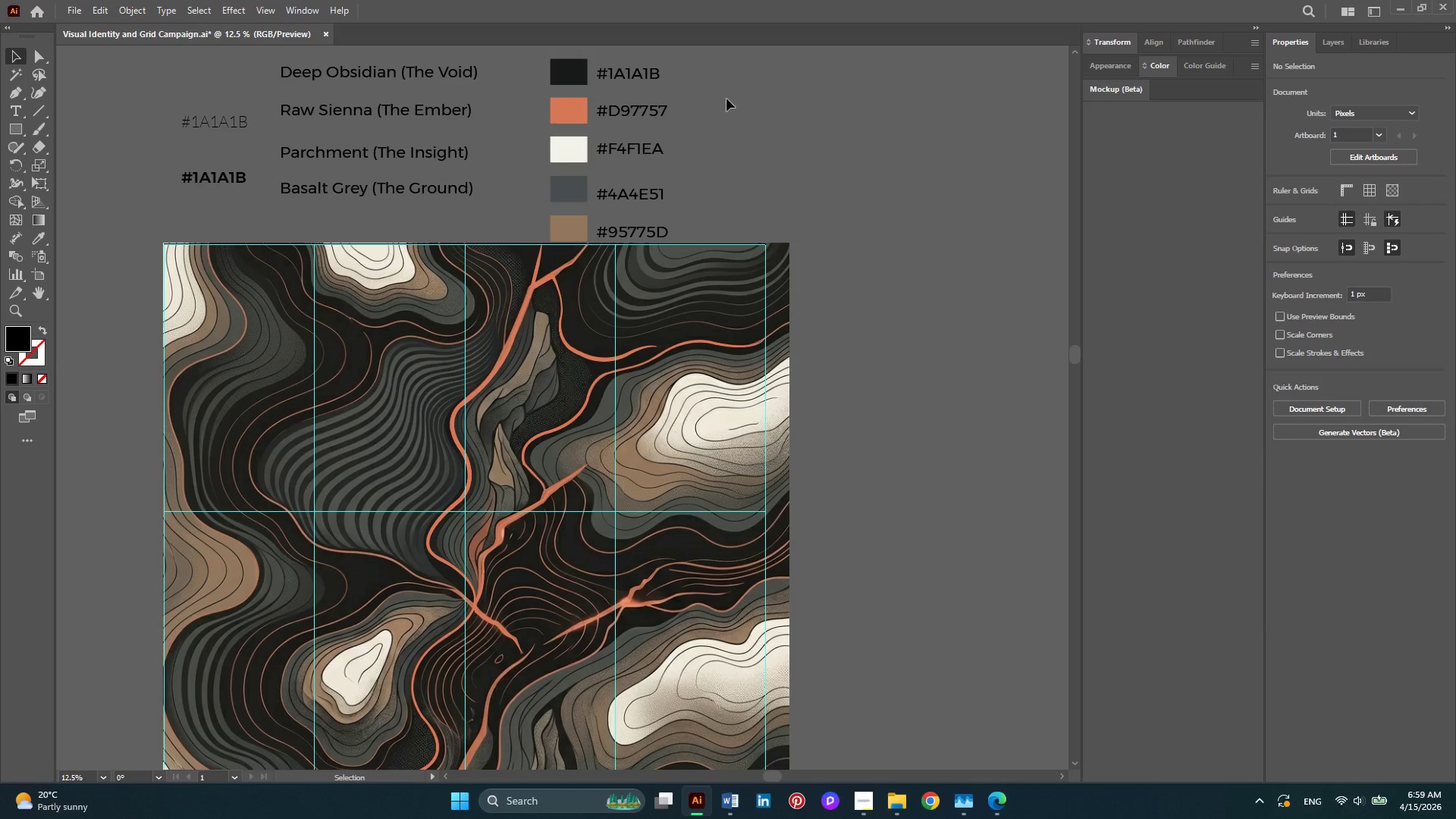 
scroll: coordinate [507, 143], scroll_direction: down, amount: 2.0
 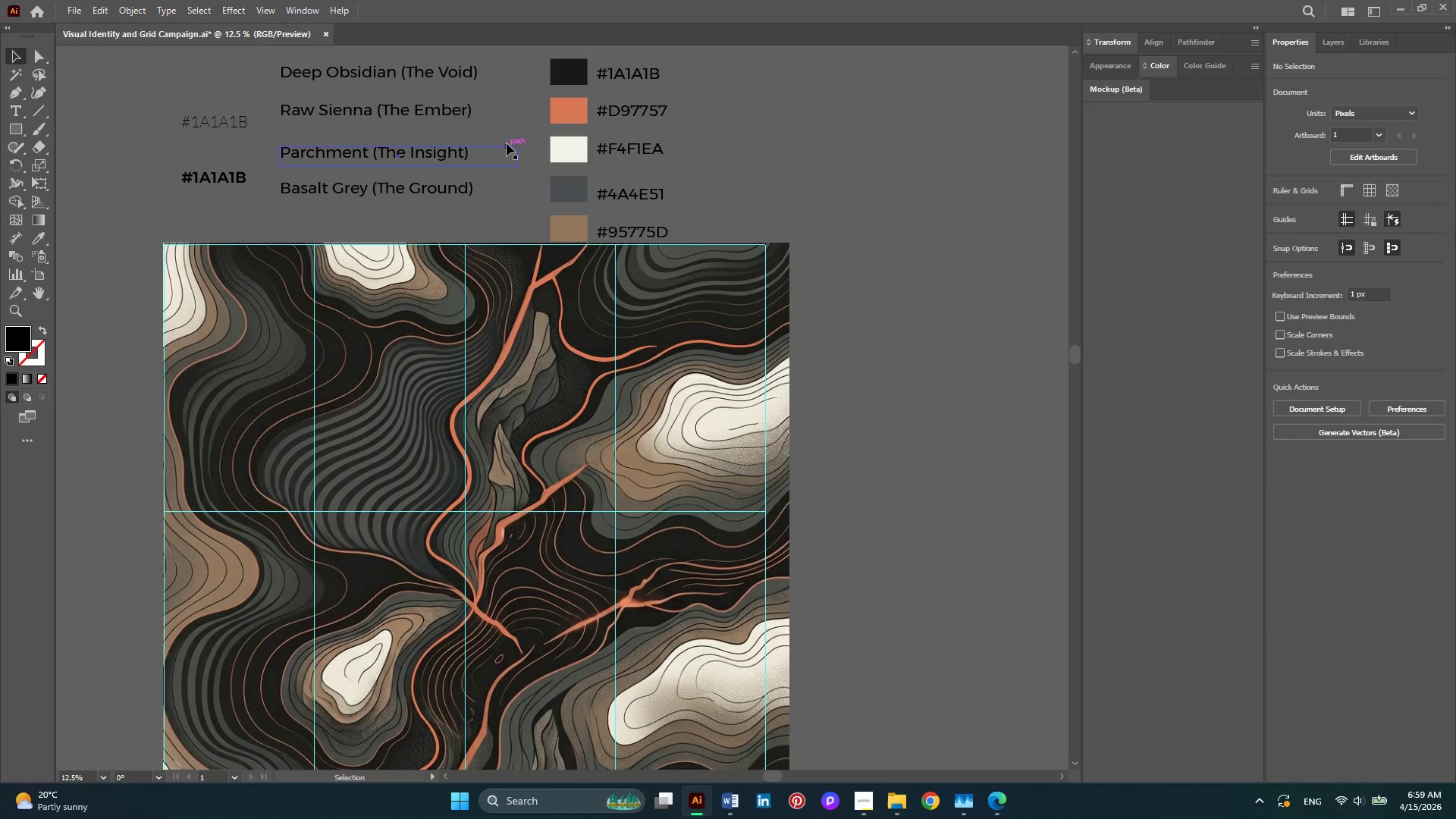 
left_click_drag(start_coordinate=[701, 50], to_coordinate=[547, 228])
 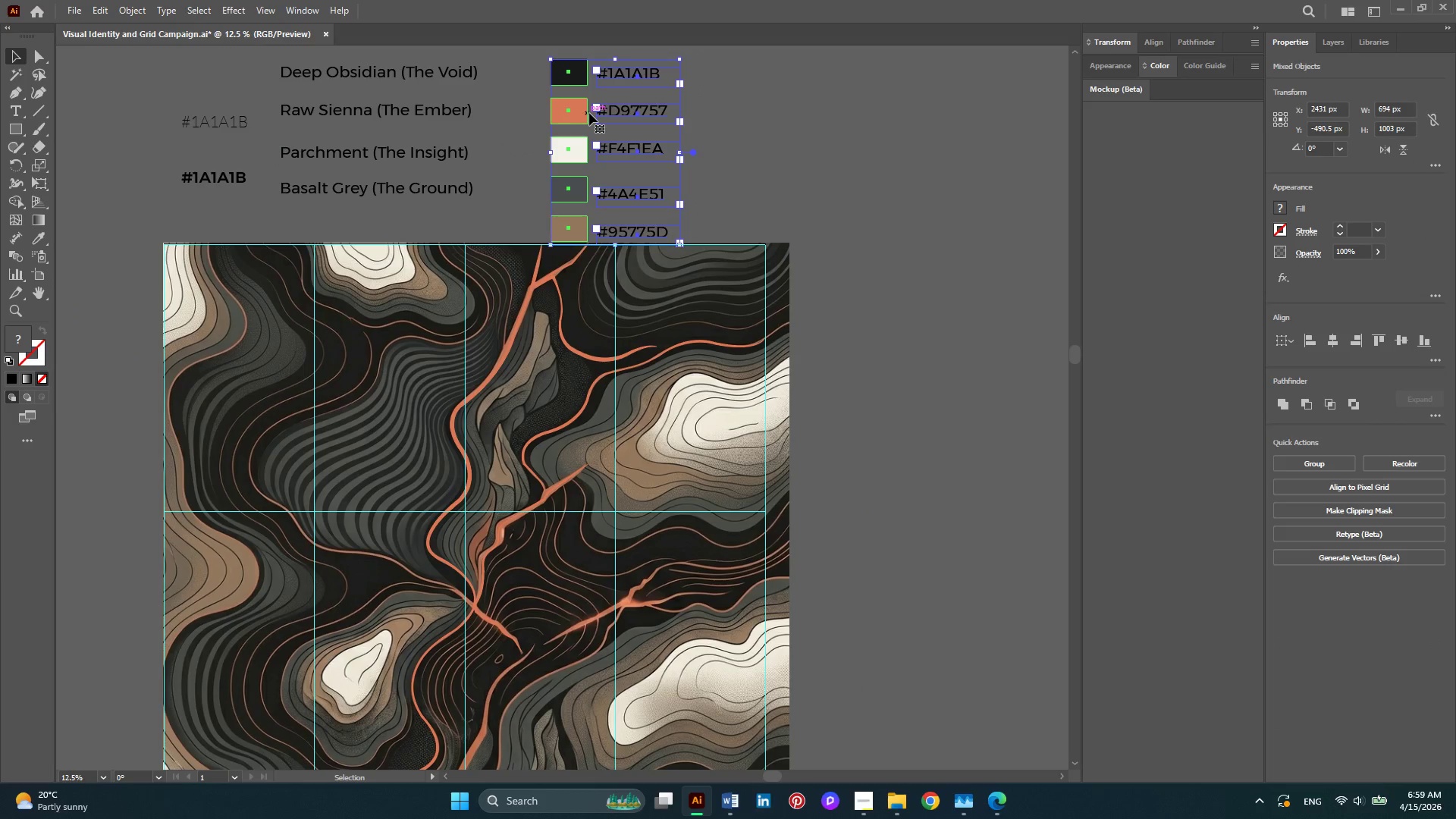 
left_click_drag(start_coordinate=[589, 113], to_coordinate=[590, 78])
 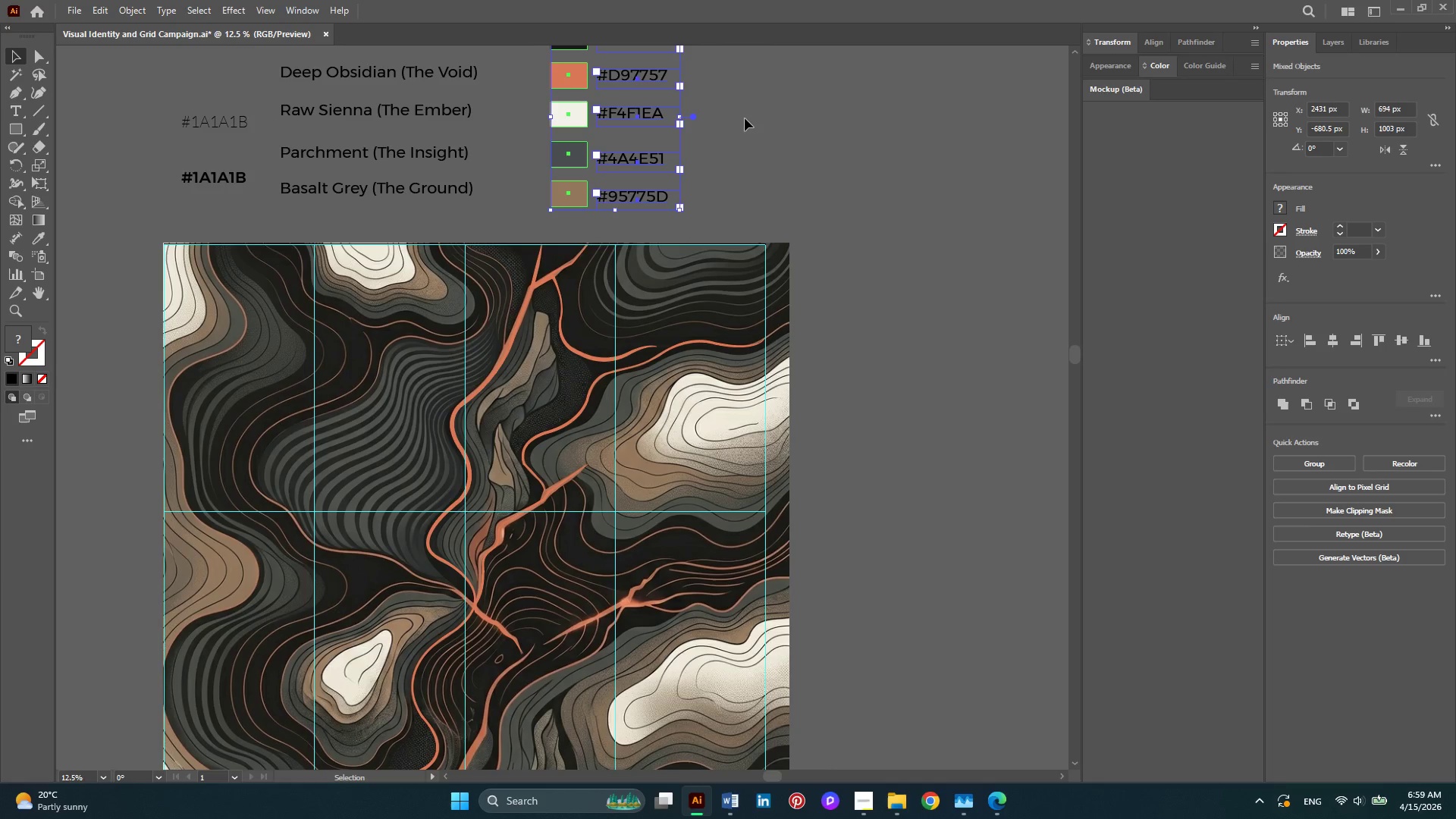 
left_click([745, 118])
 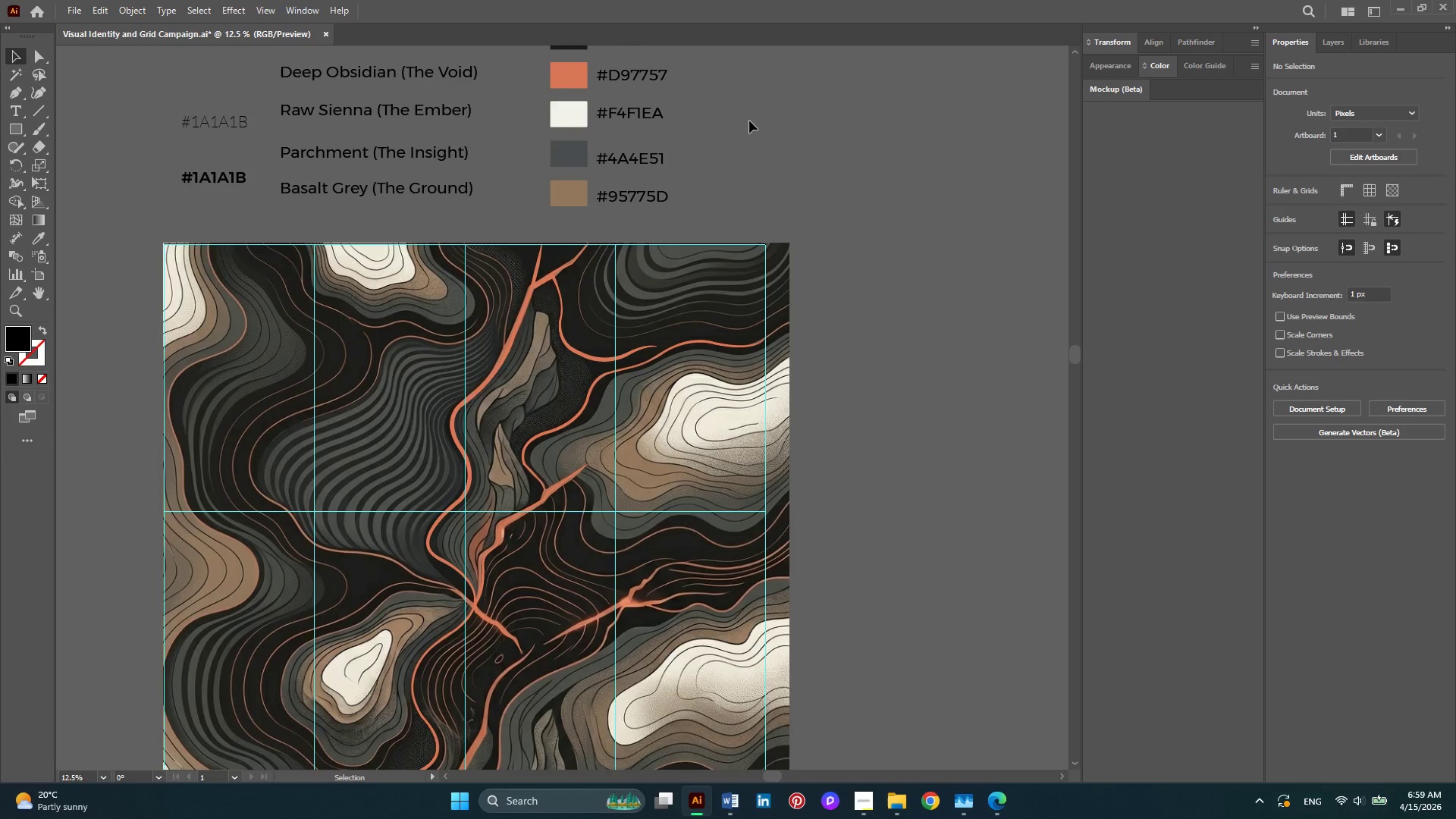 
hold_key(key=AltLeft, duration=0.31)
scroll: coordinate [749, 121], scroll_direction: down, amount: 1.0
 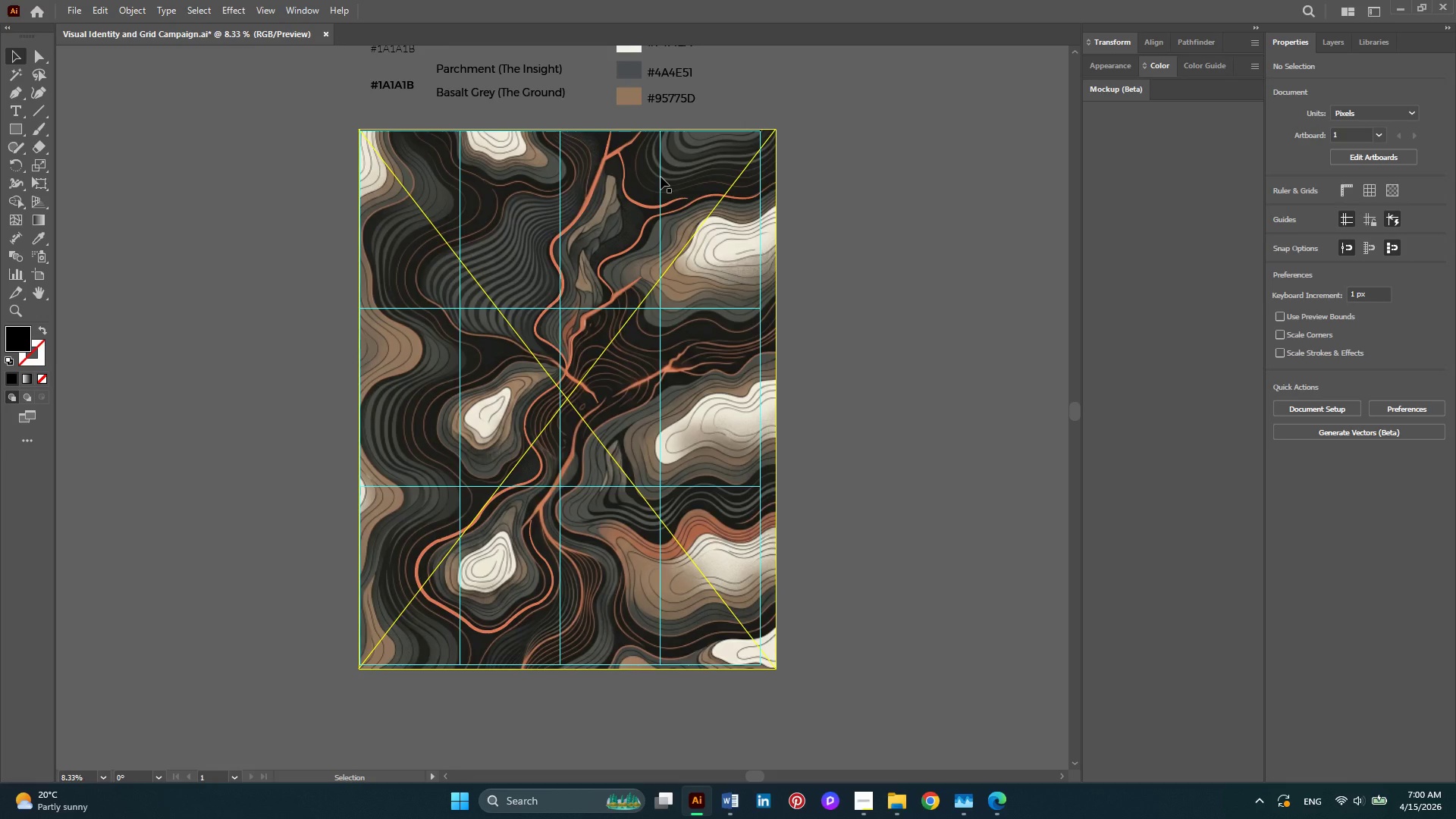 
wait(47.53)
 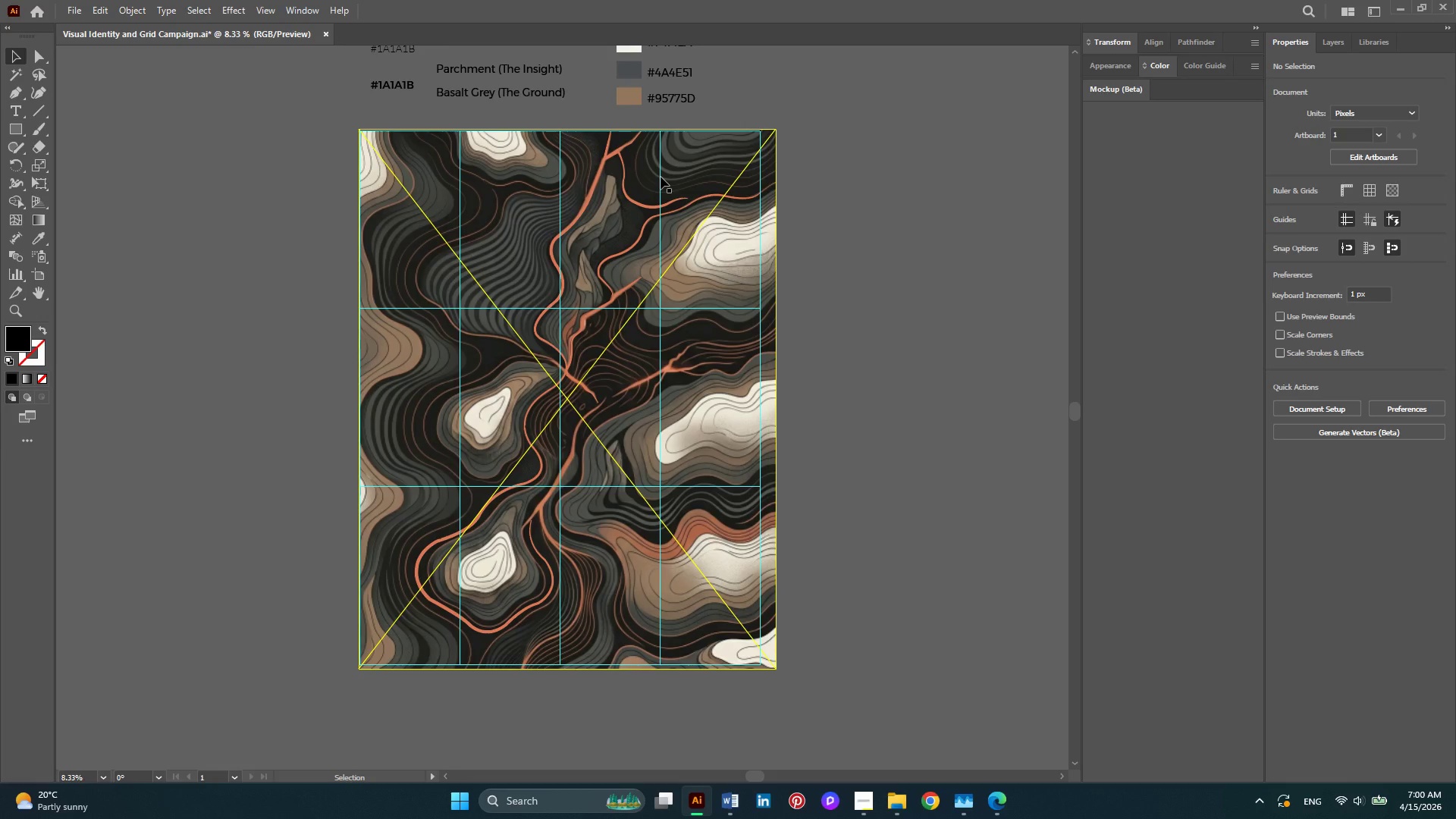 
left_click([720, 489])
 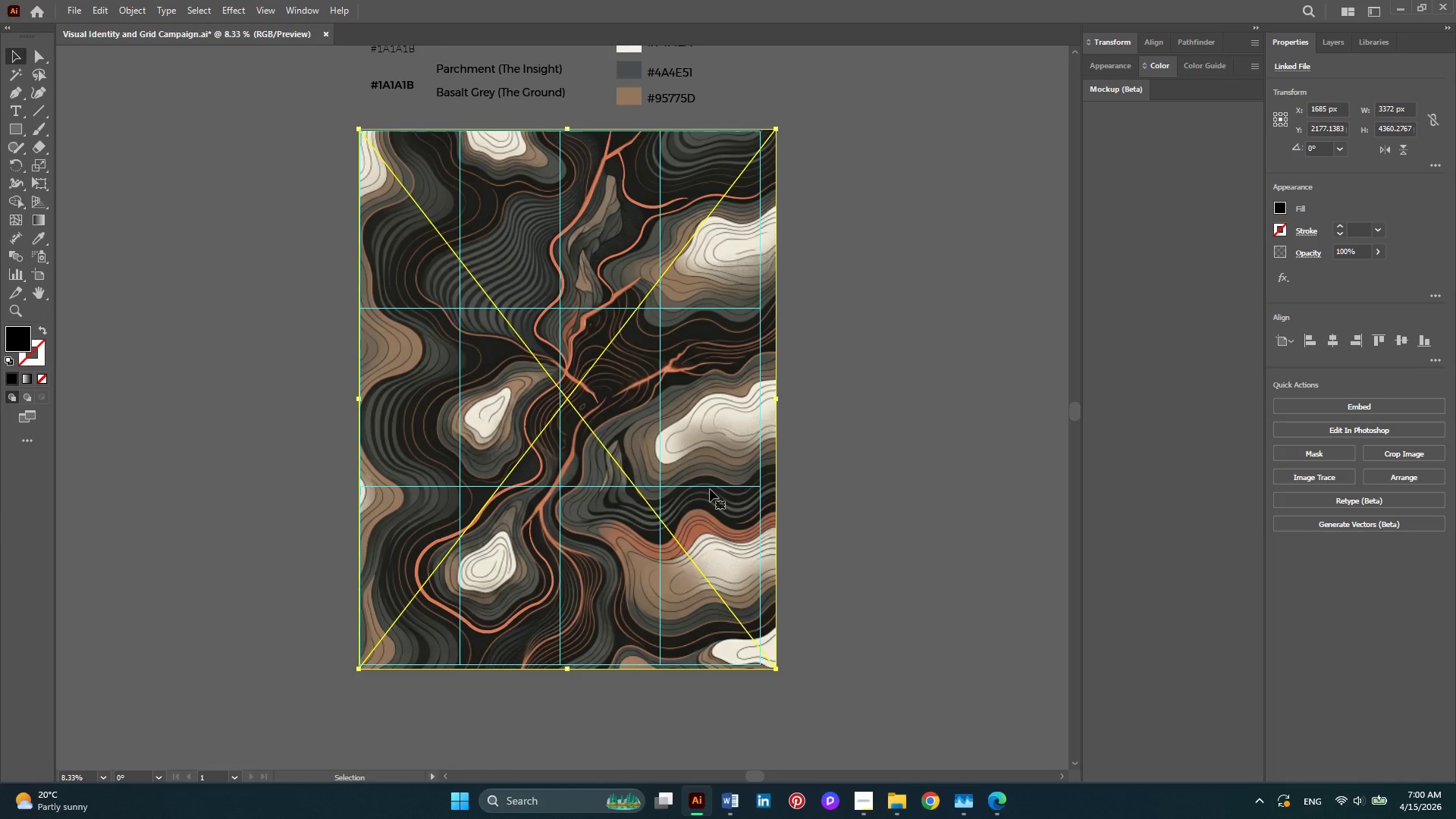 
left_click([710, 489])
 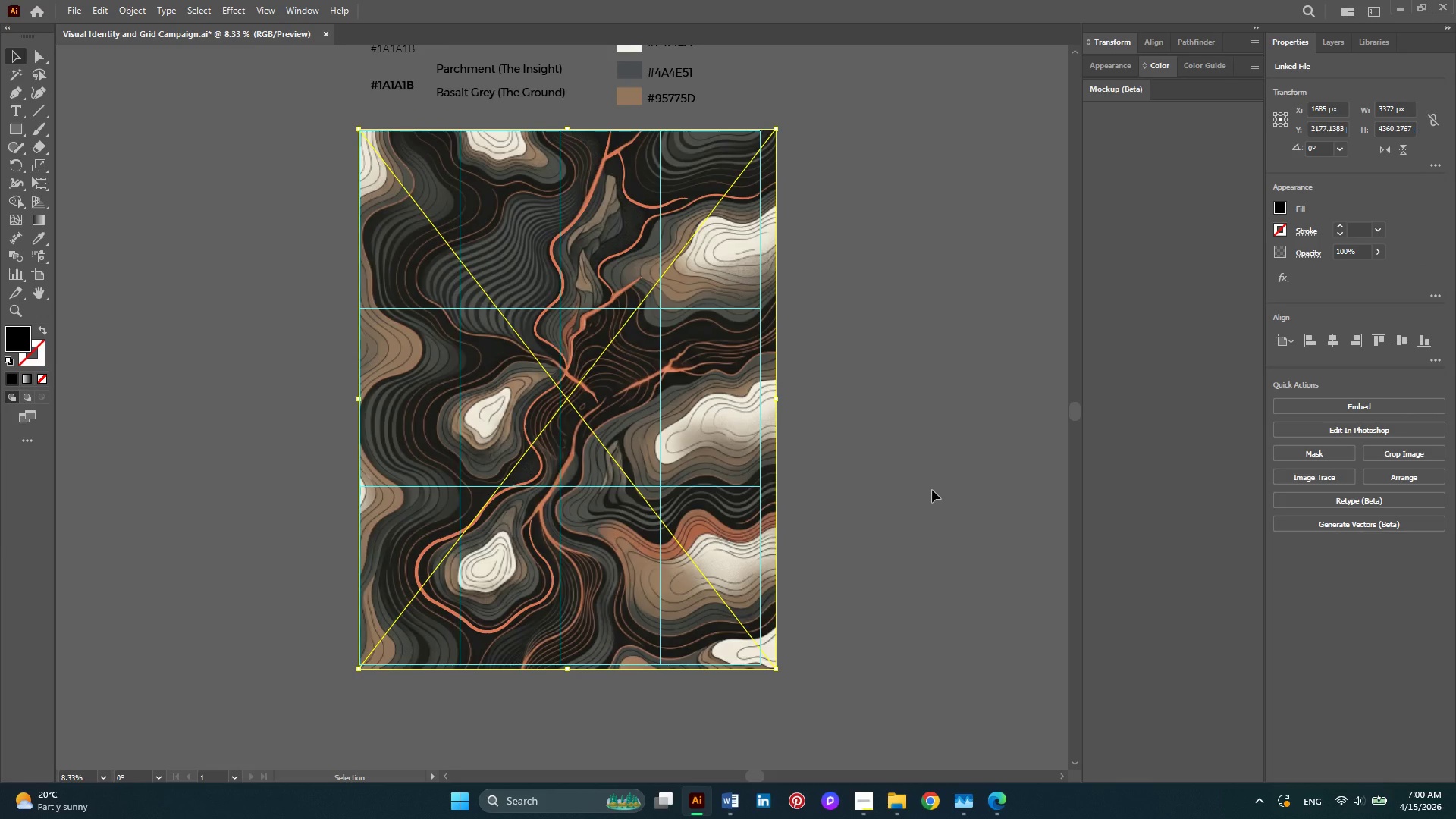 
key(Control+Y)
 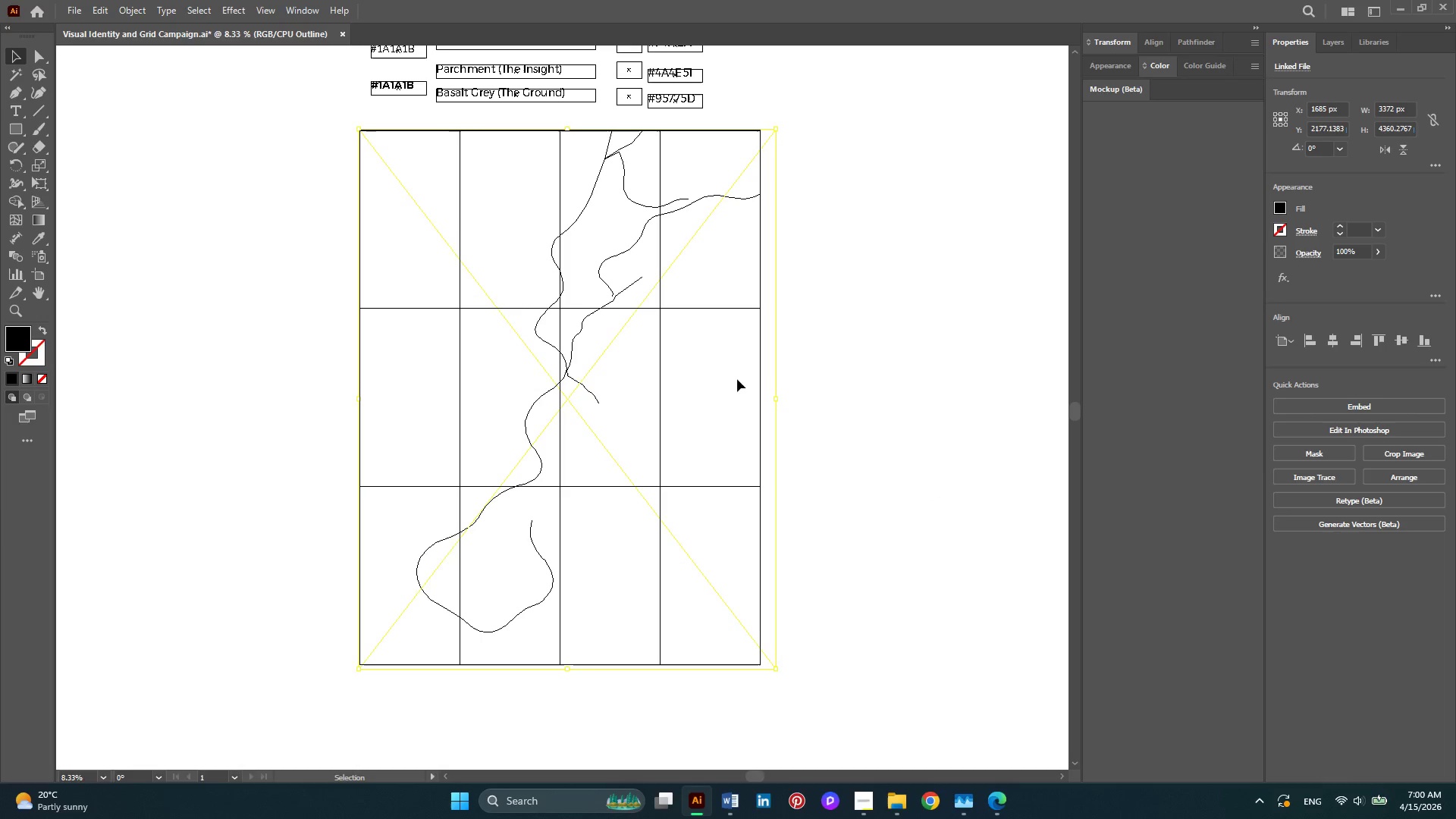 
left_click_drag(start_coordinate=[695, 333], to_coordinate=[650, 297])
 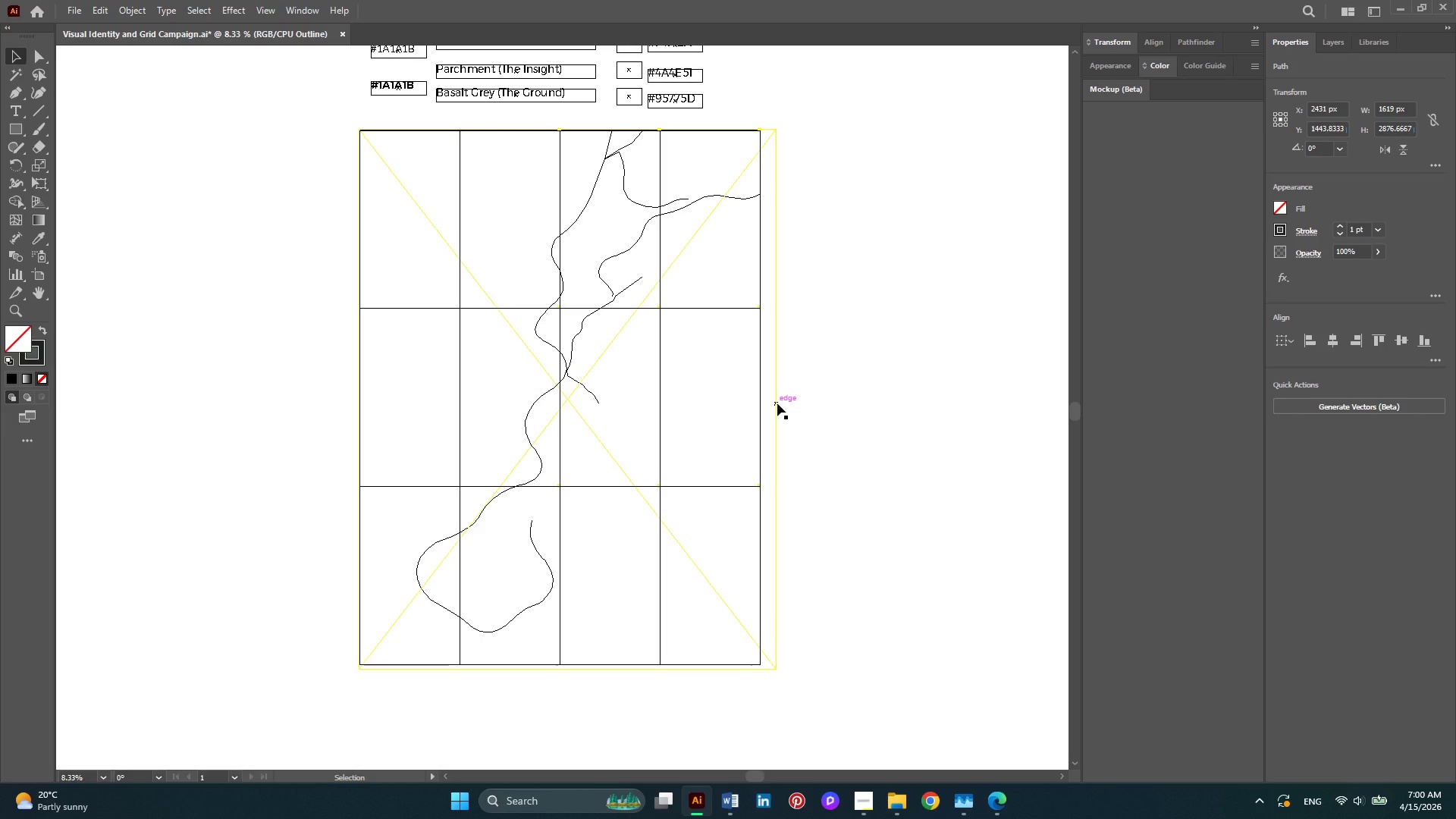 
hold_key(key=ShiftLeft, duration=0.91)
left_click([777, 403])
 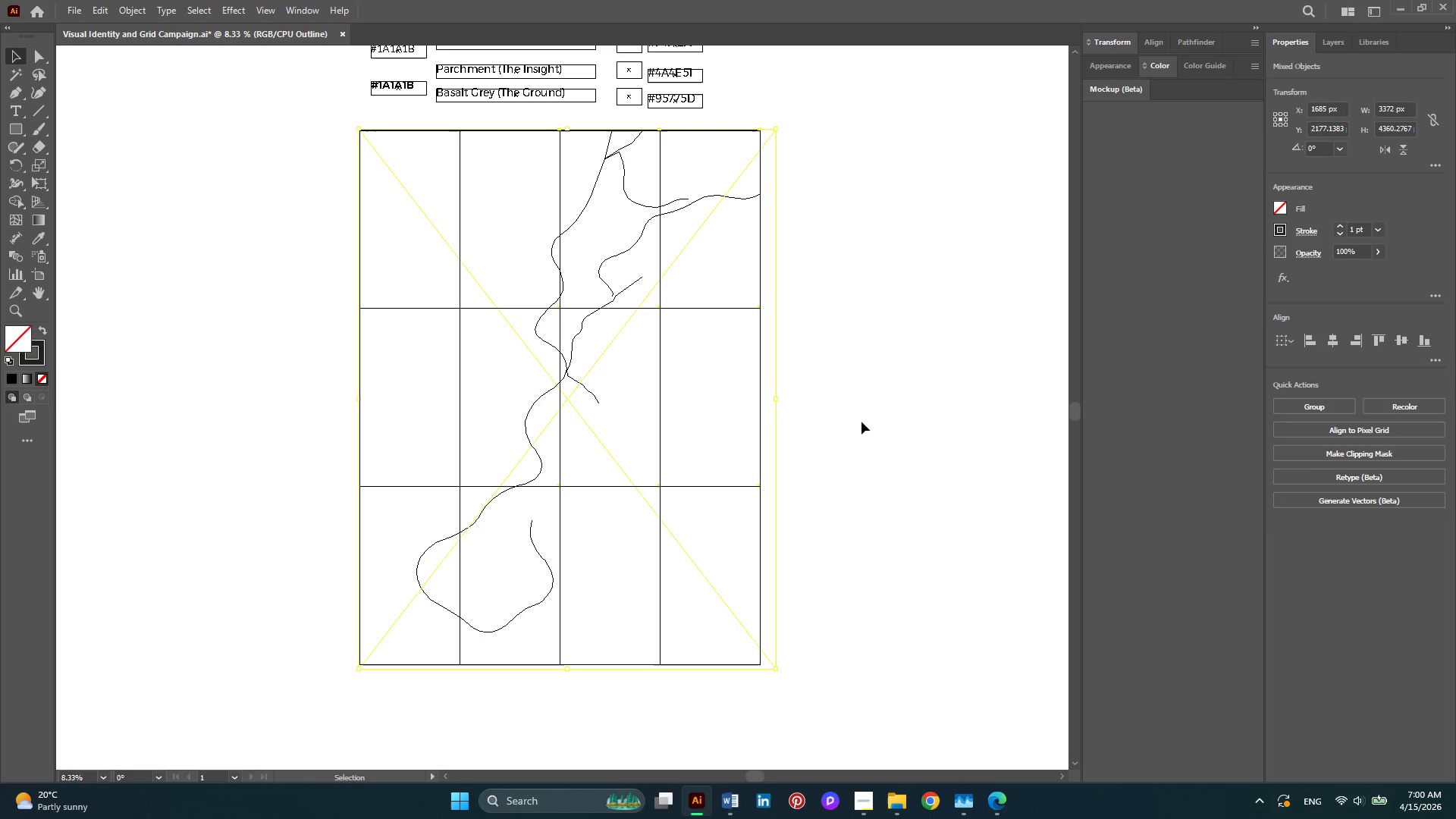 
left_click([867, 491])
 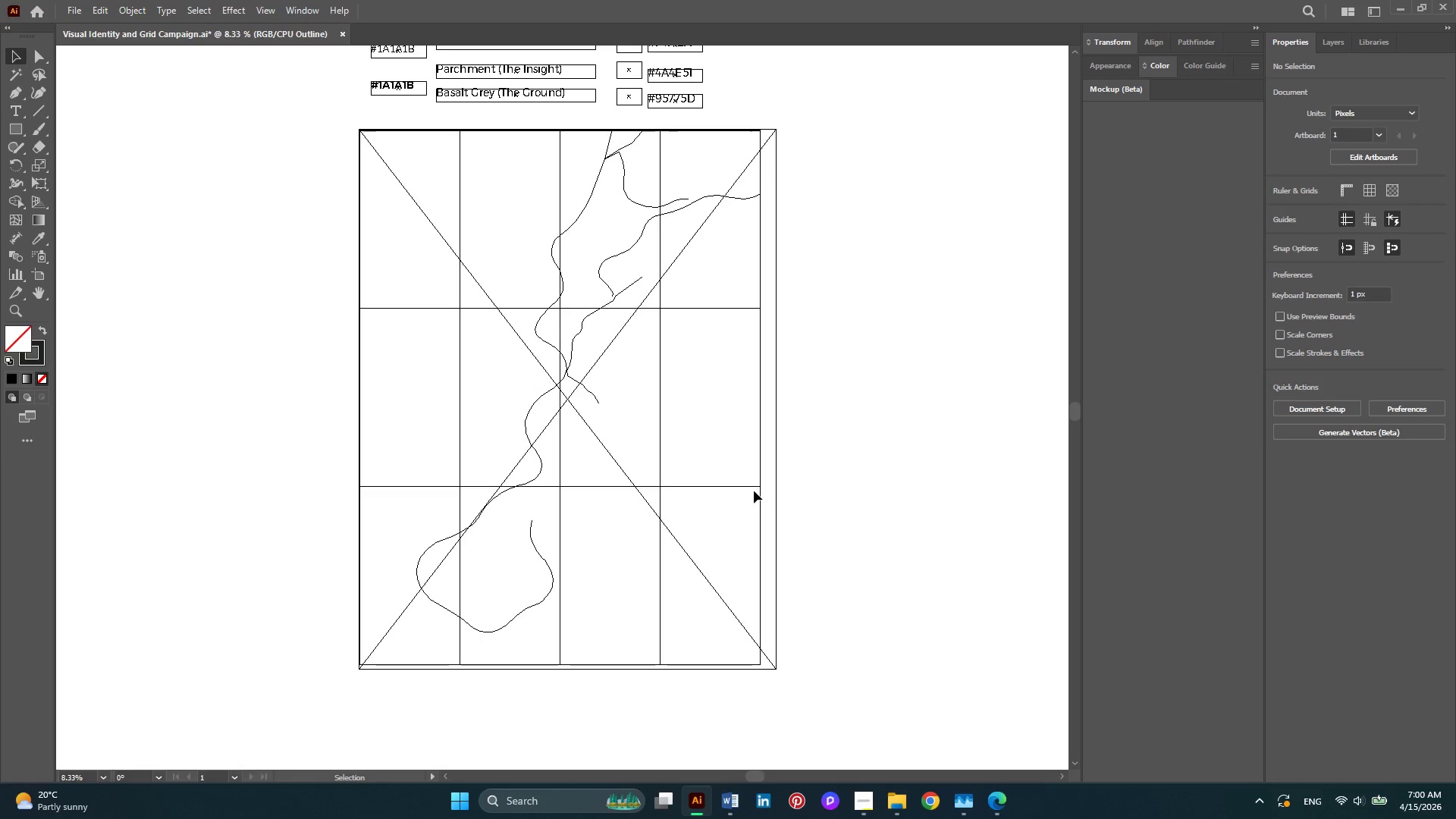 
left_click([754, 488])
 